 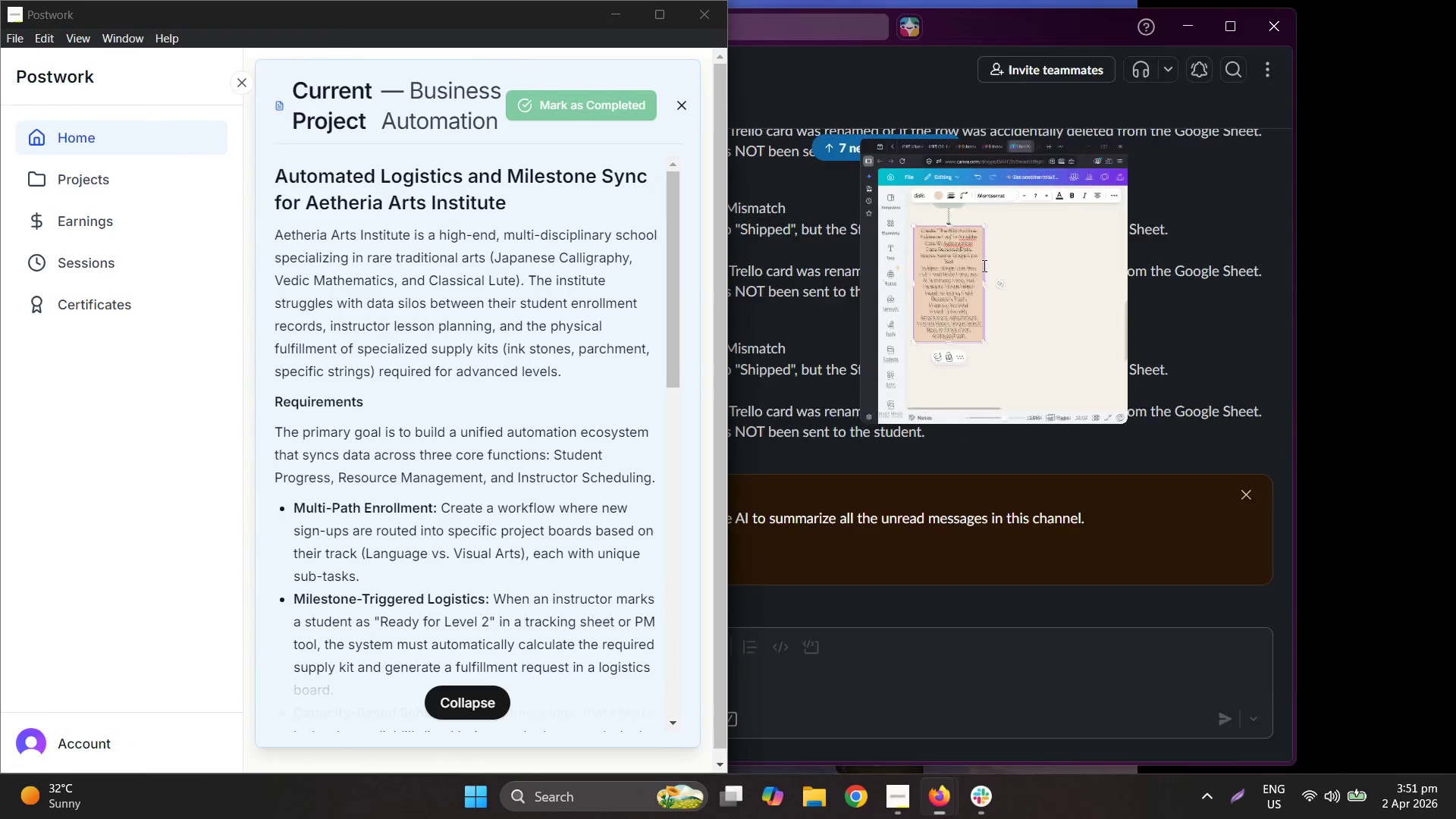 
left_click([947, 247])
 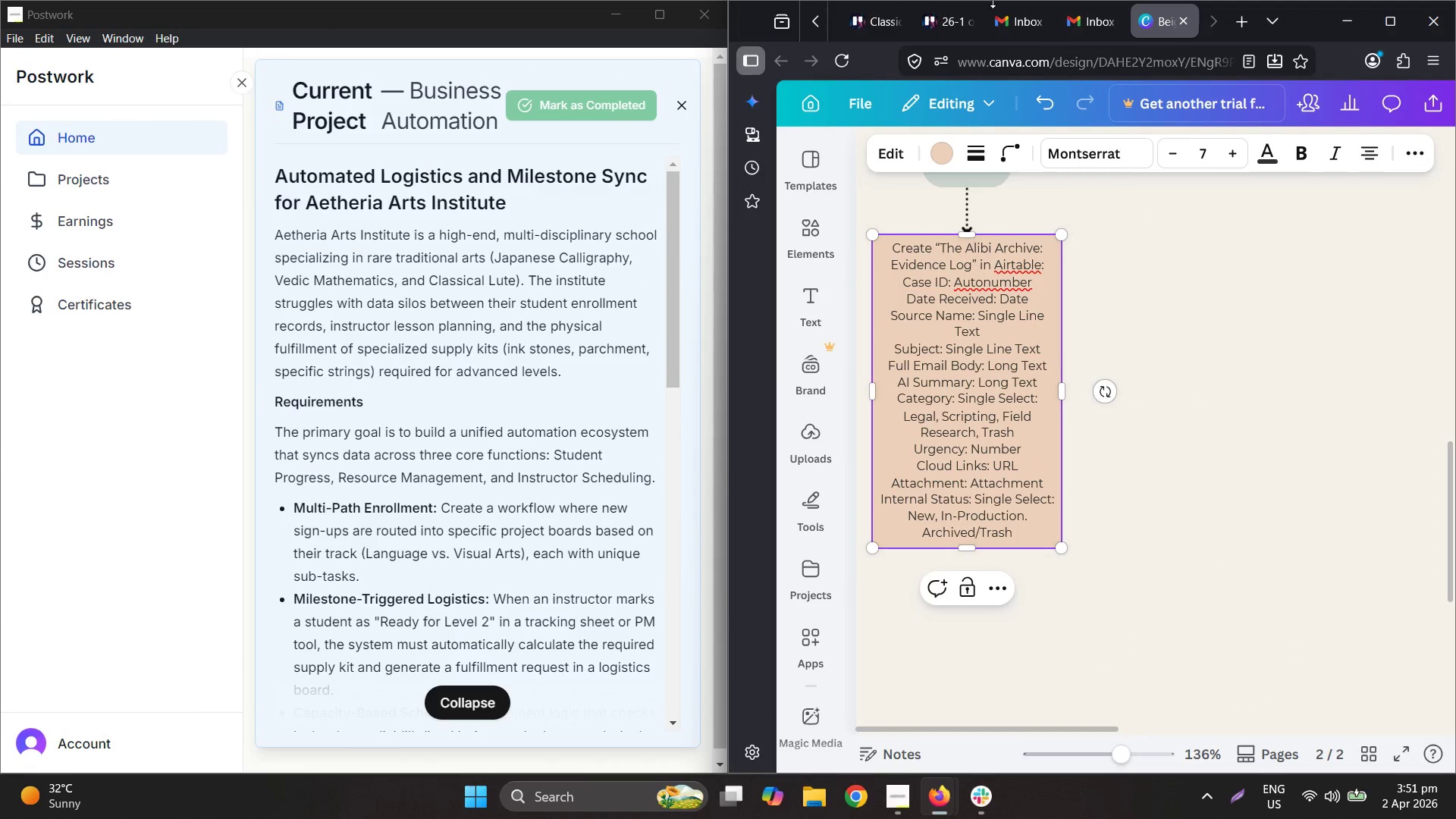 
left_click_drag(start_coordinate=[494, 16], to_coordinate=[450, 307])
 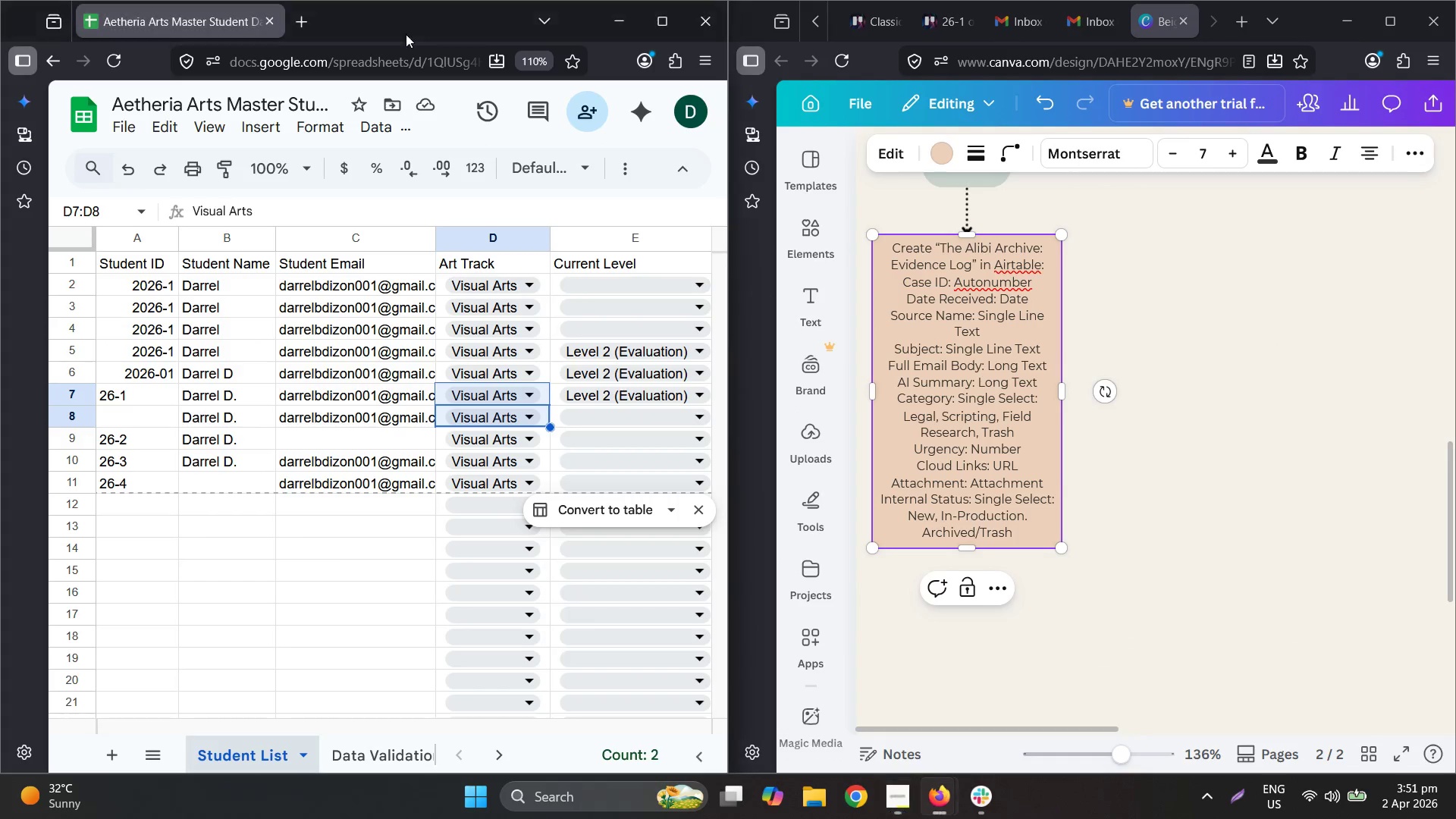 
double_click([249, 111])
 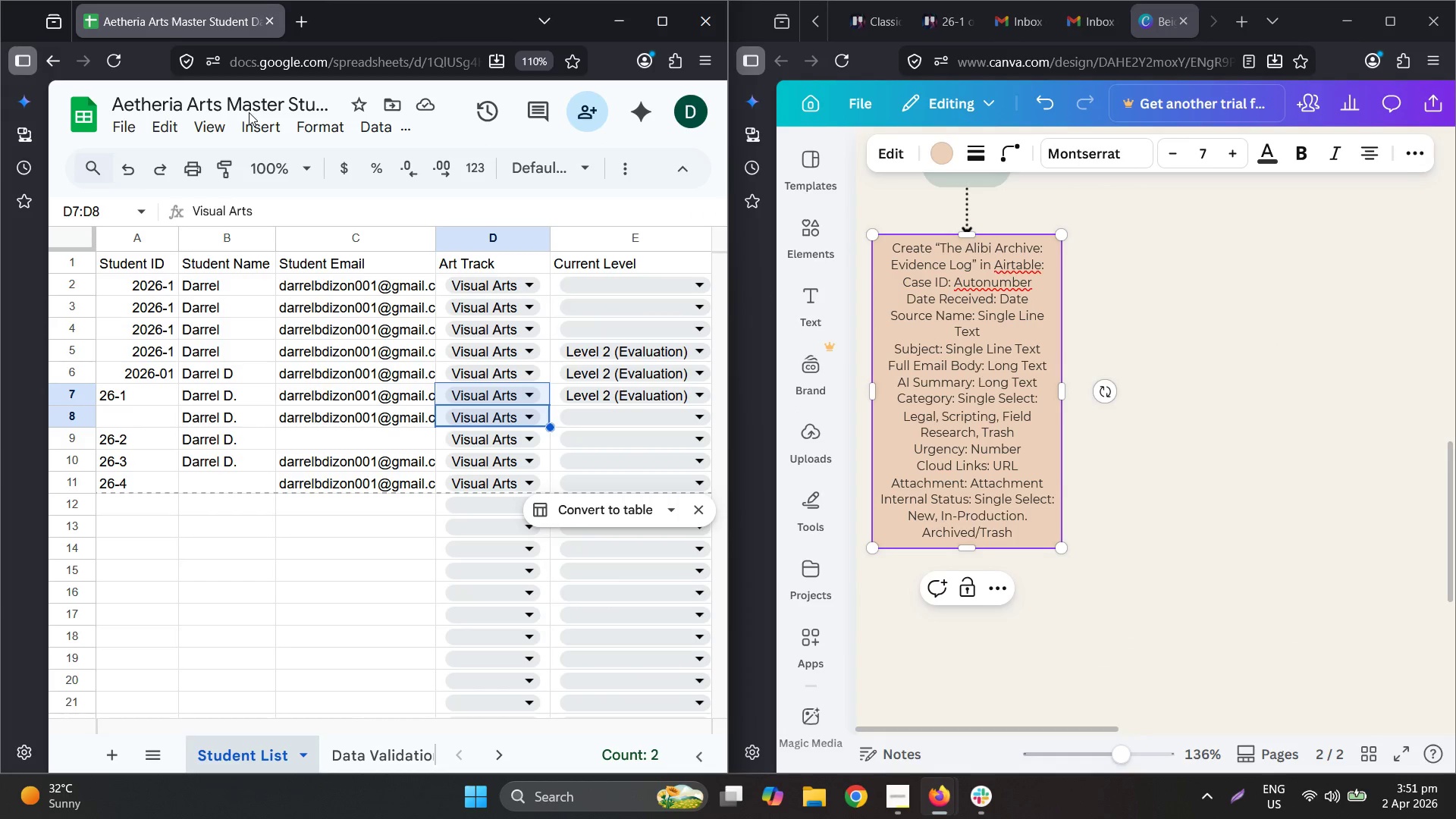 
triple_click([246, 98])
 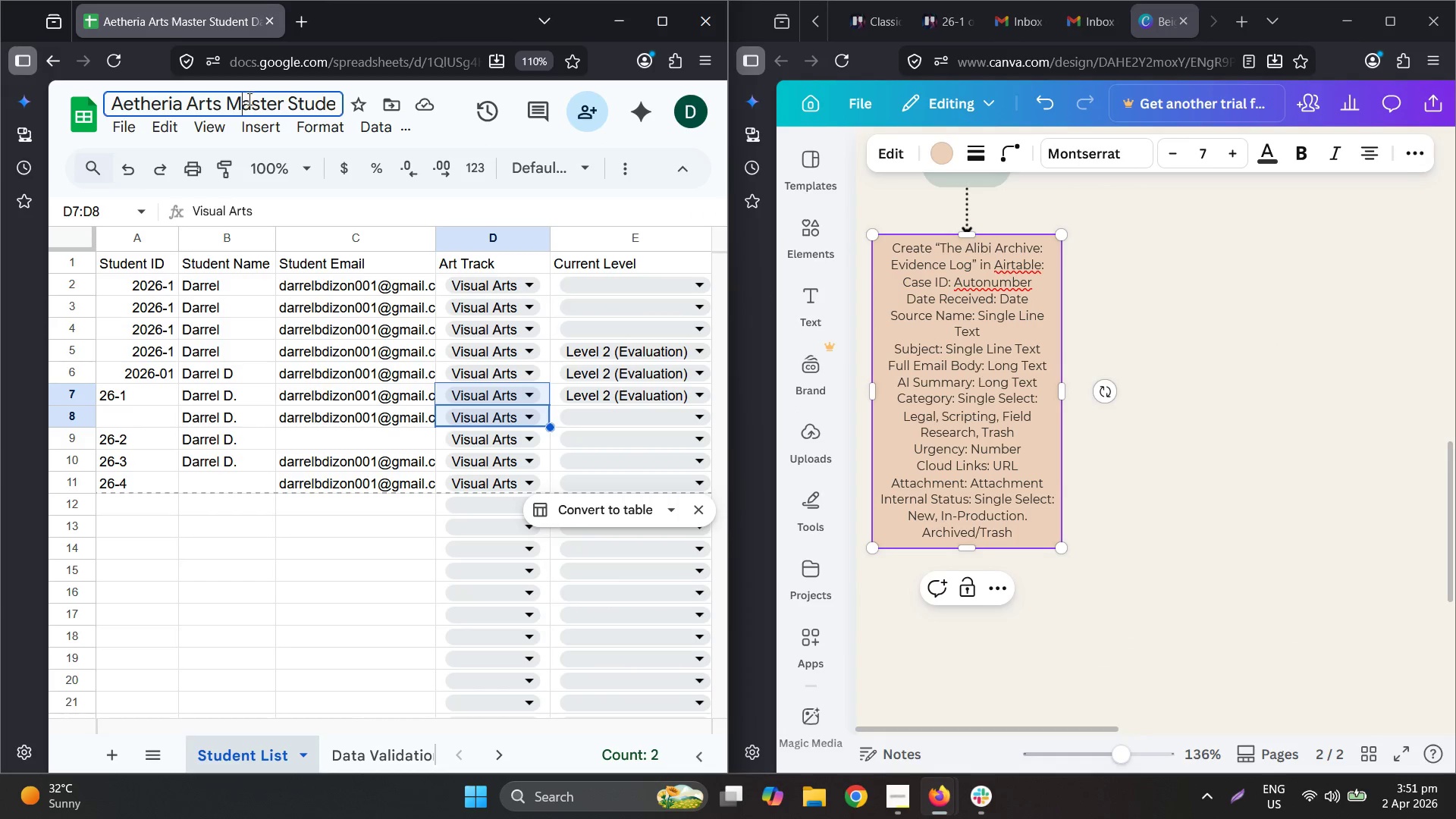 
key(Control+A)
 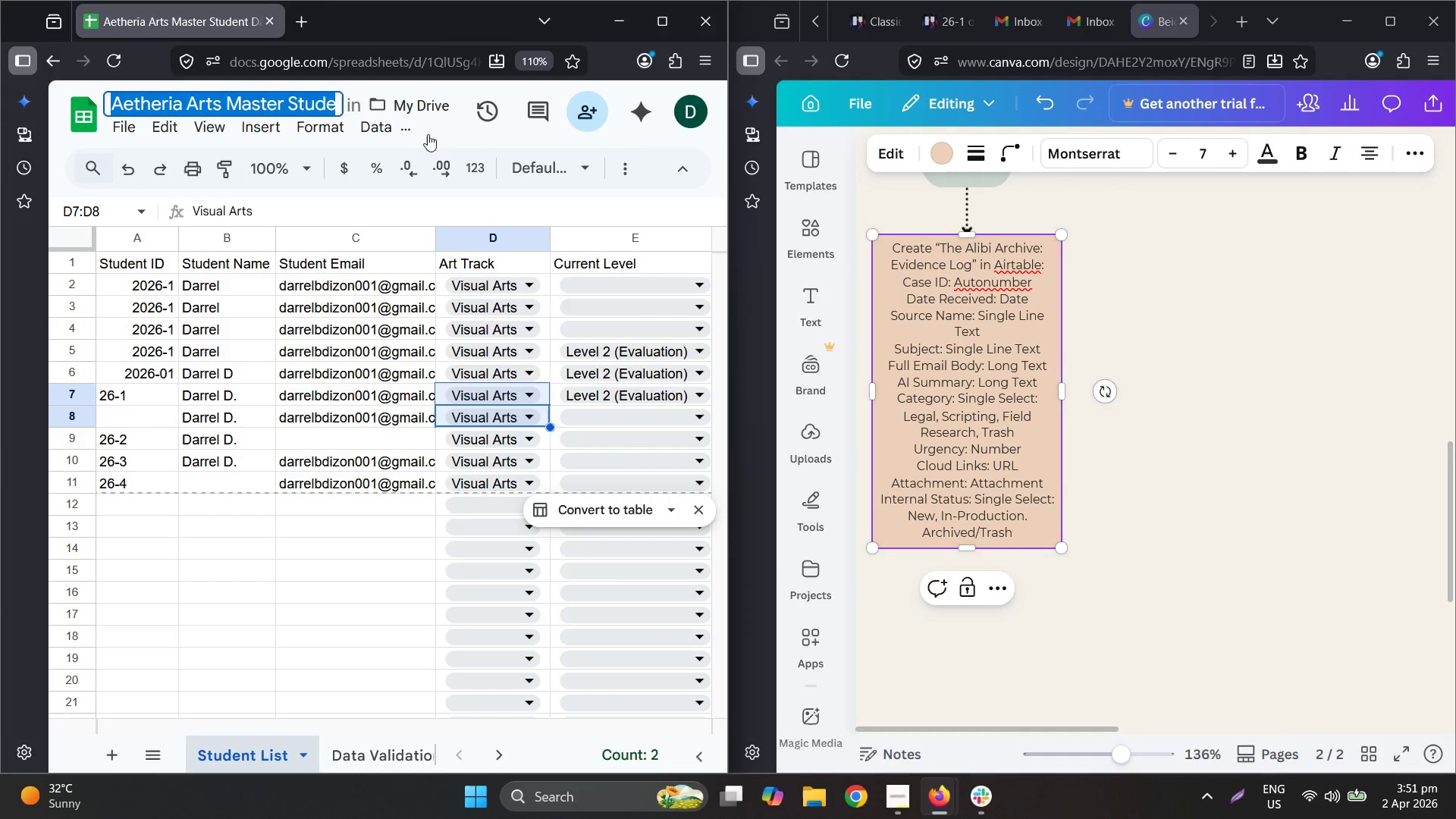 
key(Control+C)
 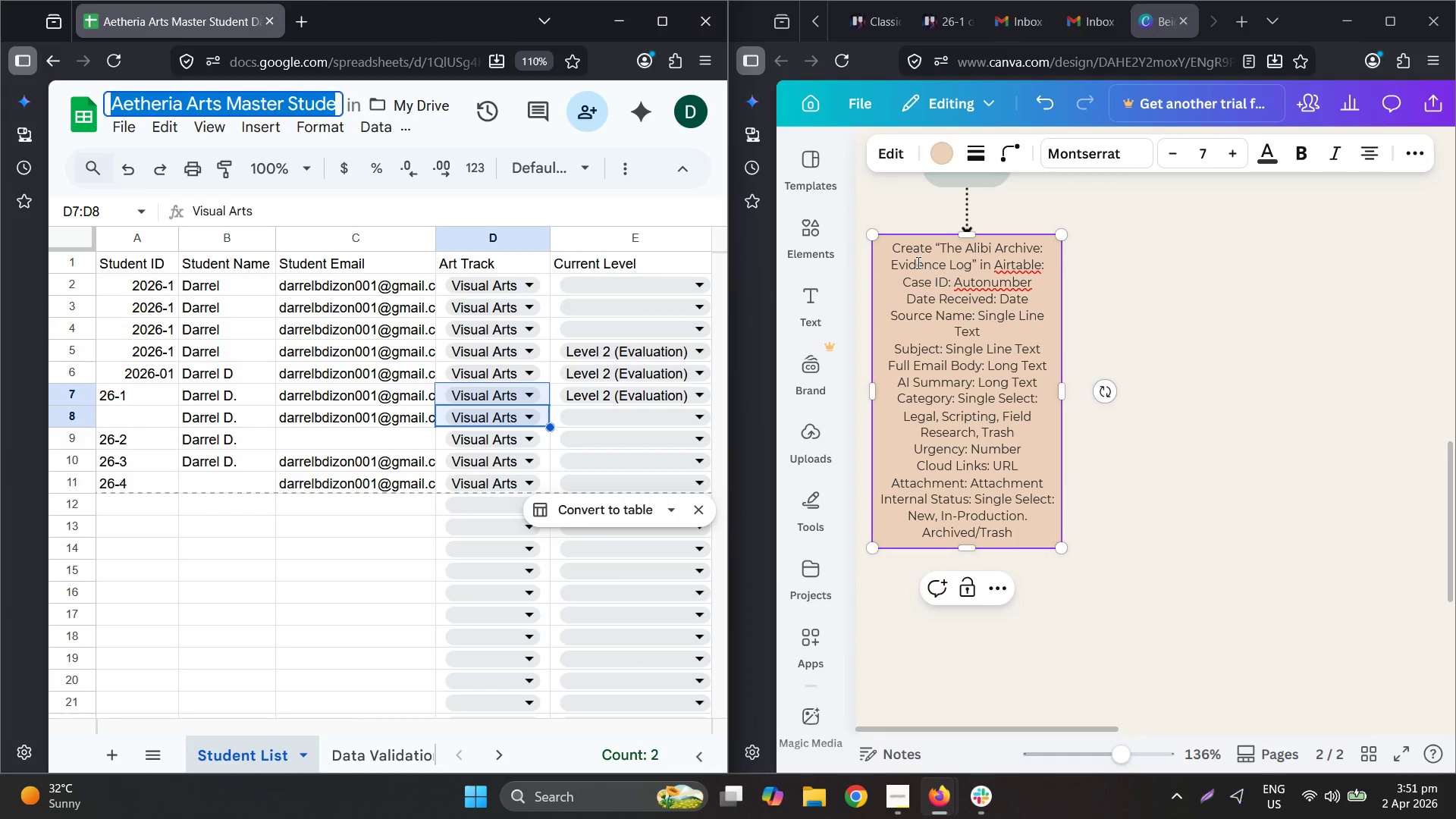 
left_click([956, 260])
 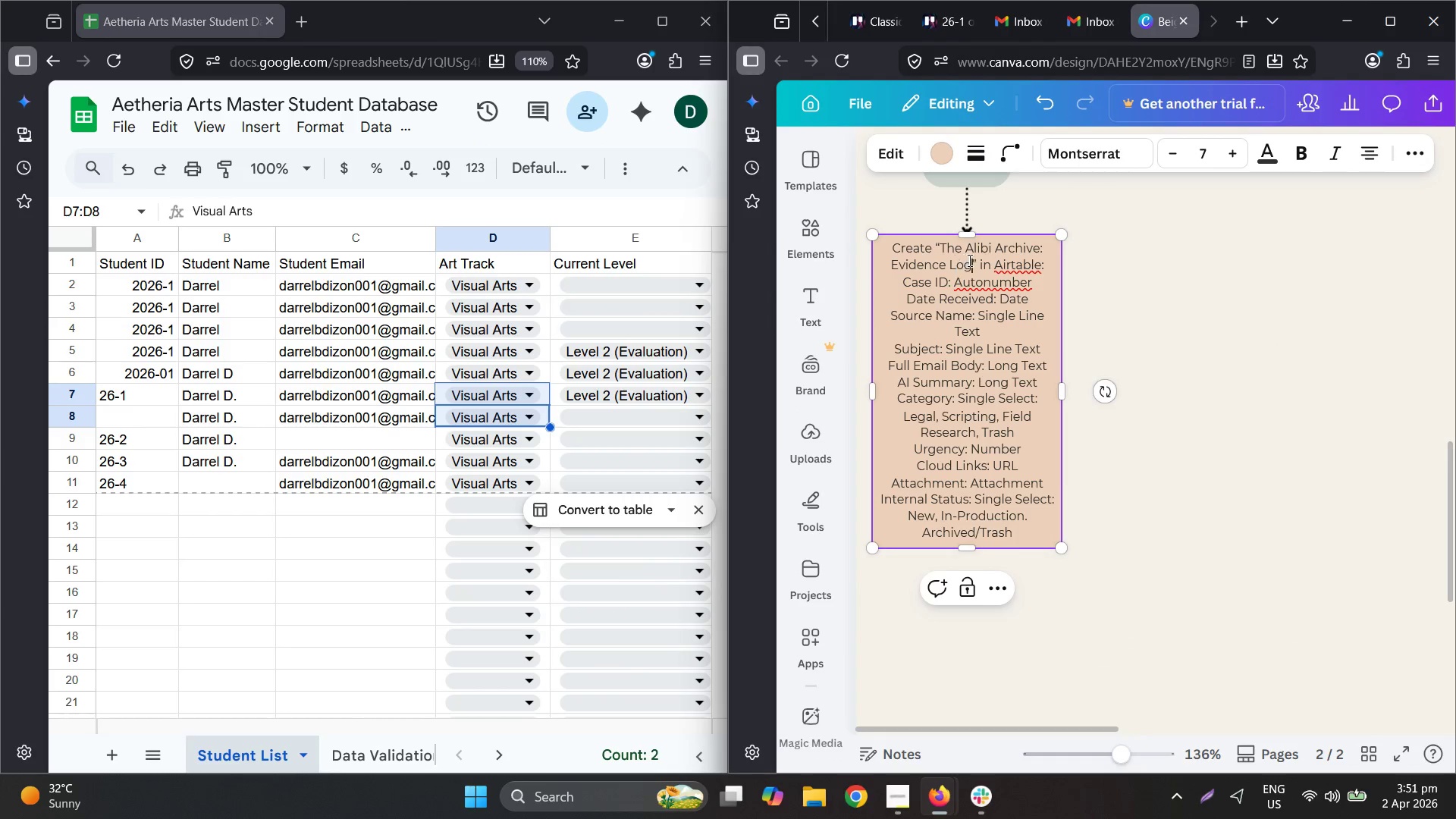 
left_click_drag(start_coordinate=[968, 260], to_coordinate=[942, 246])
 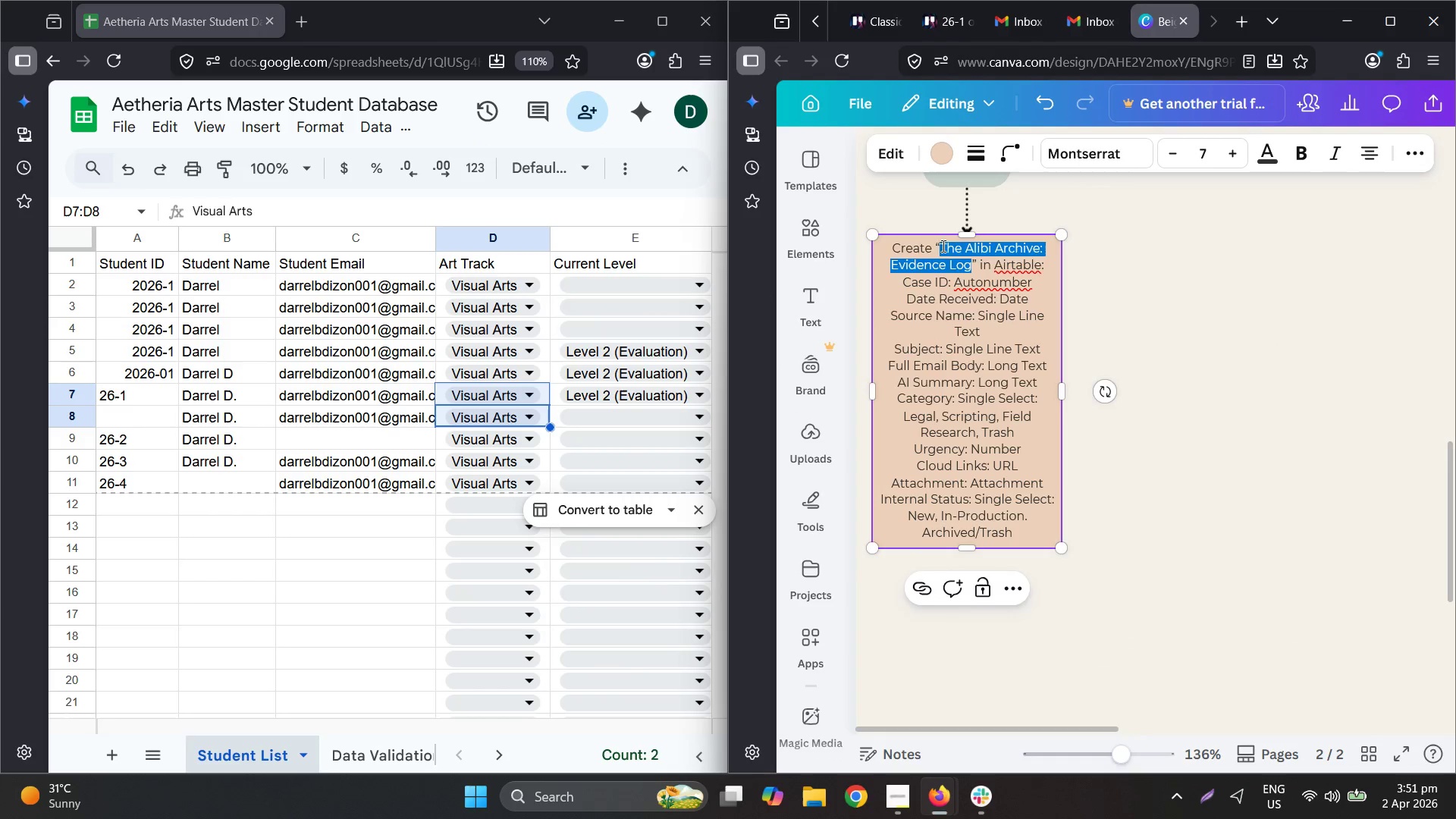 
key(Control+ControlLeft)
 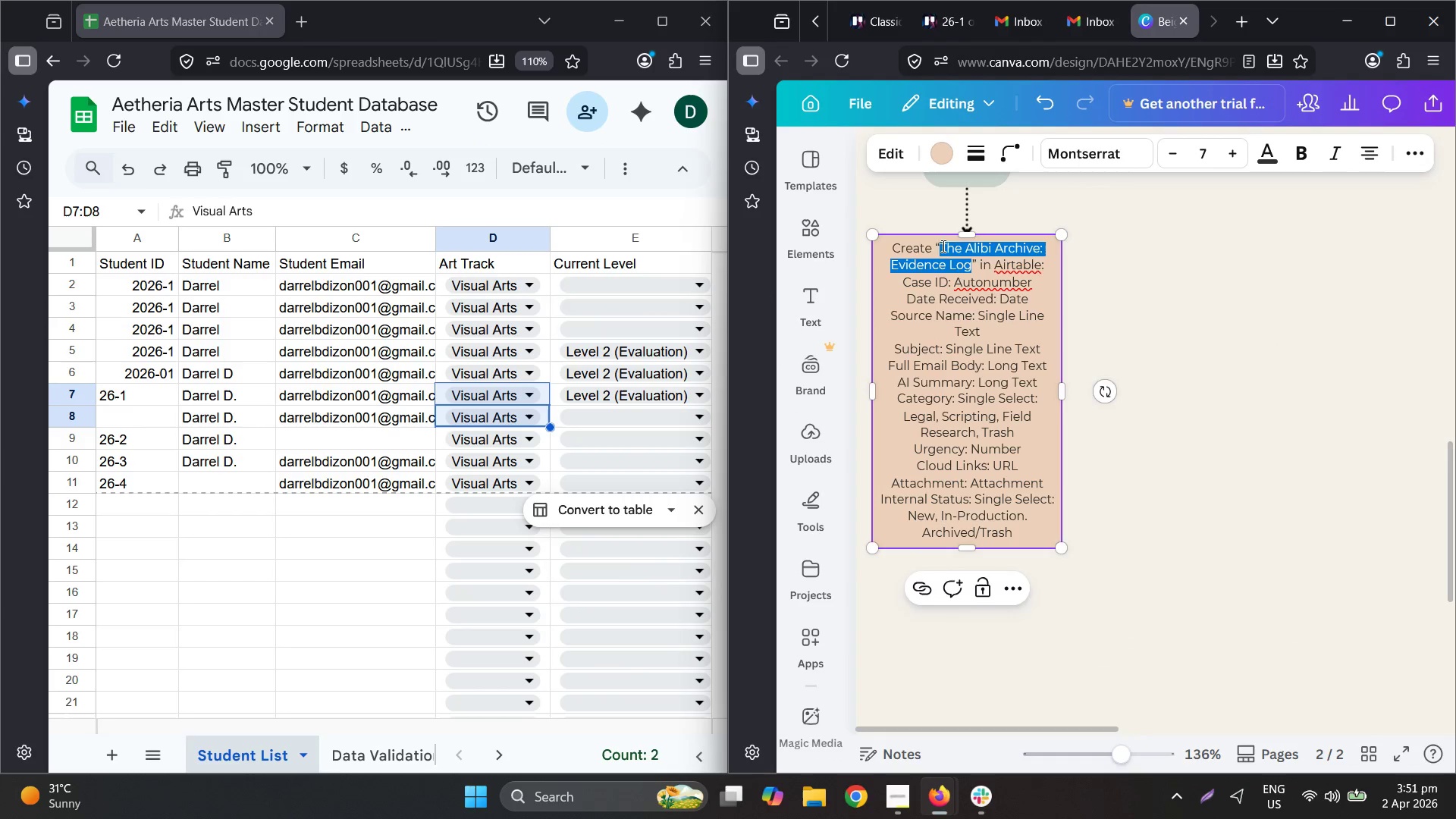 
key(Control+V)
 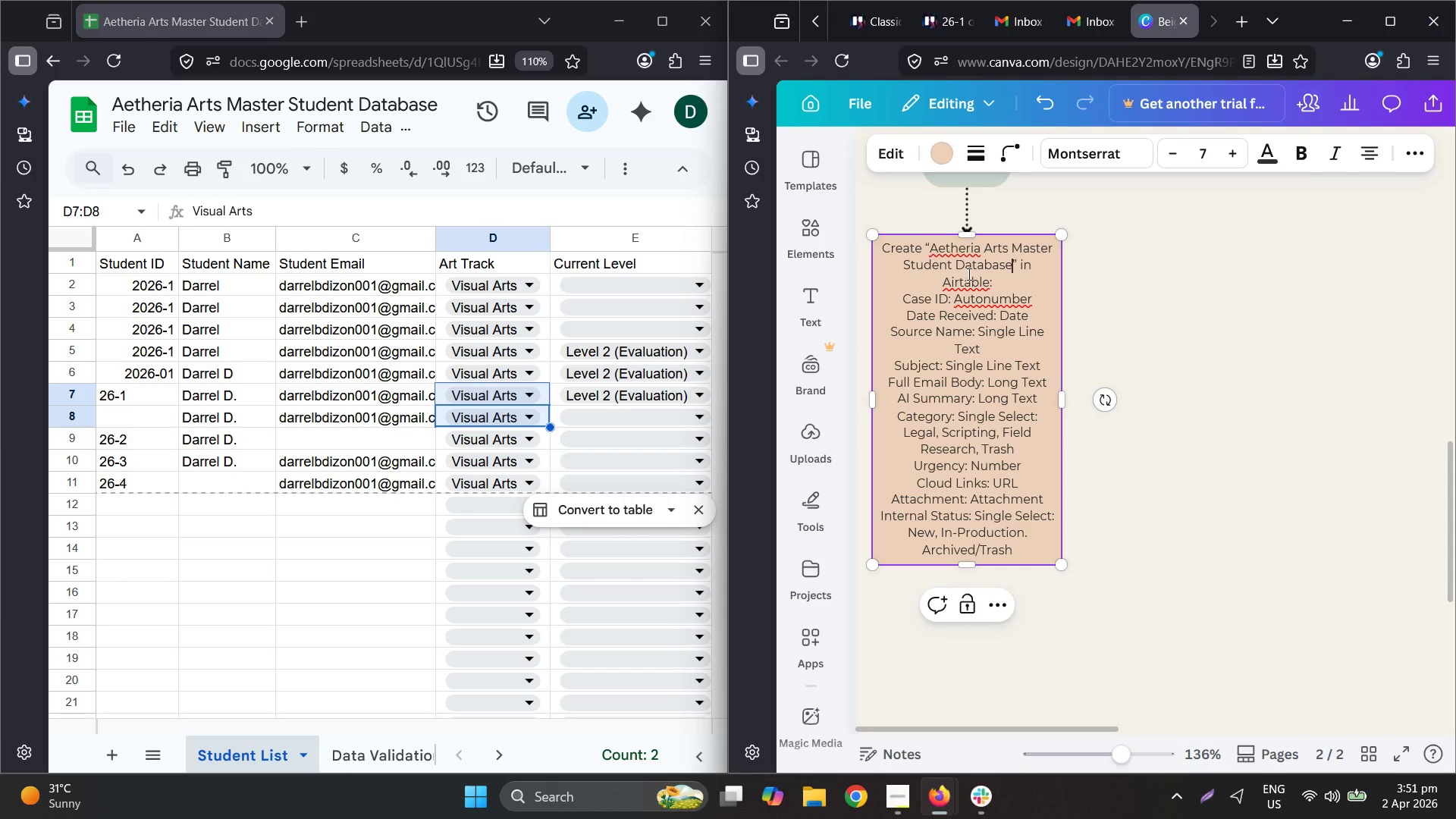 
double_click([965, 283])
 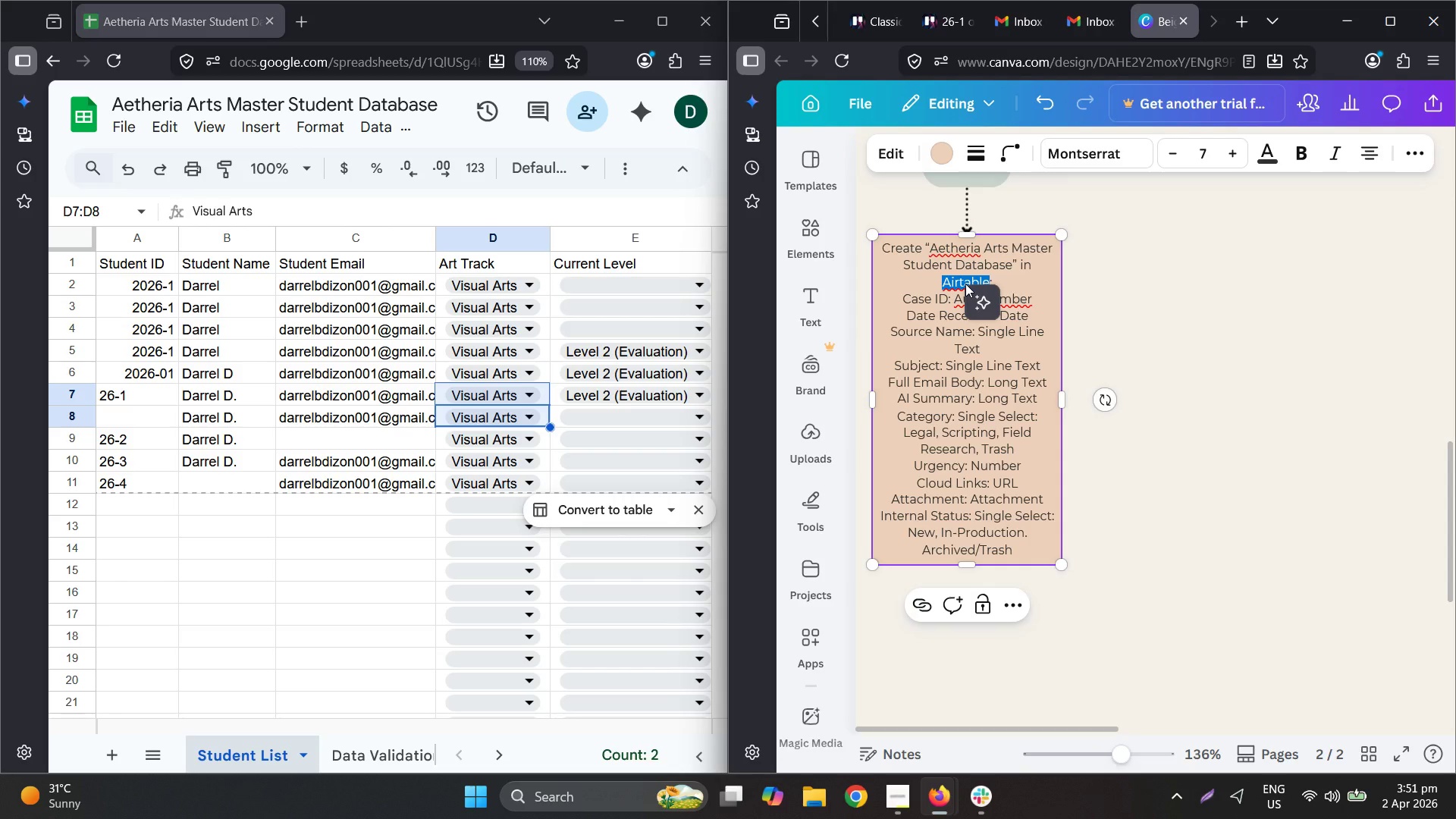 
type(Googe)
key(Backspace)
type(e )
key(Backspace)
key(Backspace)
type(le Shees)
 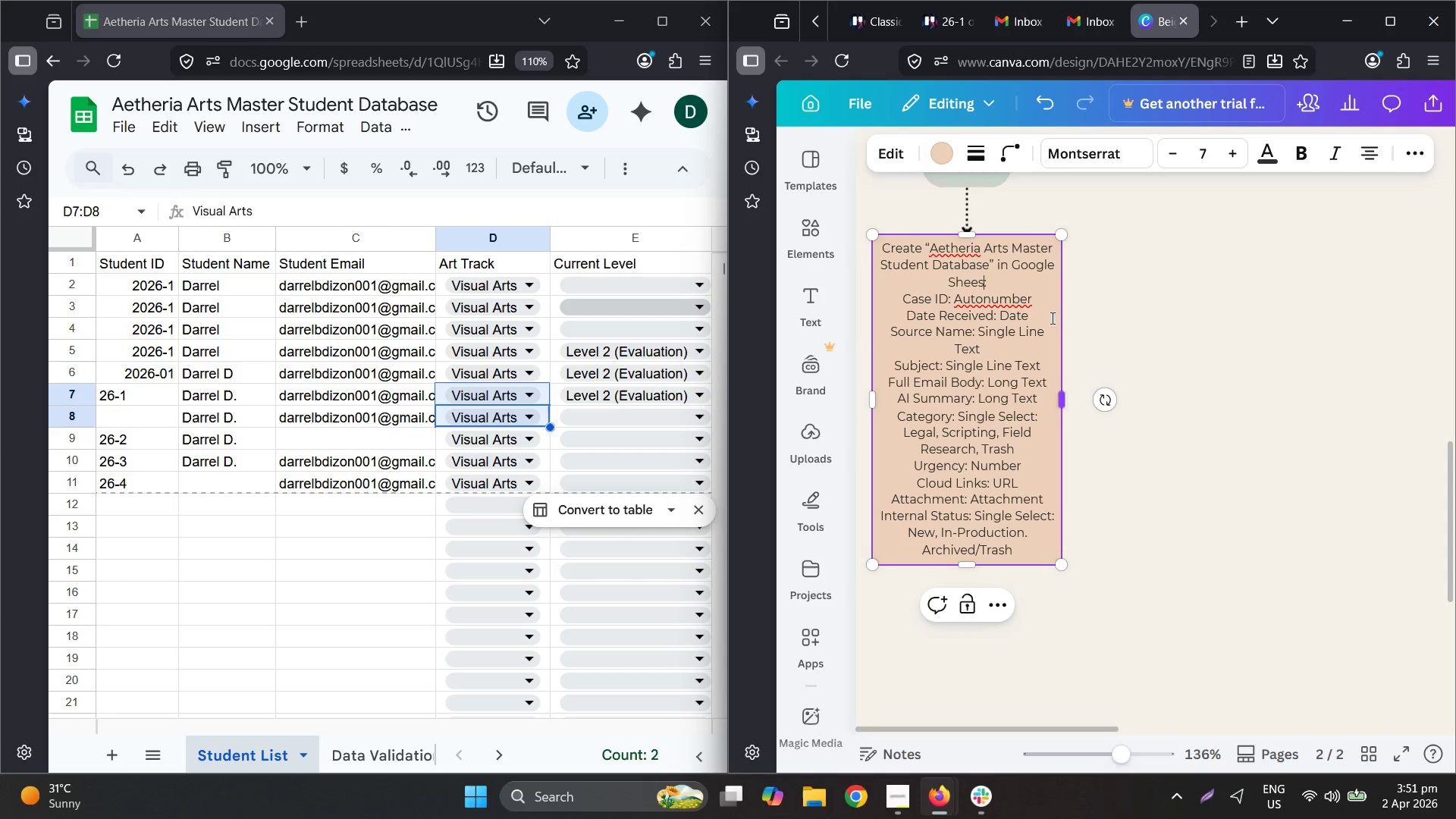 
left_click([922, 300])
 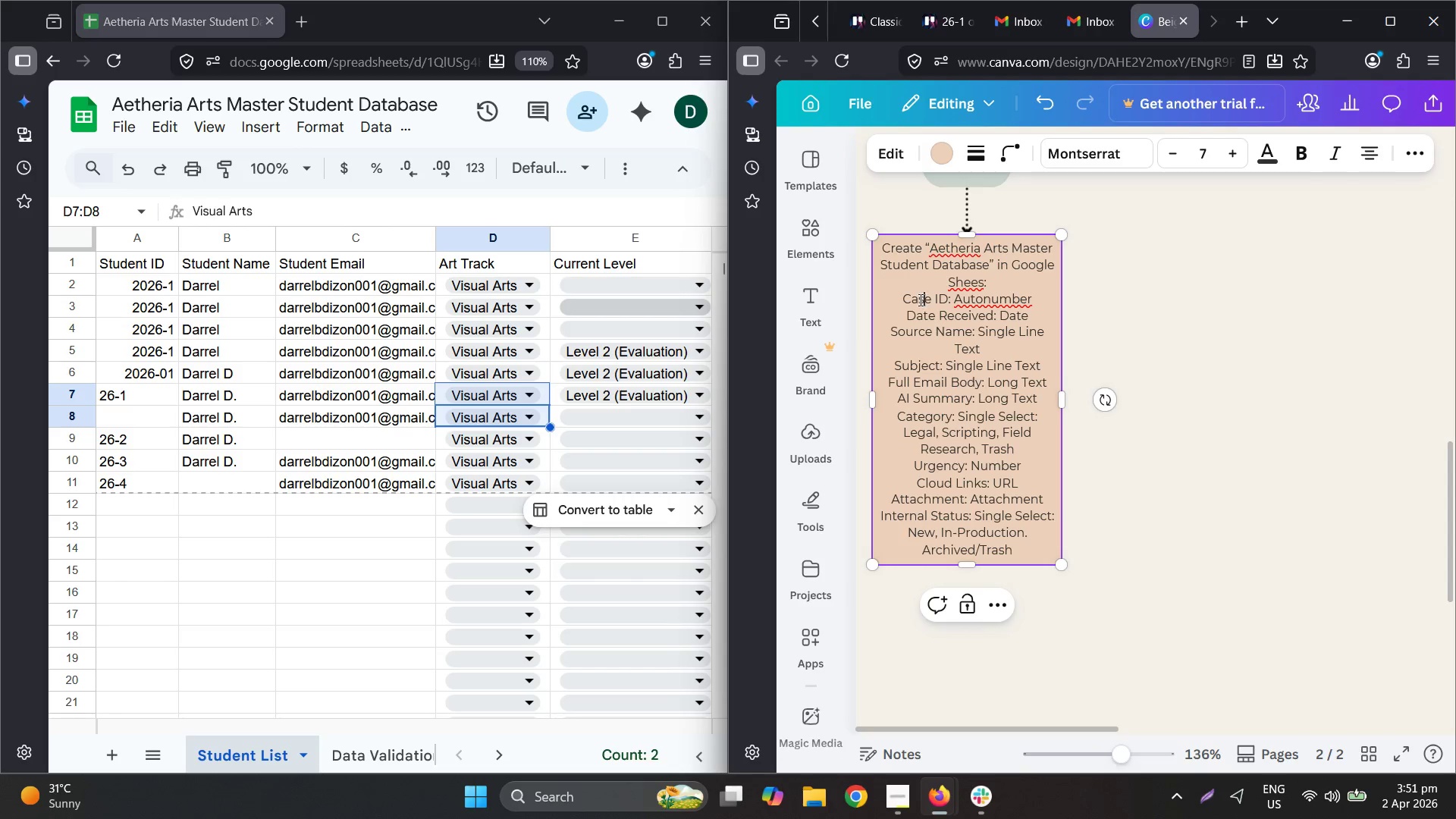 
left_click_drag(start_coordinate=[902, 301], to_coordinate=[1059, 554])
 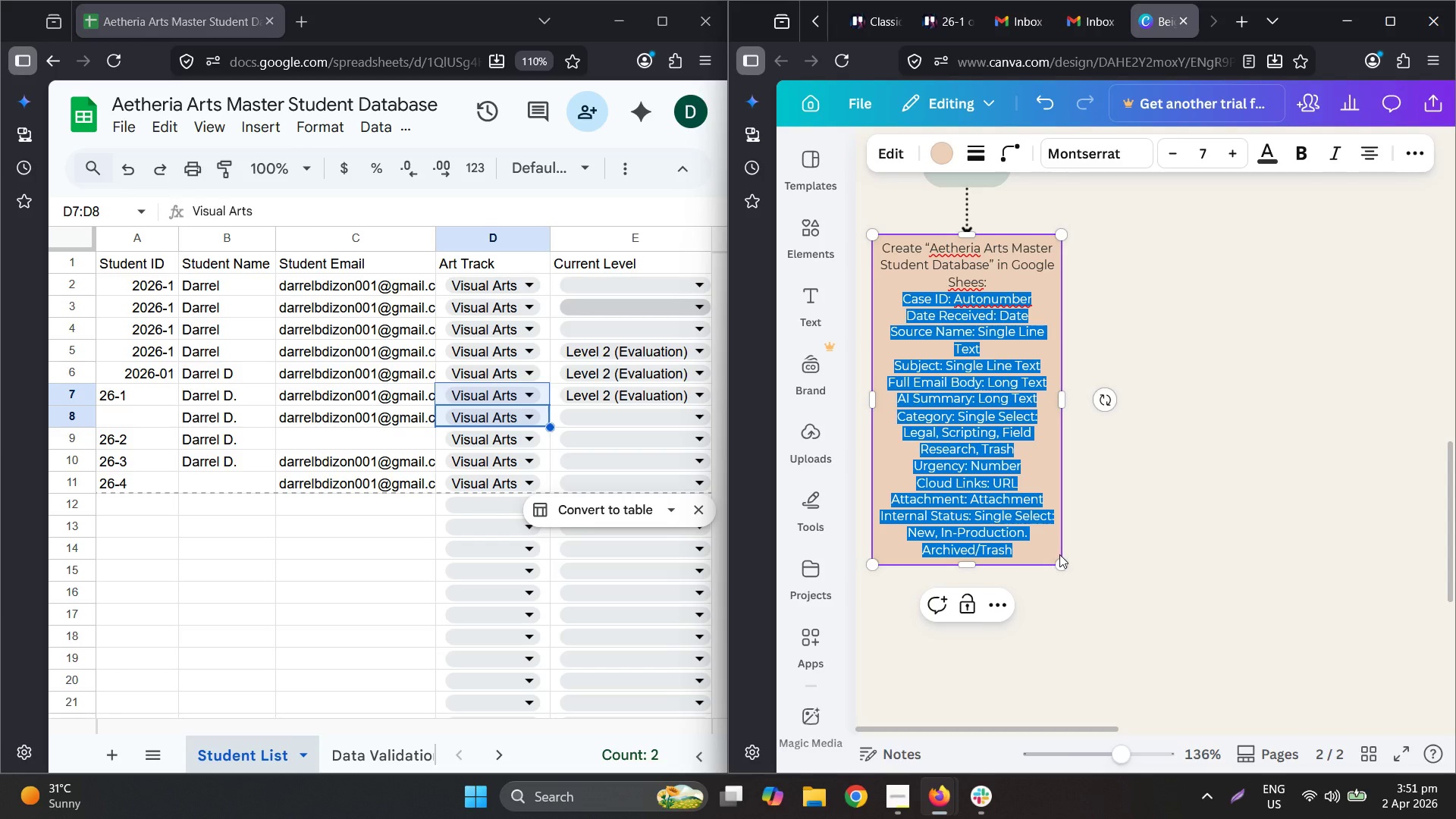 
key(Shift+ShiftLeft)
 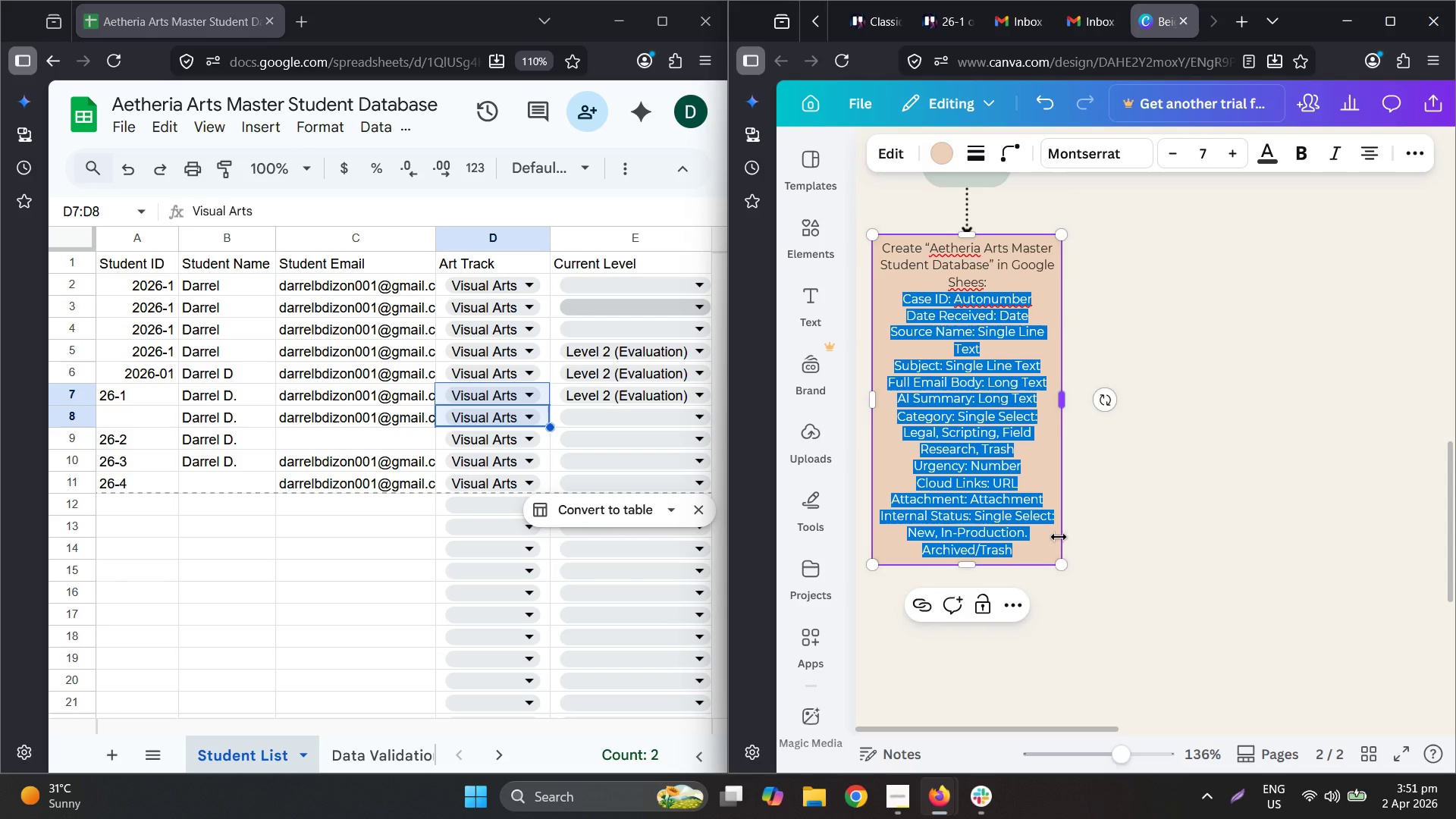 
key(Shift+S)
 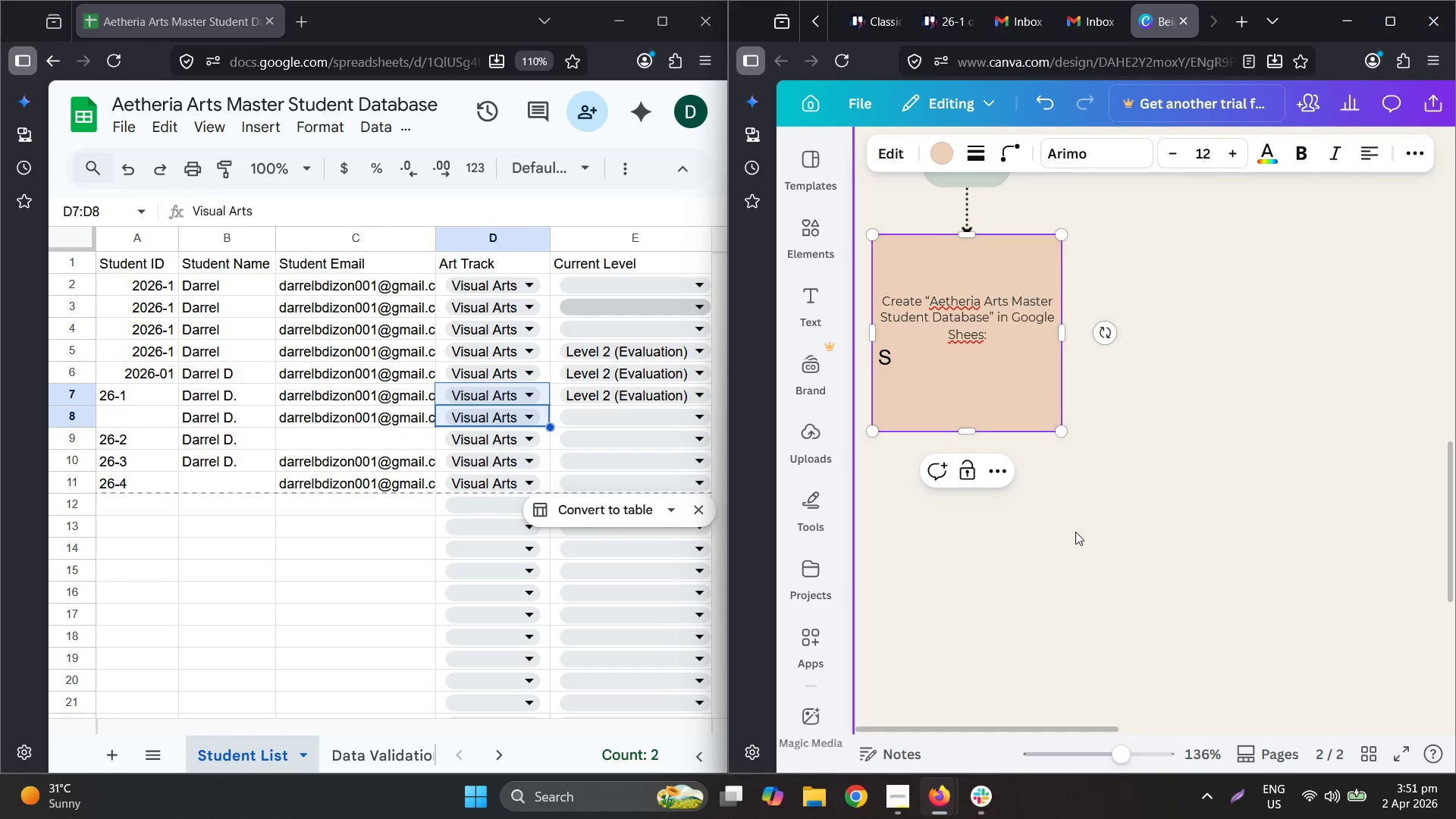 
key(Control+ControlLeft)
 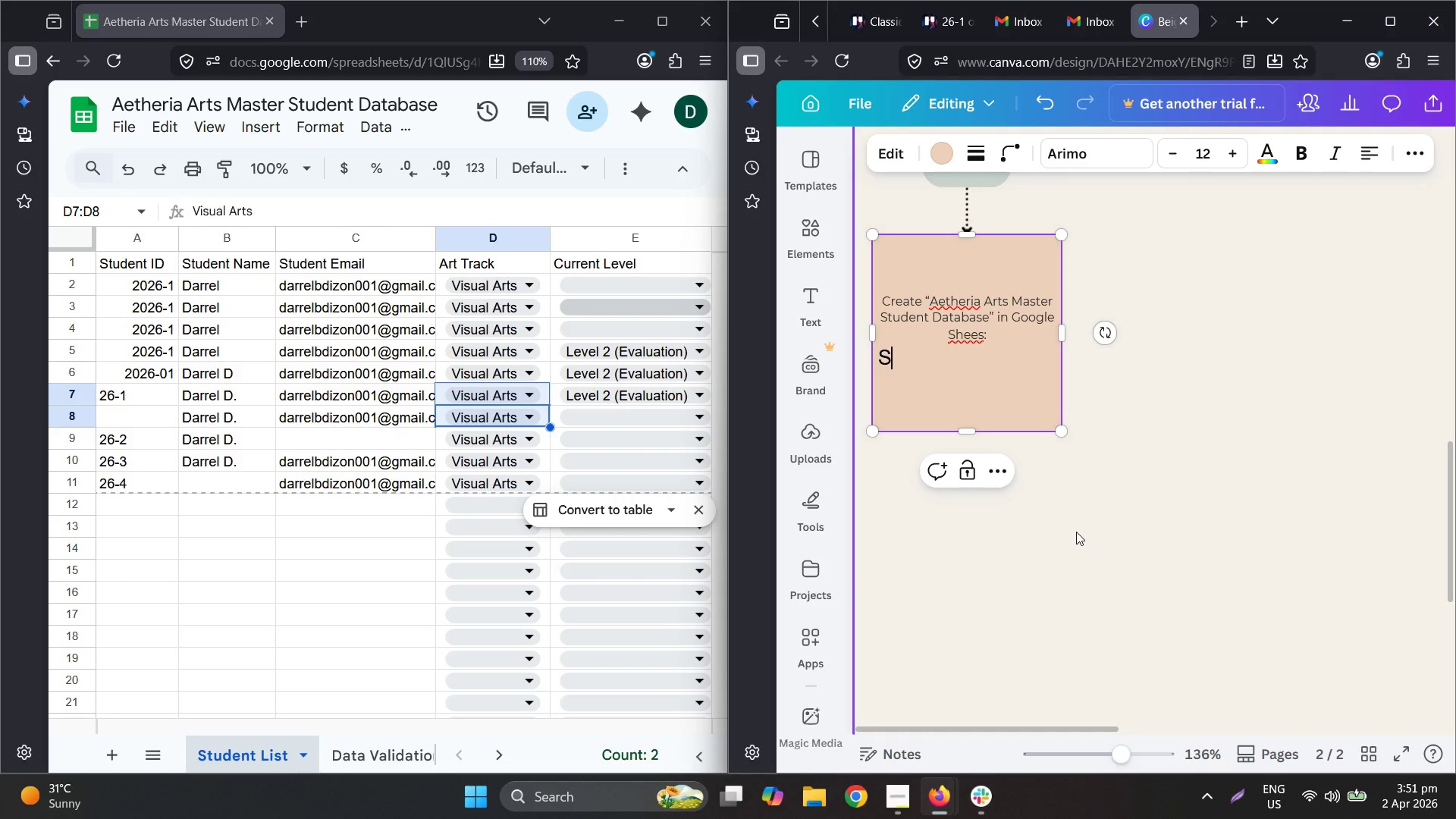 
key(Backspace)
key(Backspace)
key(Backspace)
key(Backspace)
type(ts:)
 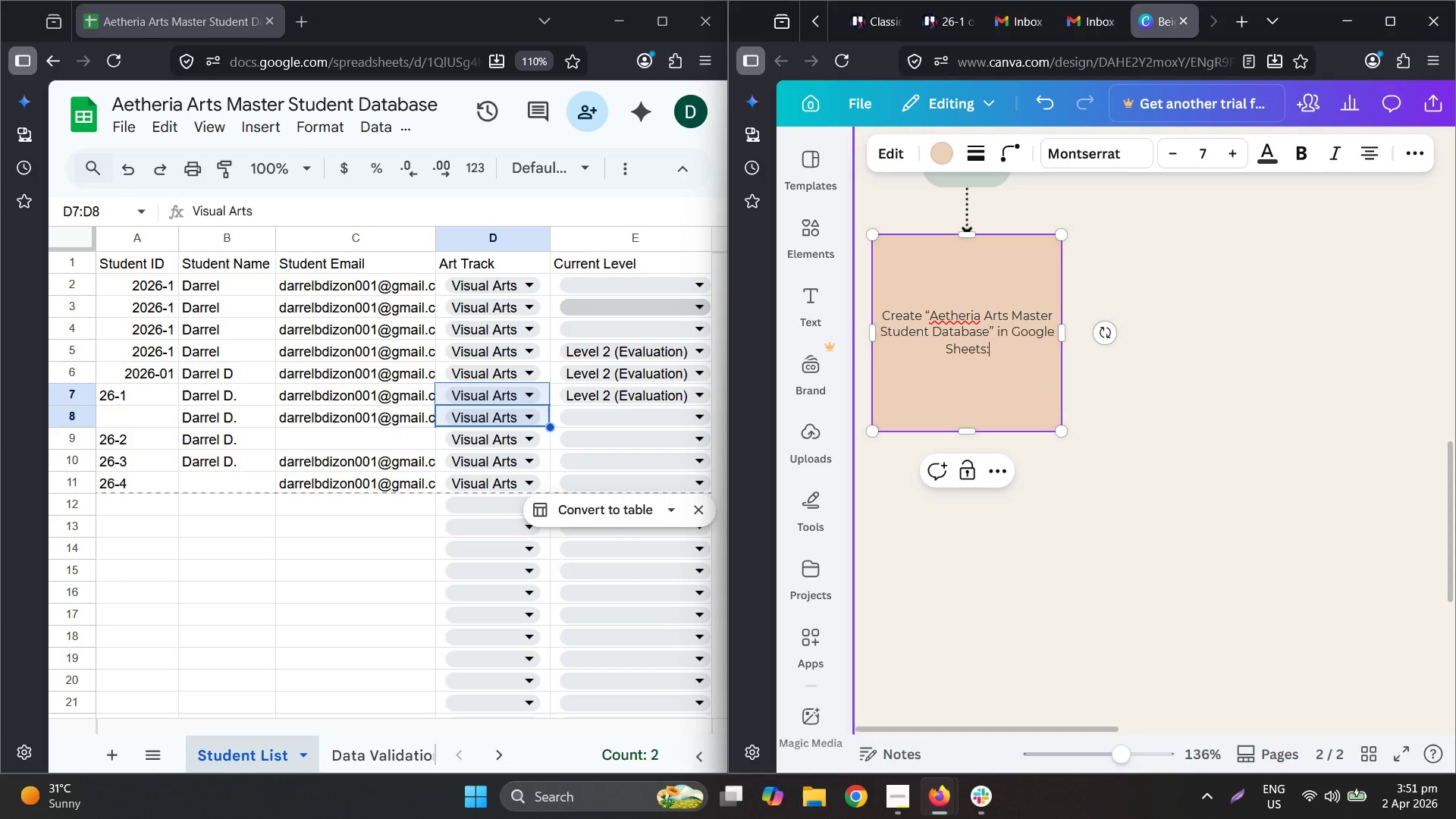 
key(Enter)
 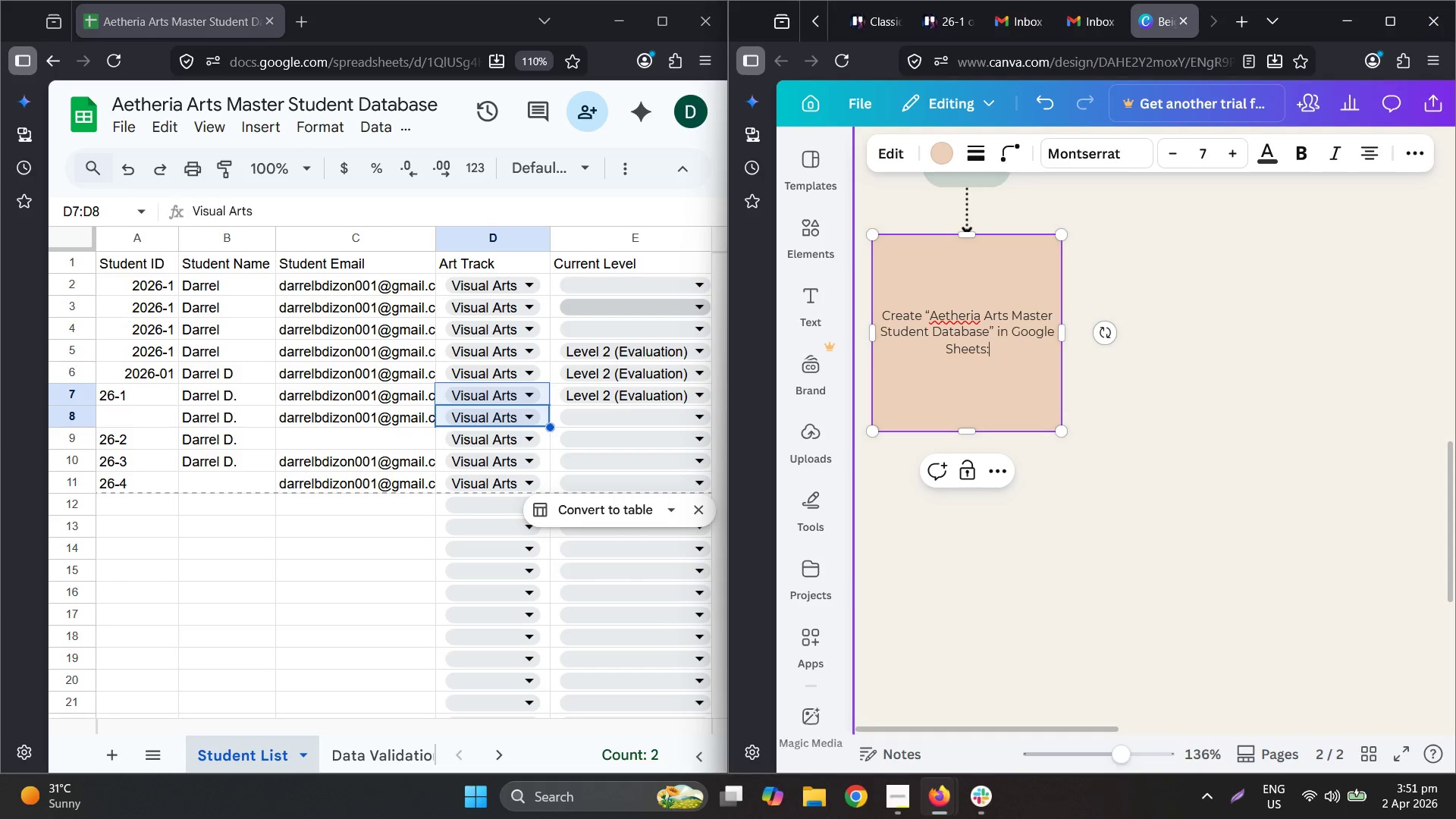 
type(S)
key(Backspace)
type(Student ID)
 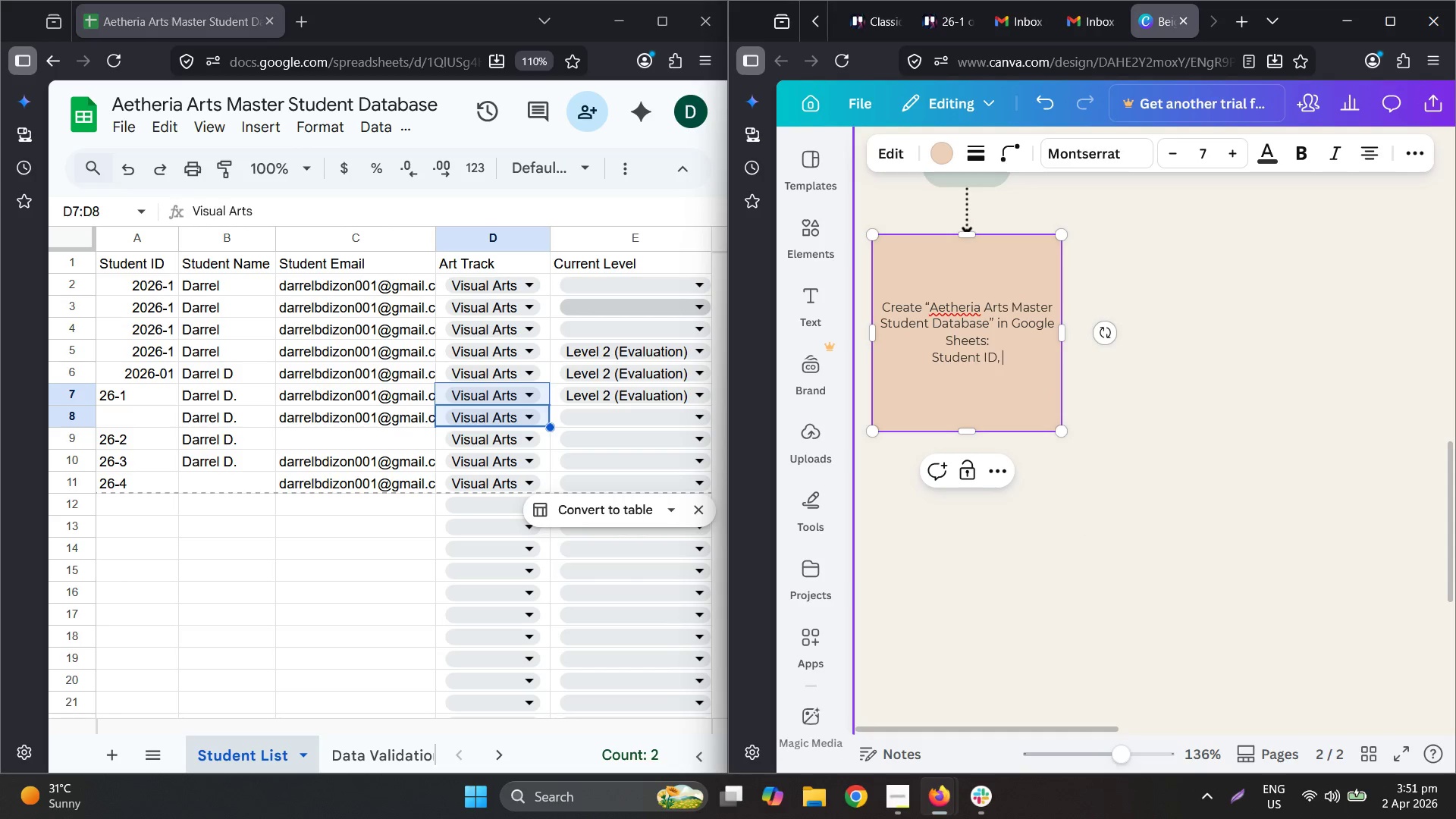 
 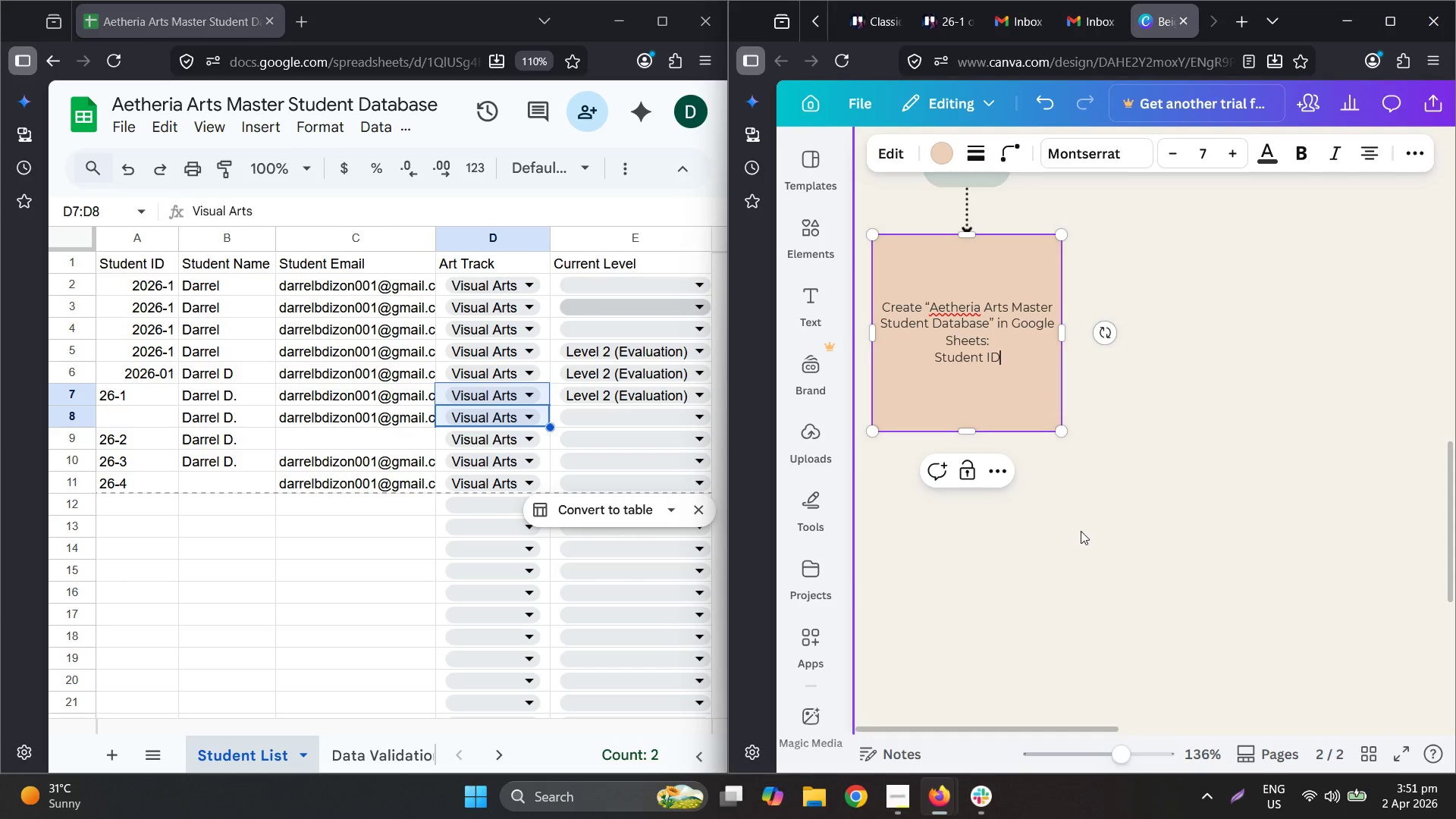 
type(, Student Name, Student Email, Art Track (visual)
key(Backspace)
key(Backspace)
key(Backspace)
key(Backspace)
key(Backspace)
key(Backspace)
type(Visual Arts or)
 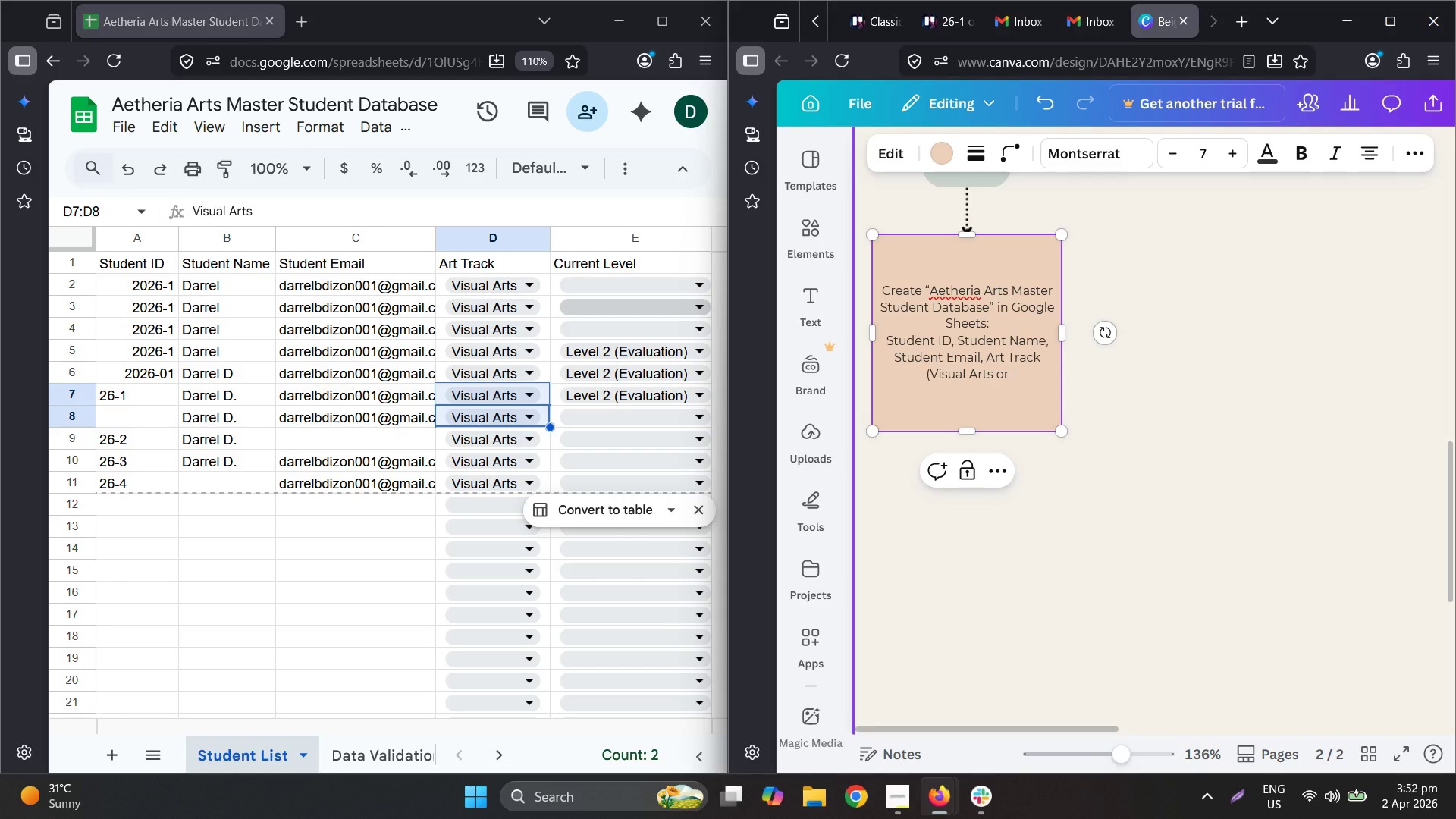 
key(Space)
 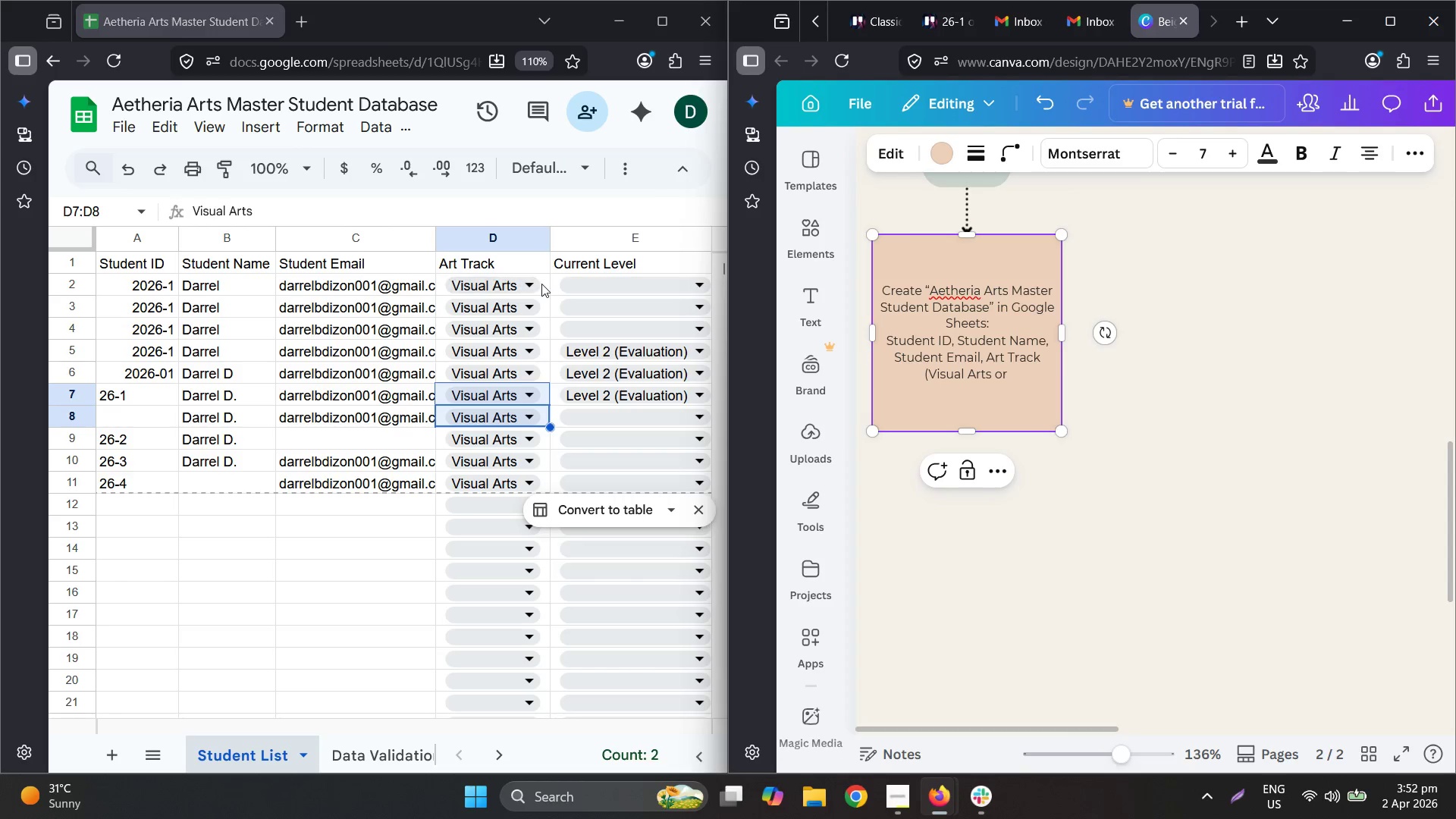 
double_click([534, 284])
 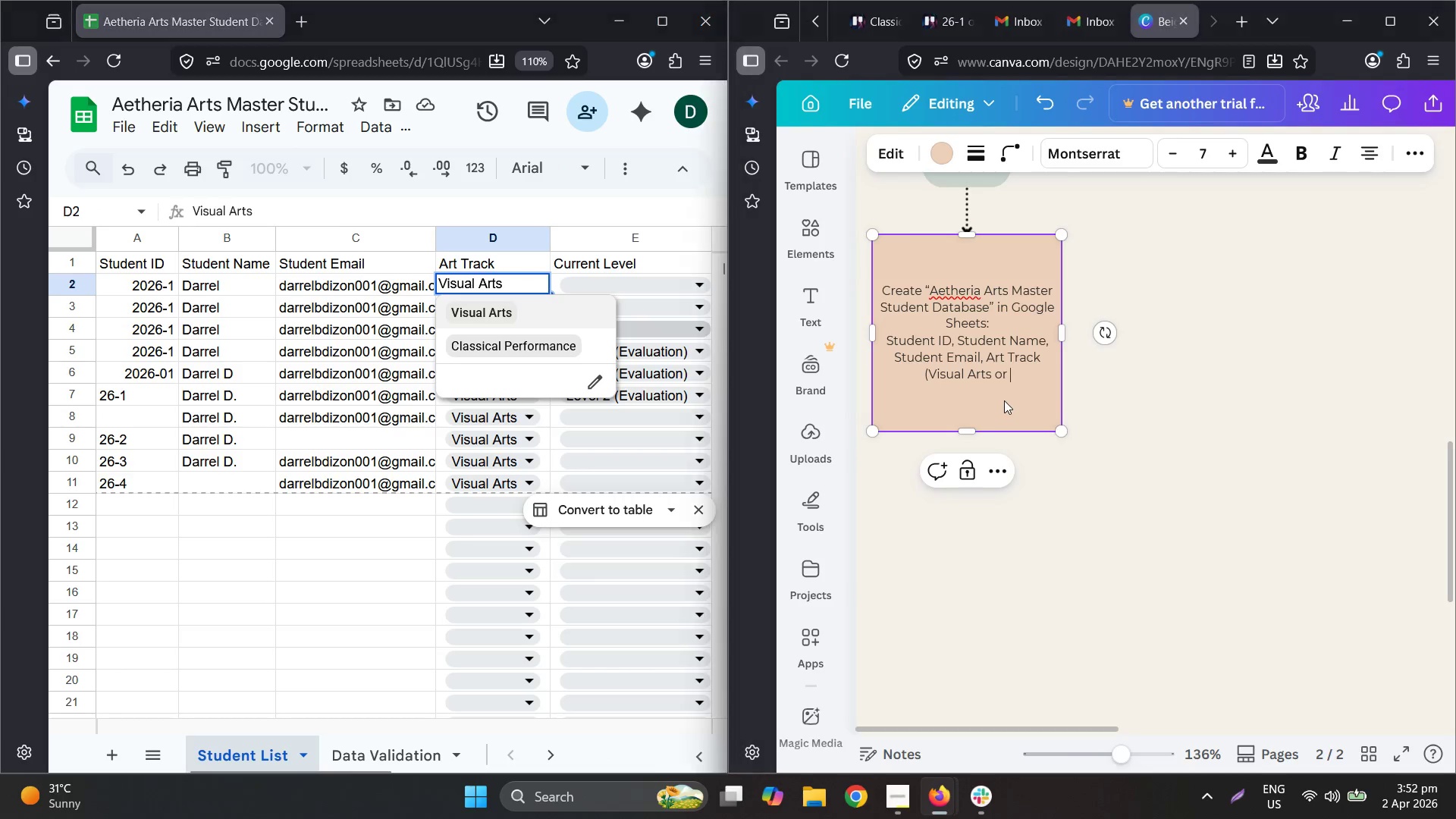 
double_click([1021, 381])
 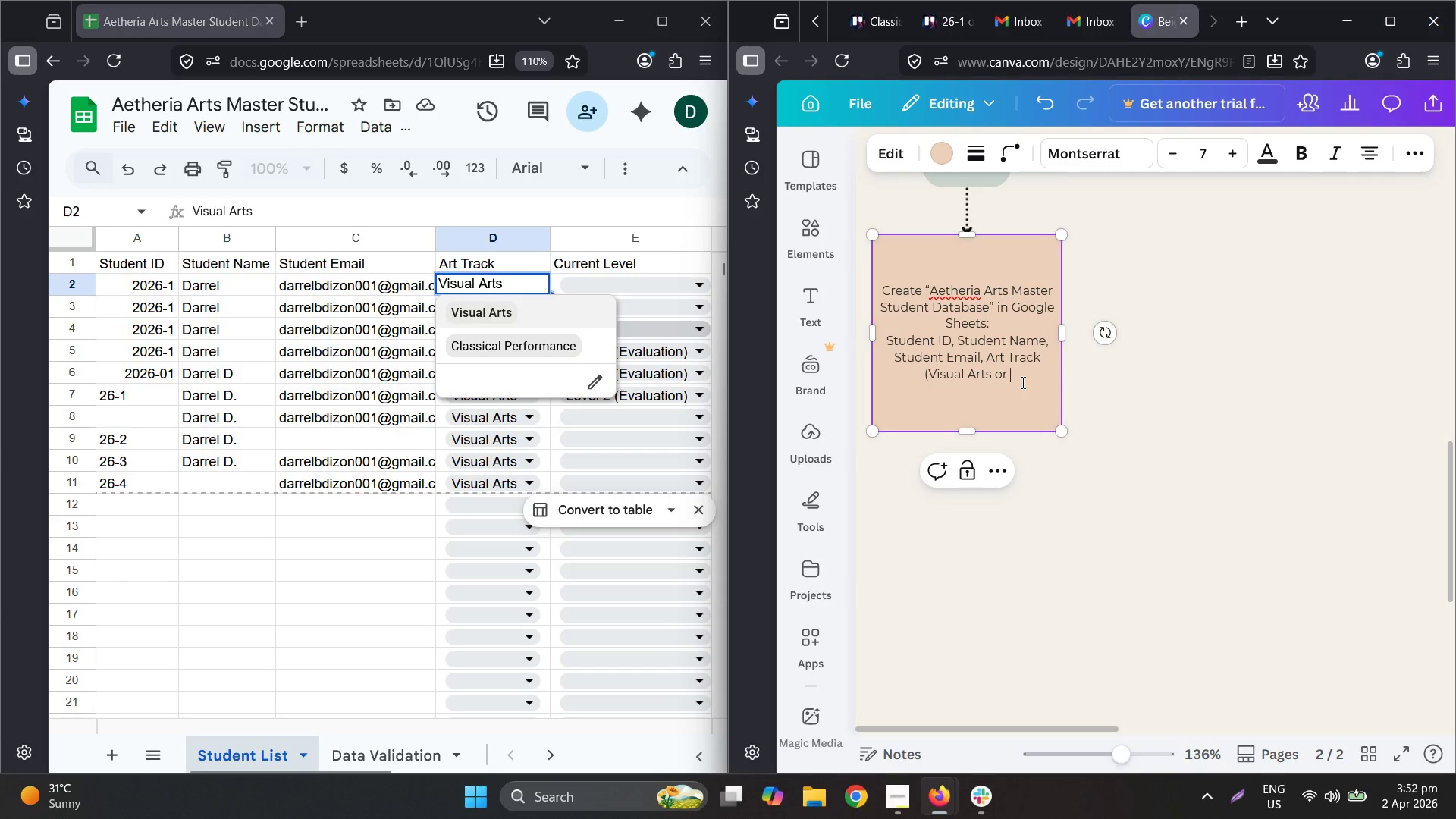 
type(Cass)
key(Backspace)
key(Backspace)
key(Backspace)
type(lassical Performance), Current Level ()
 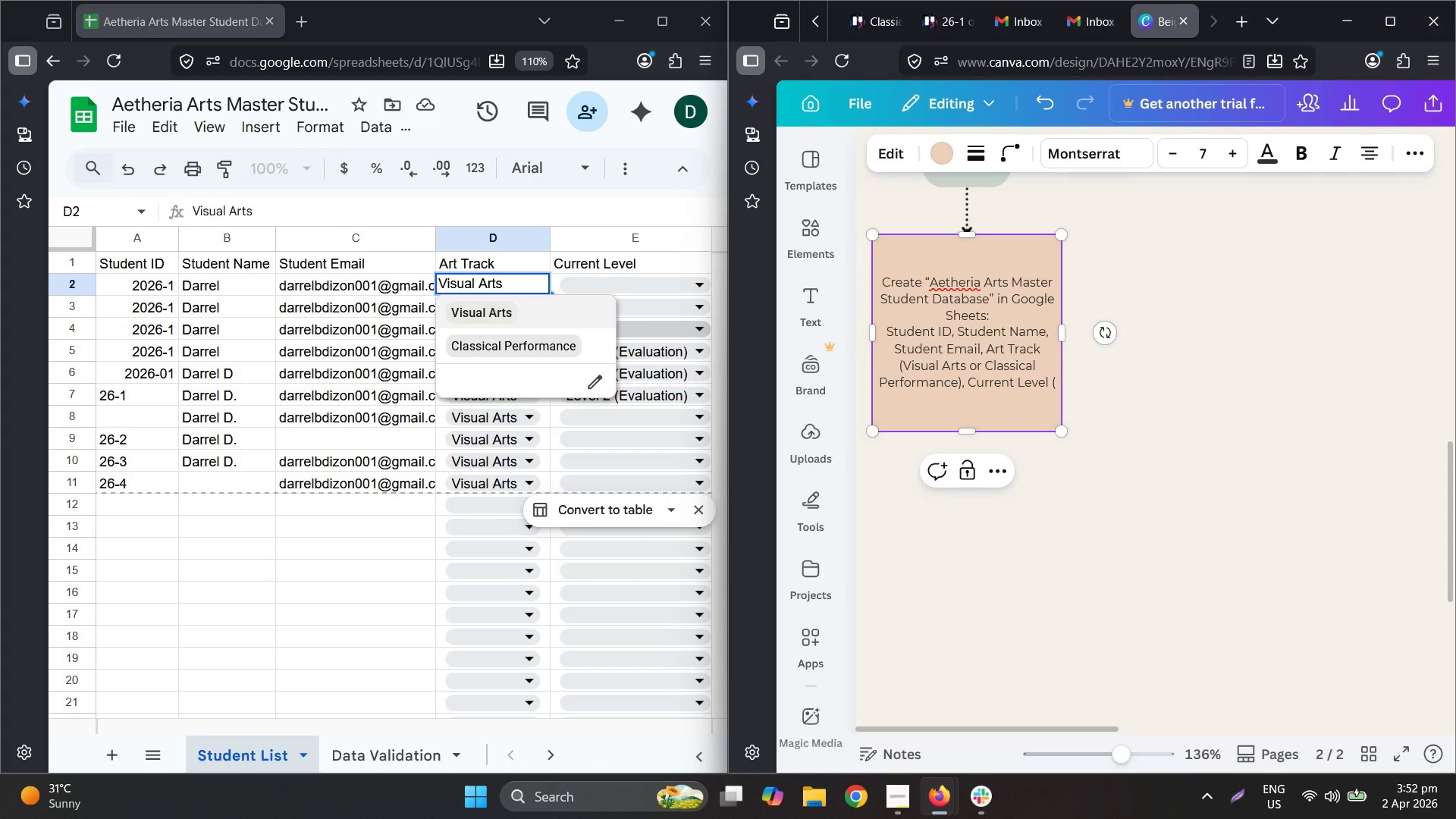 
left_click([704, 284])
 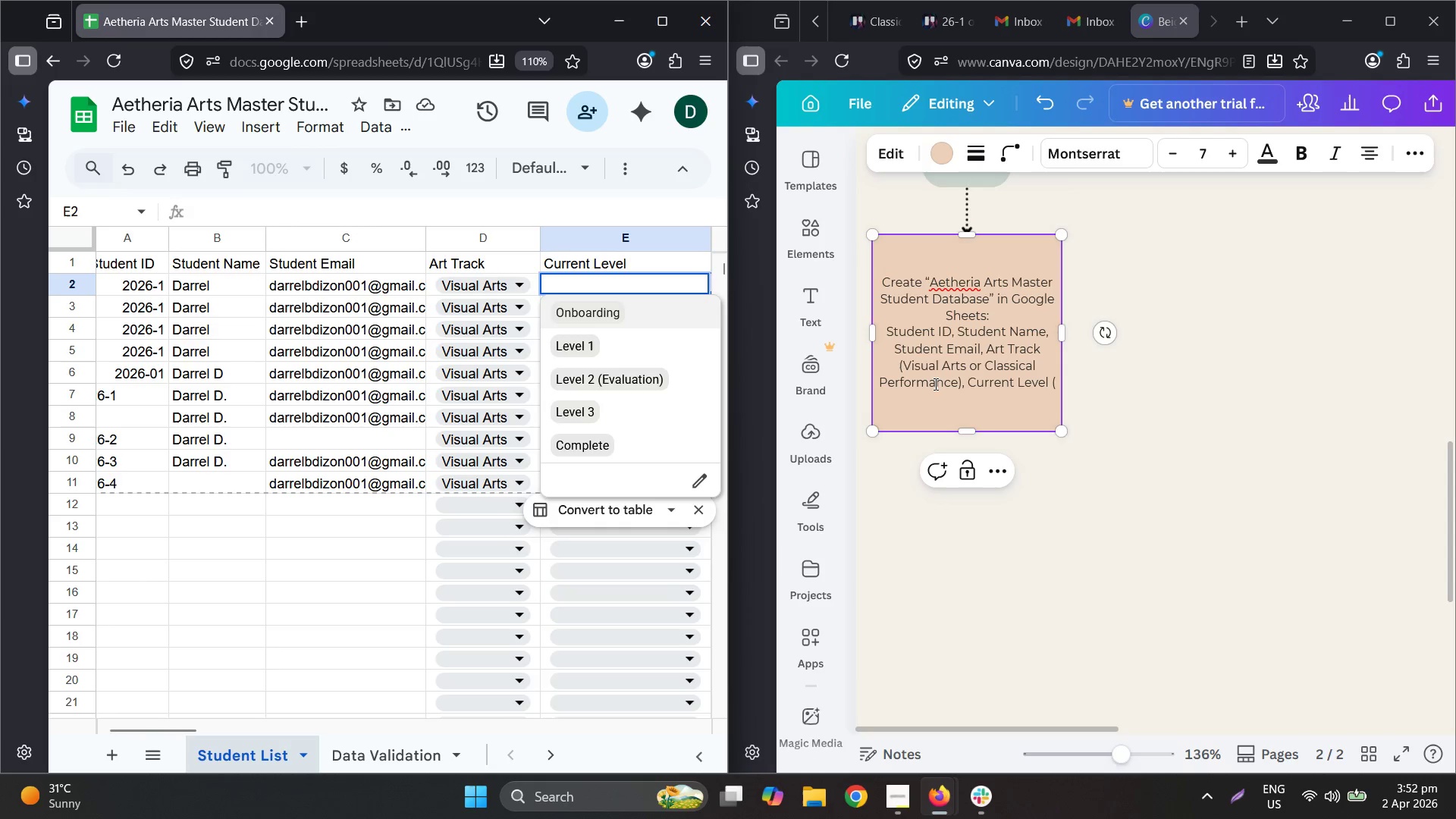 
left_click([1018, 400])
 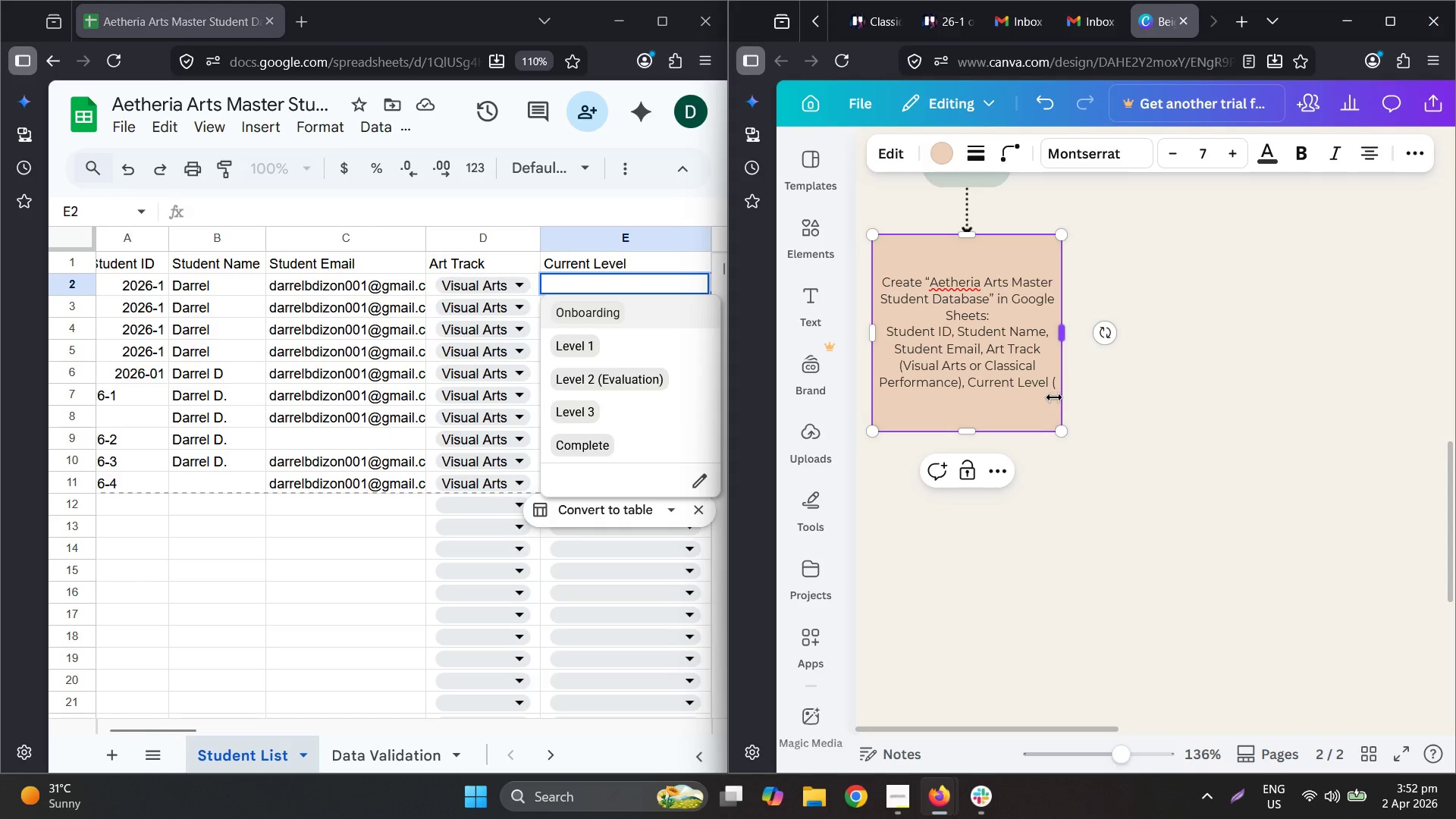 
type(Lev)
key(Backspace)
key(Backspace)
key(Backspace)
type(Onboarding, Level 1, Level 2 (Evluation) )
key(Backspace)
type(, Level 3, Complete)
key(Tab)
 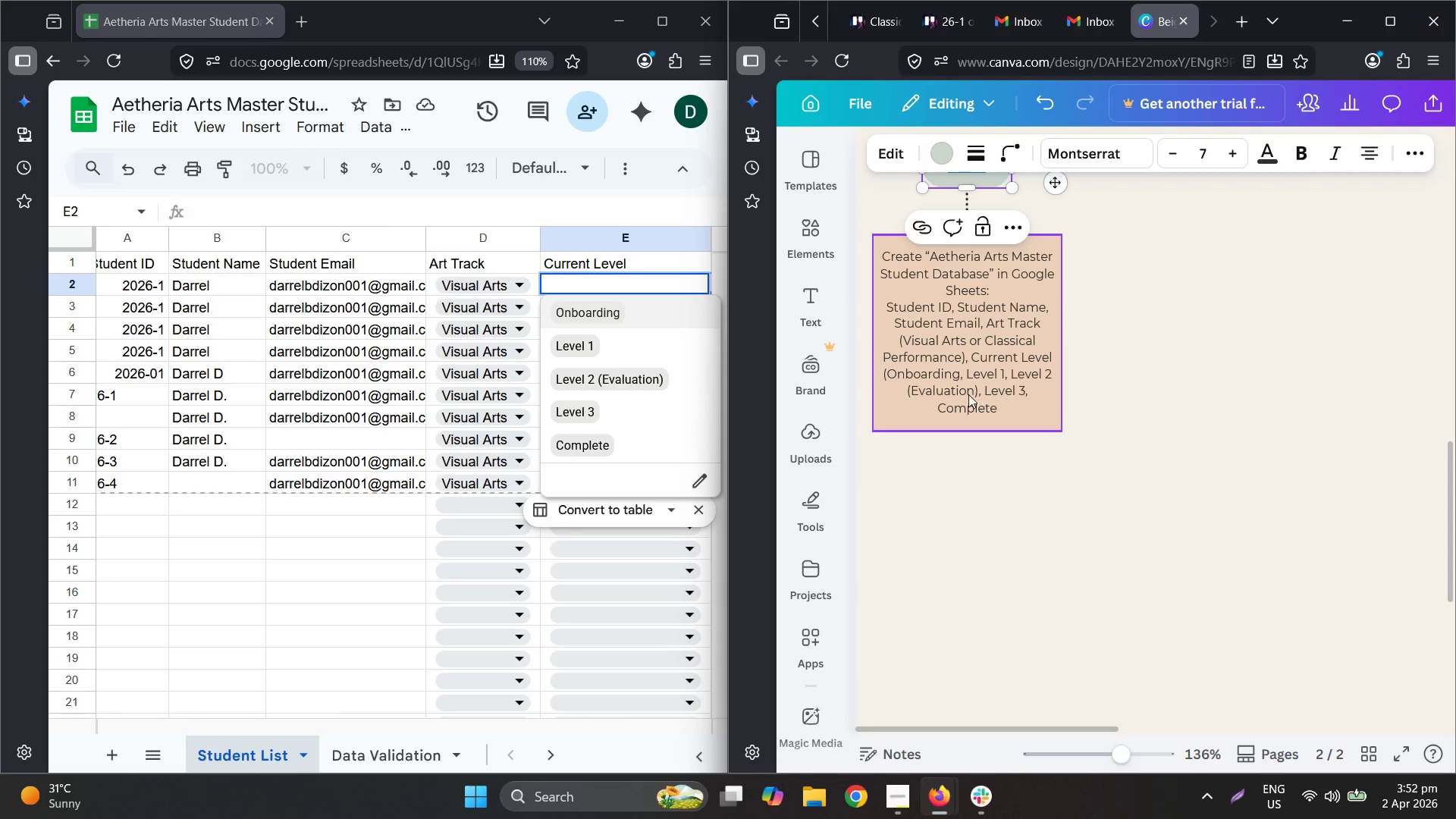 
double_click([1000, 405])
 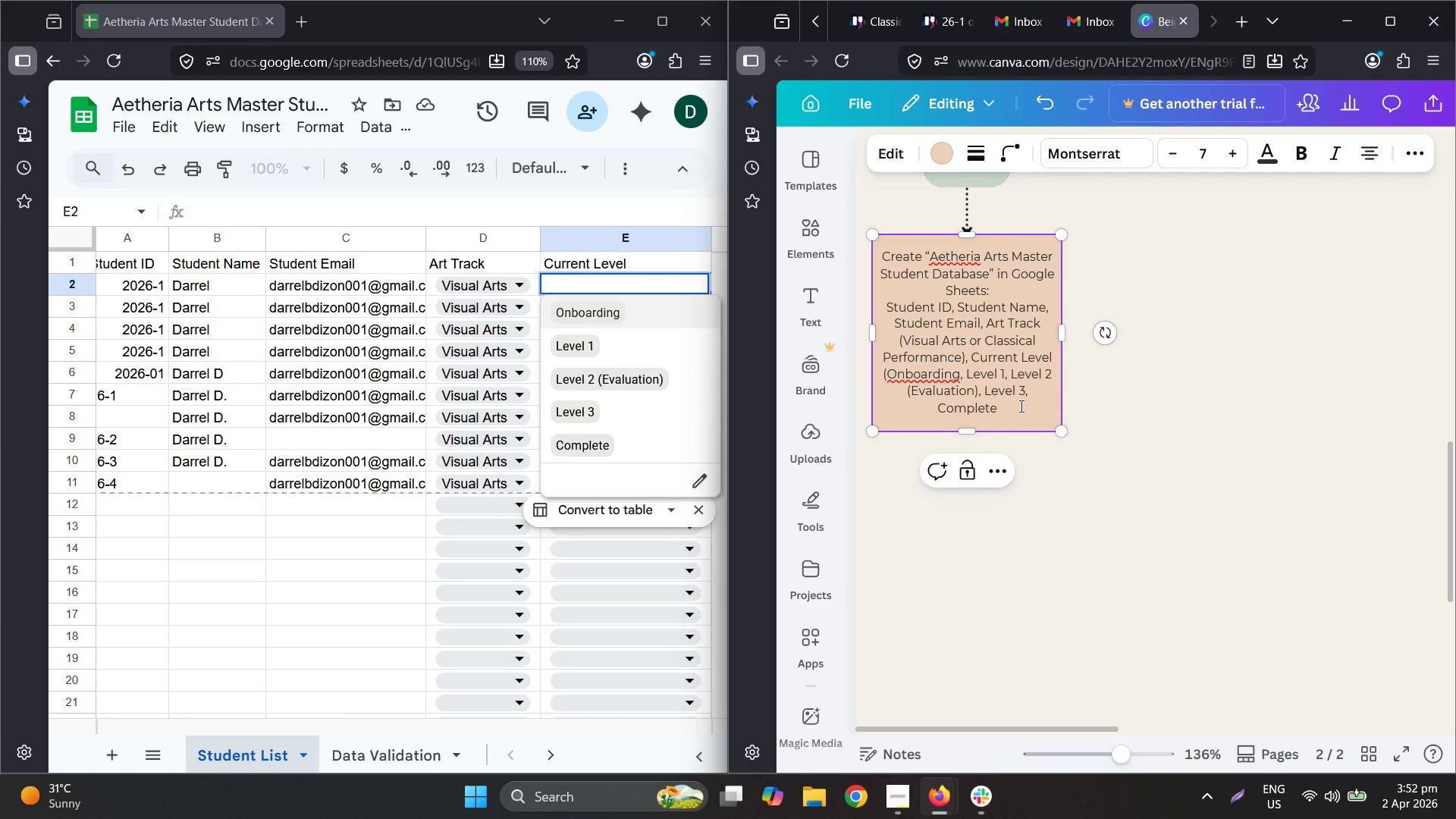 
key(Shift+0)
 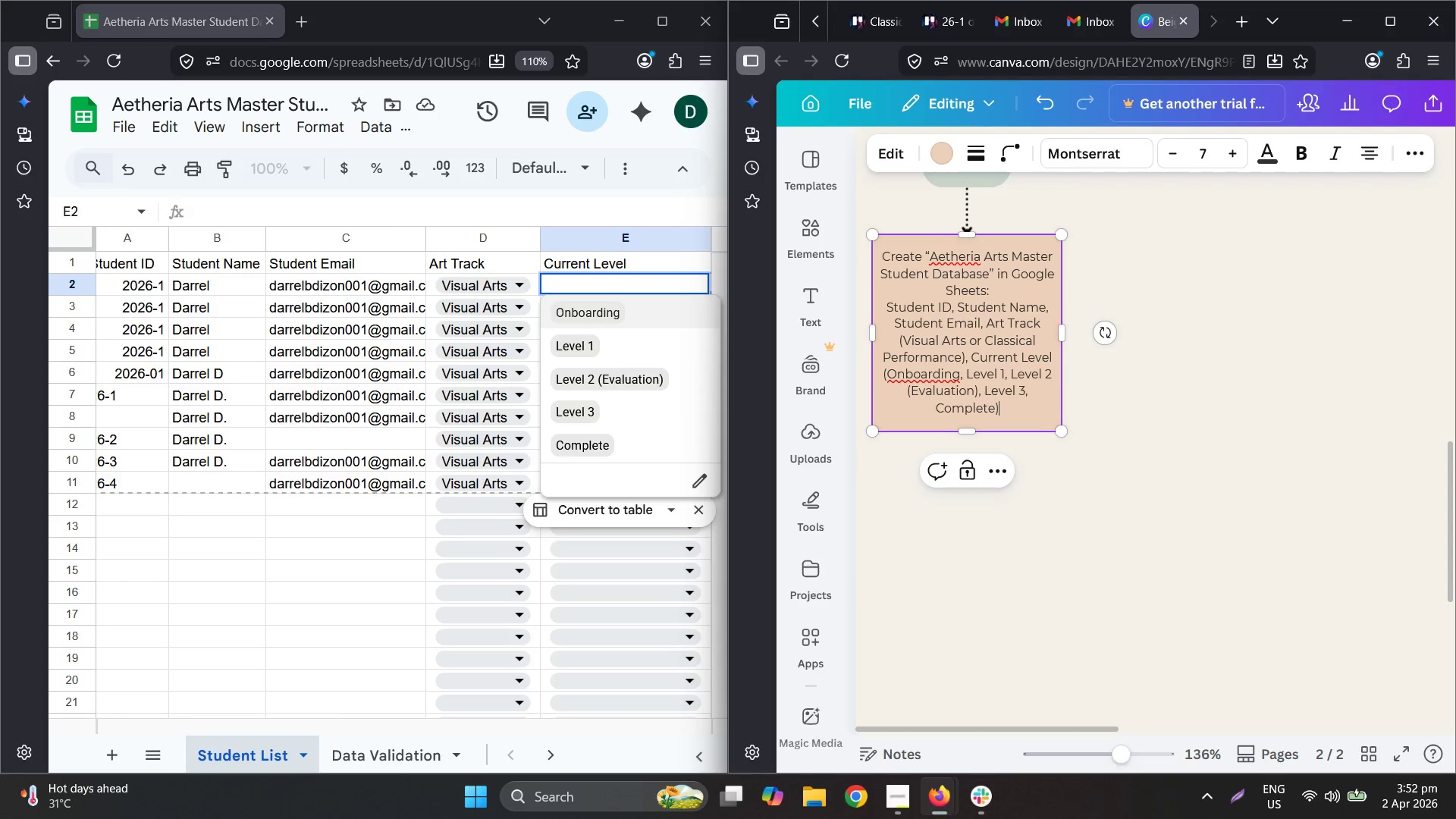 
key(Comma)
 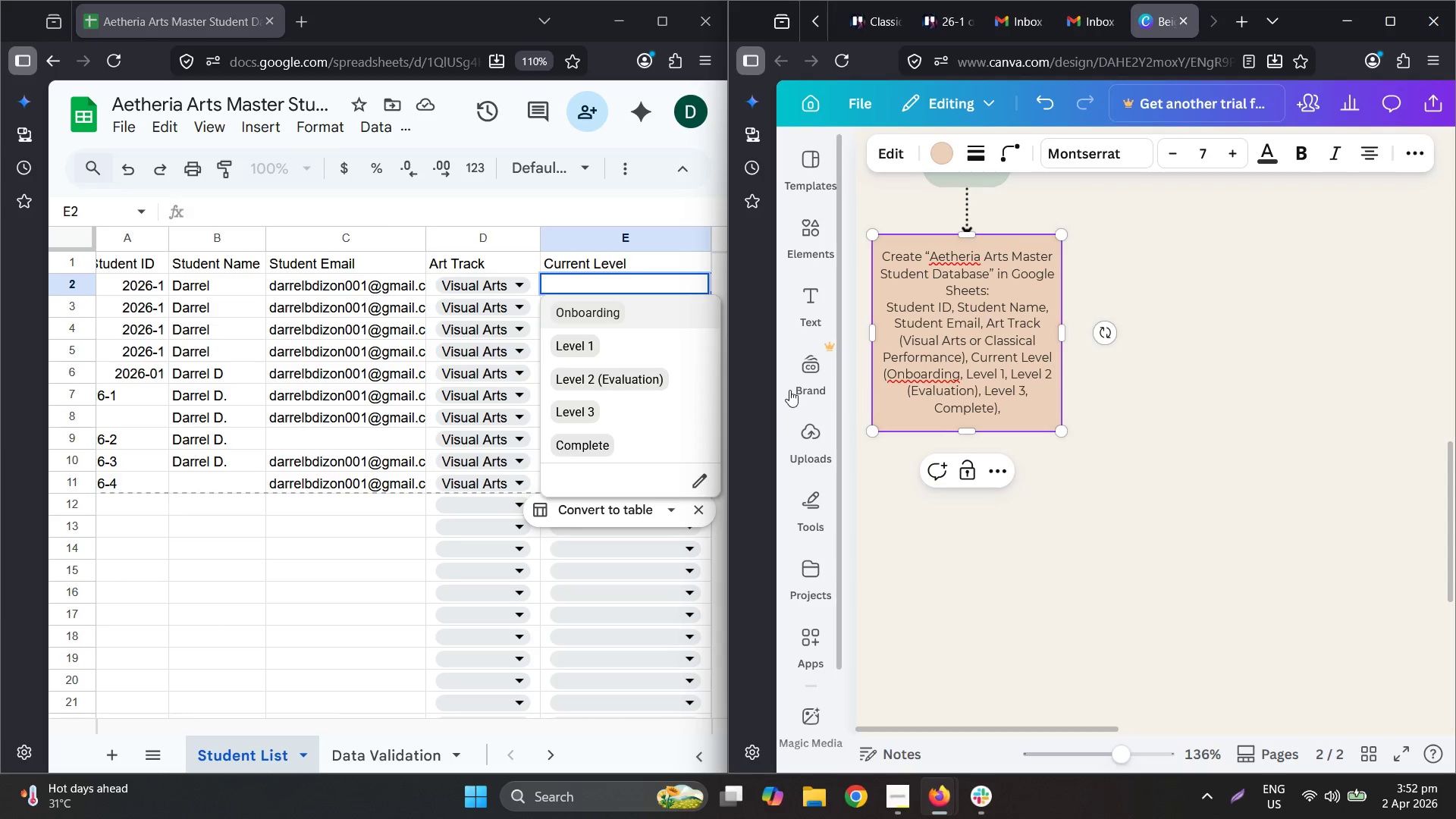 
key(Space)
 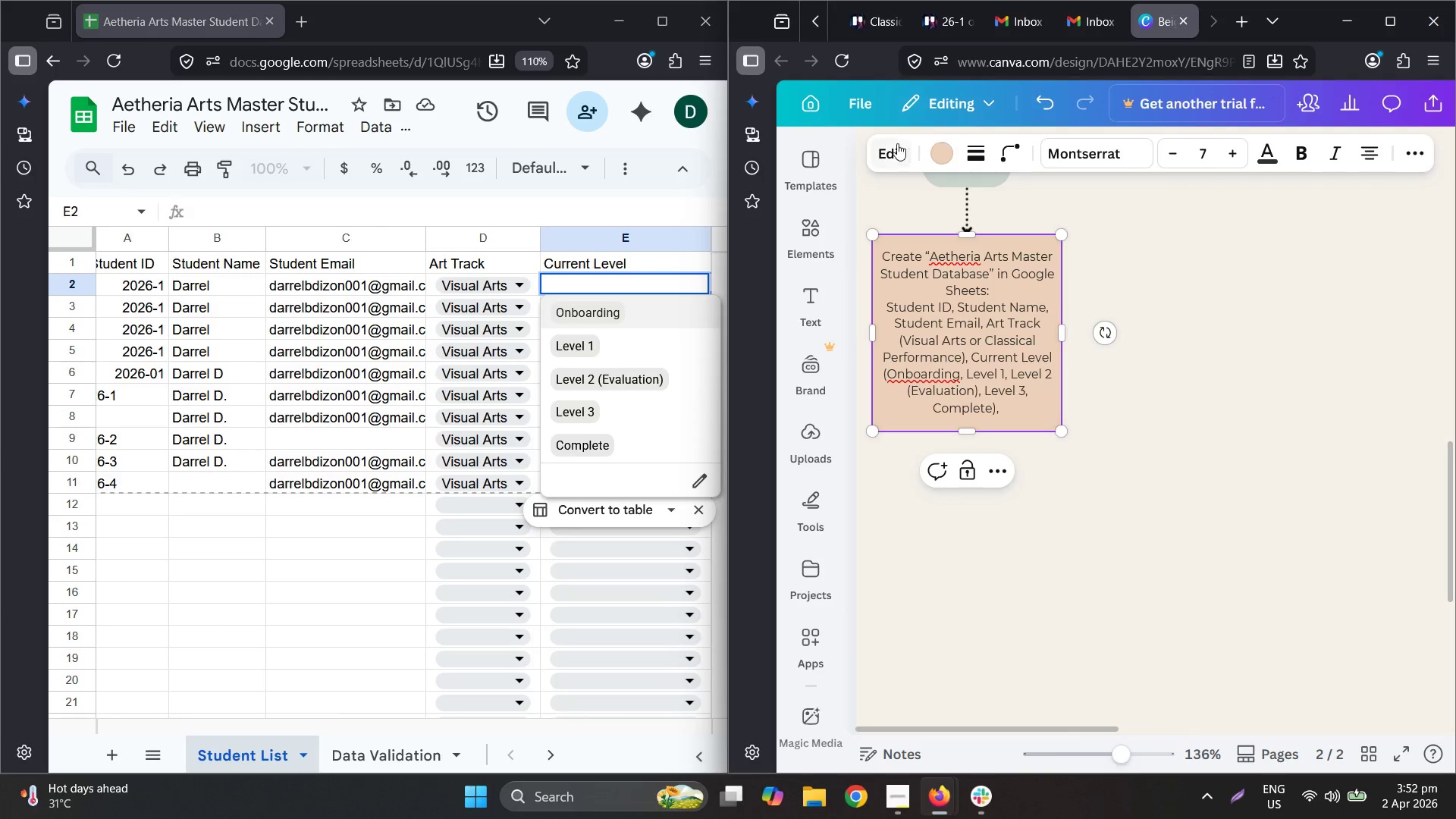 
left_click([1011, 405])
 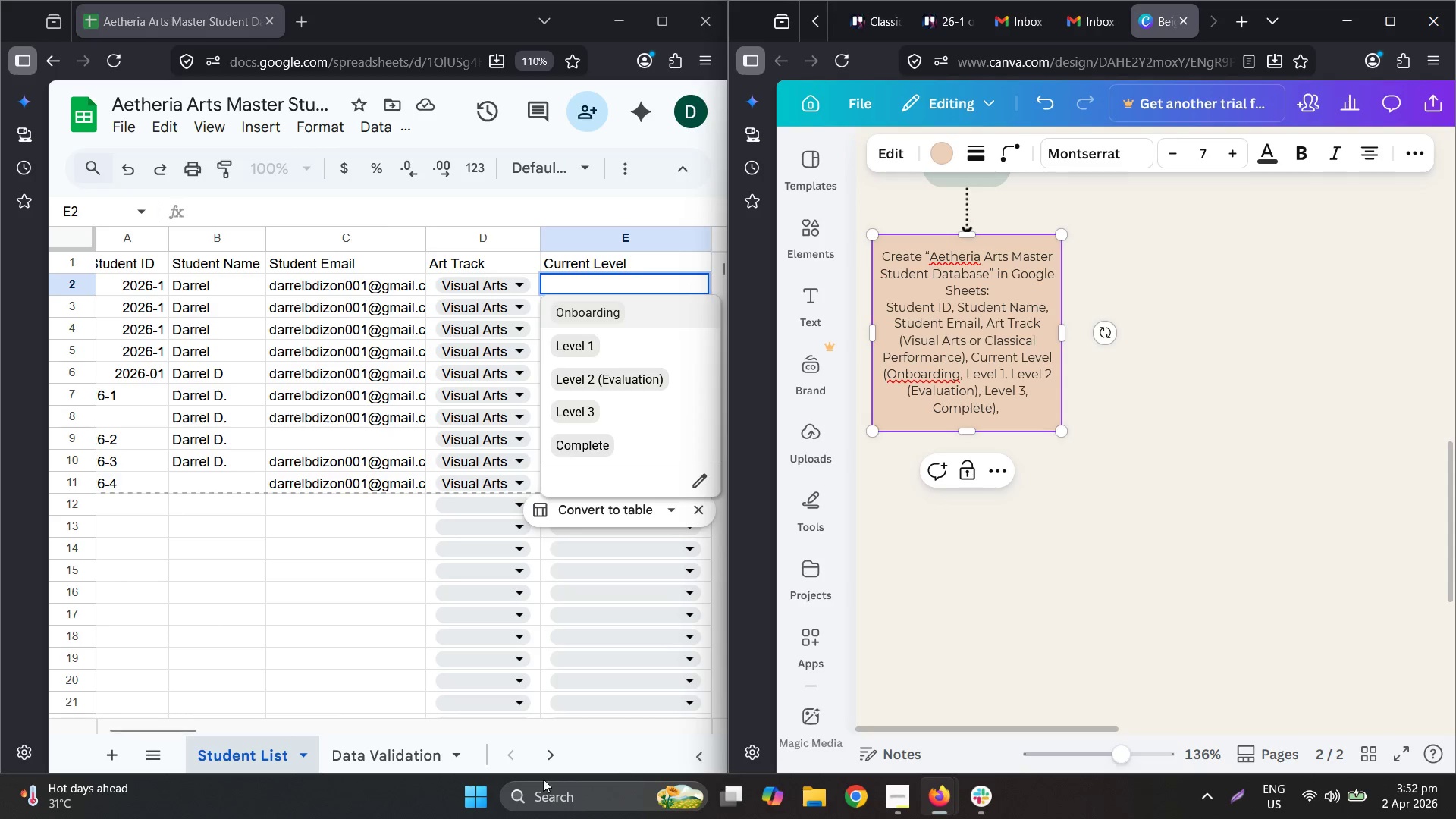 
left_click_drag(start_coordinate=[158, 726], to_coordinate=[254, 726])
 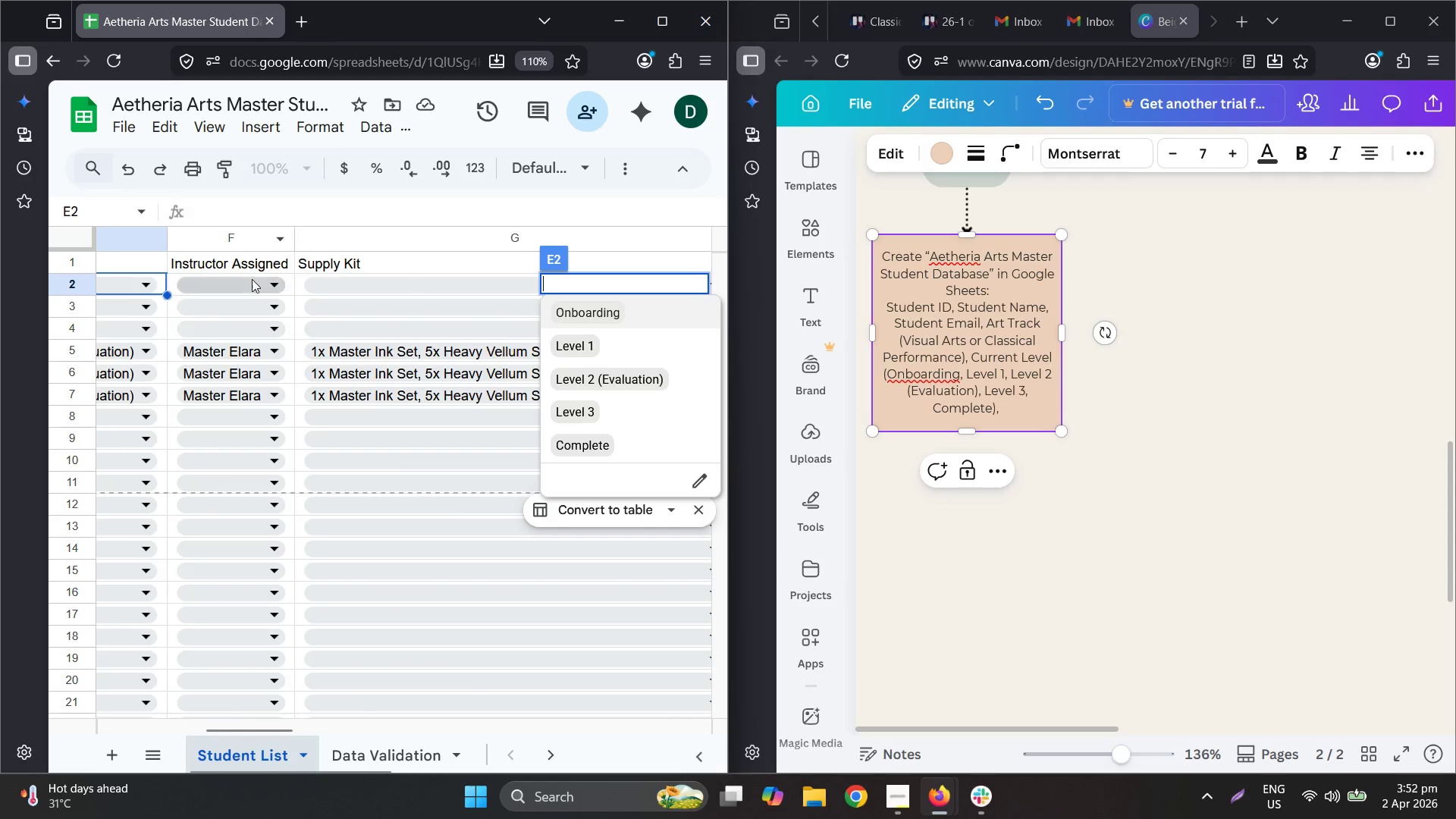 
left_click([234, 261])
 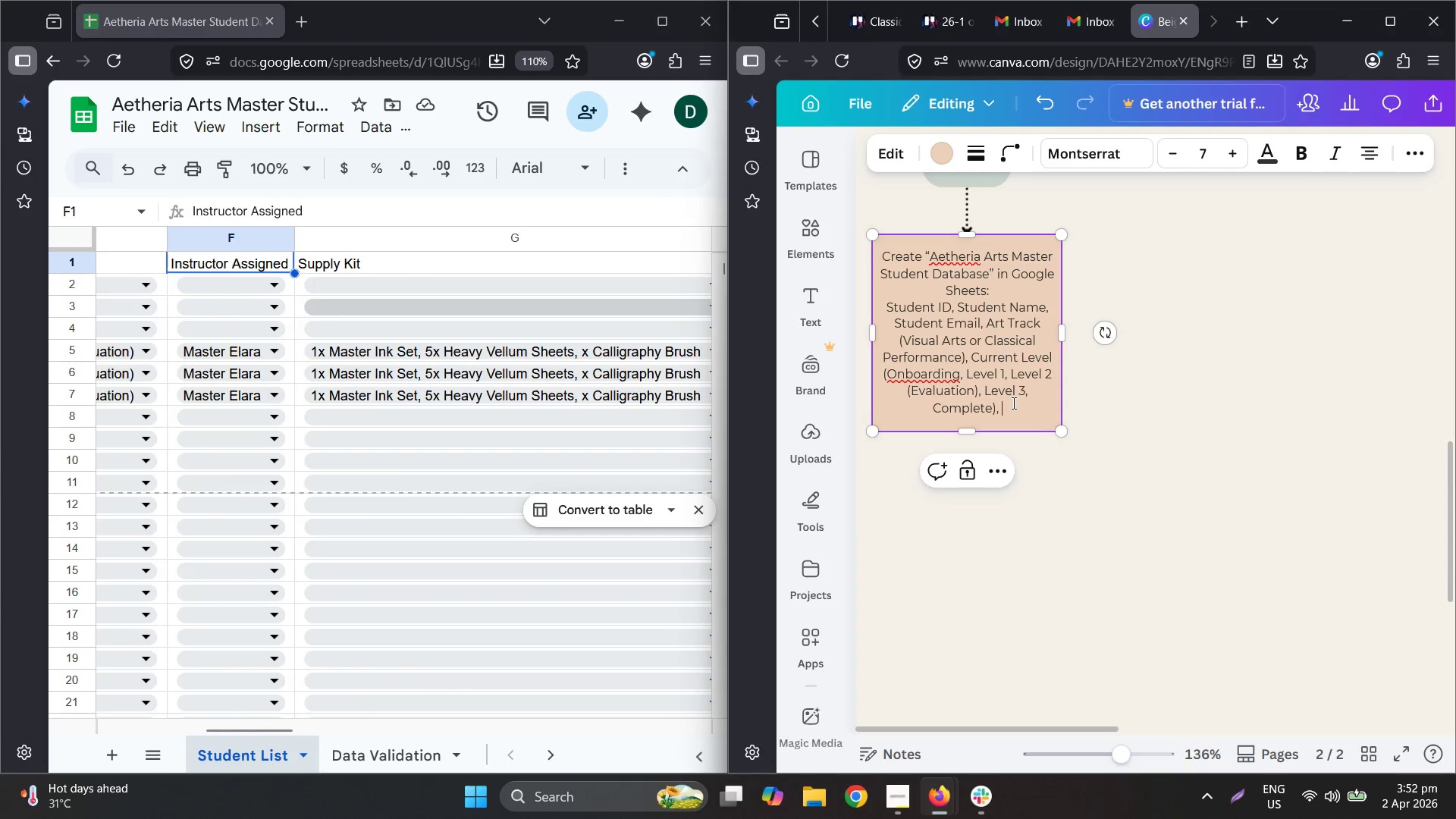 
type(Instructio)
 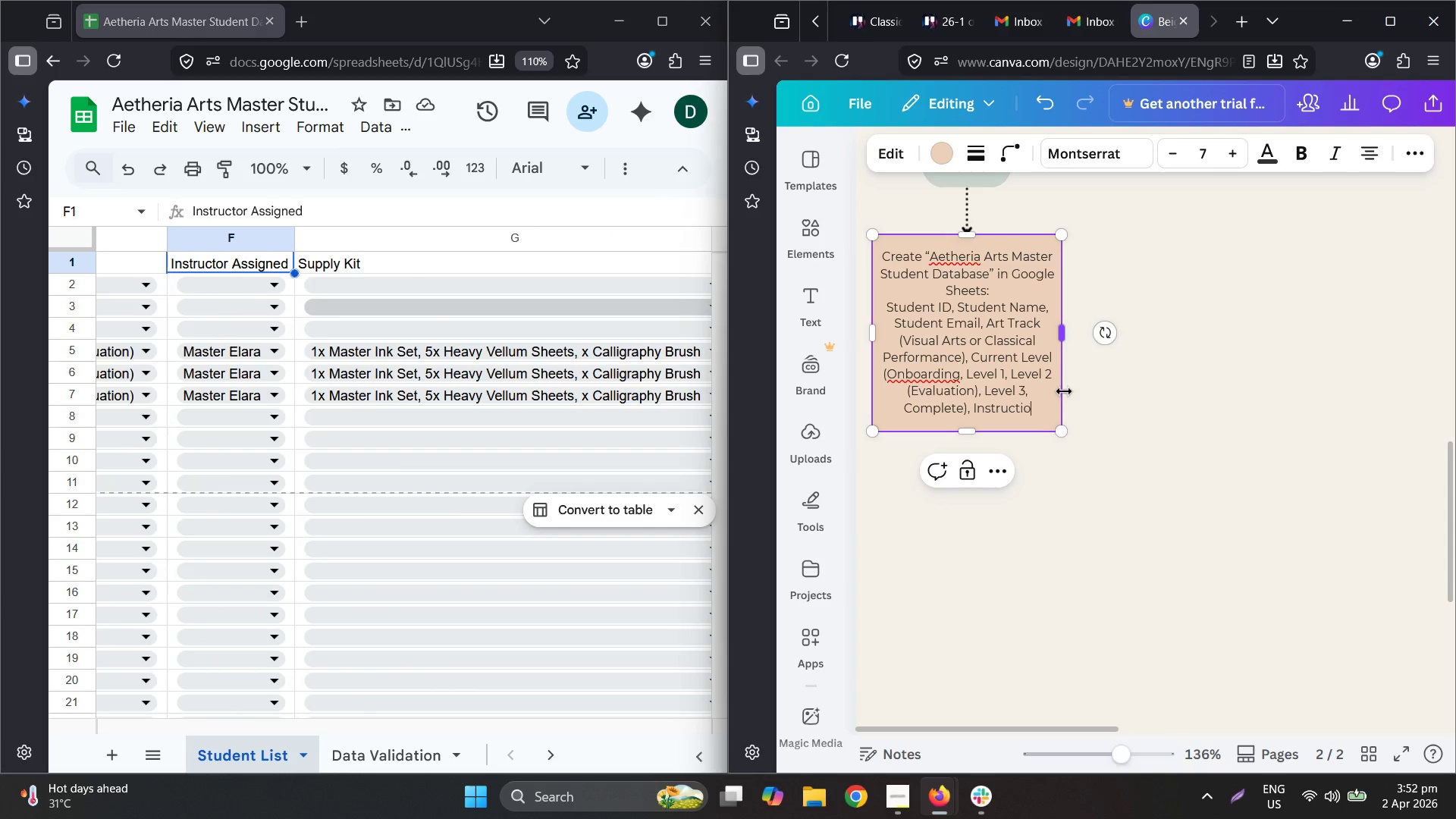 
type(r As)
key(Backspace)
key(Backspace)
key(Backspace)
key(Backspace)
key(Backspace)
key(Backspace)
type(or Assige)
key(Backspace)
type(ned ()
 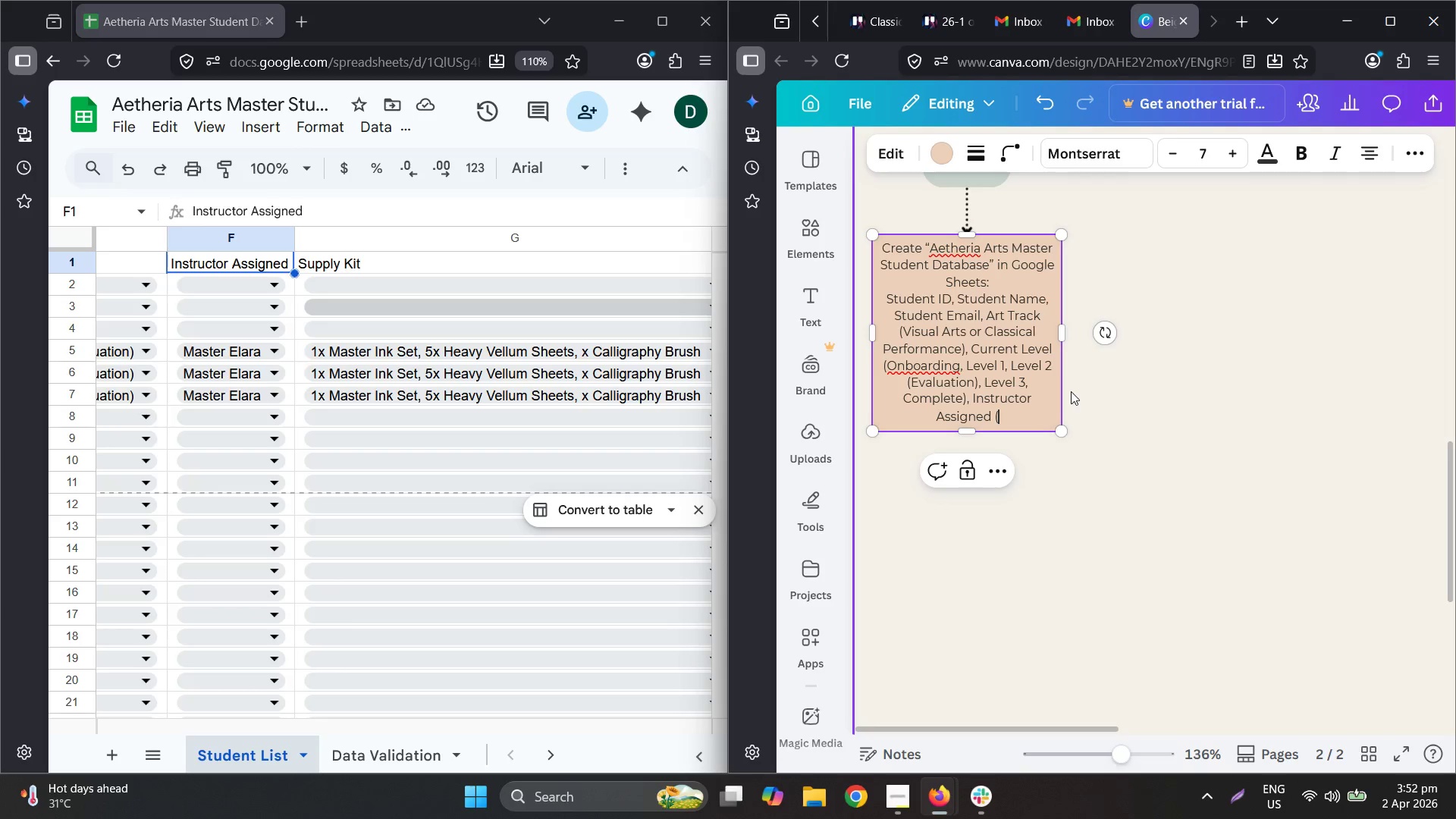 
wait(10.41)
 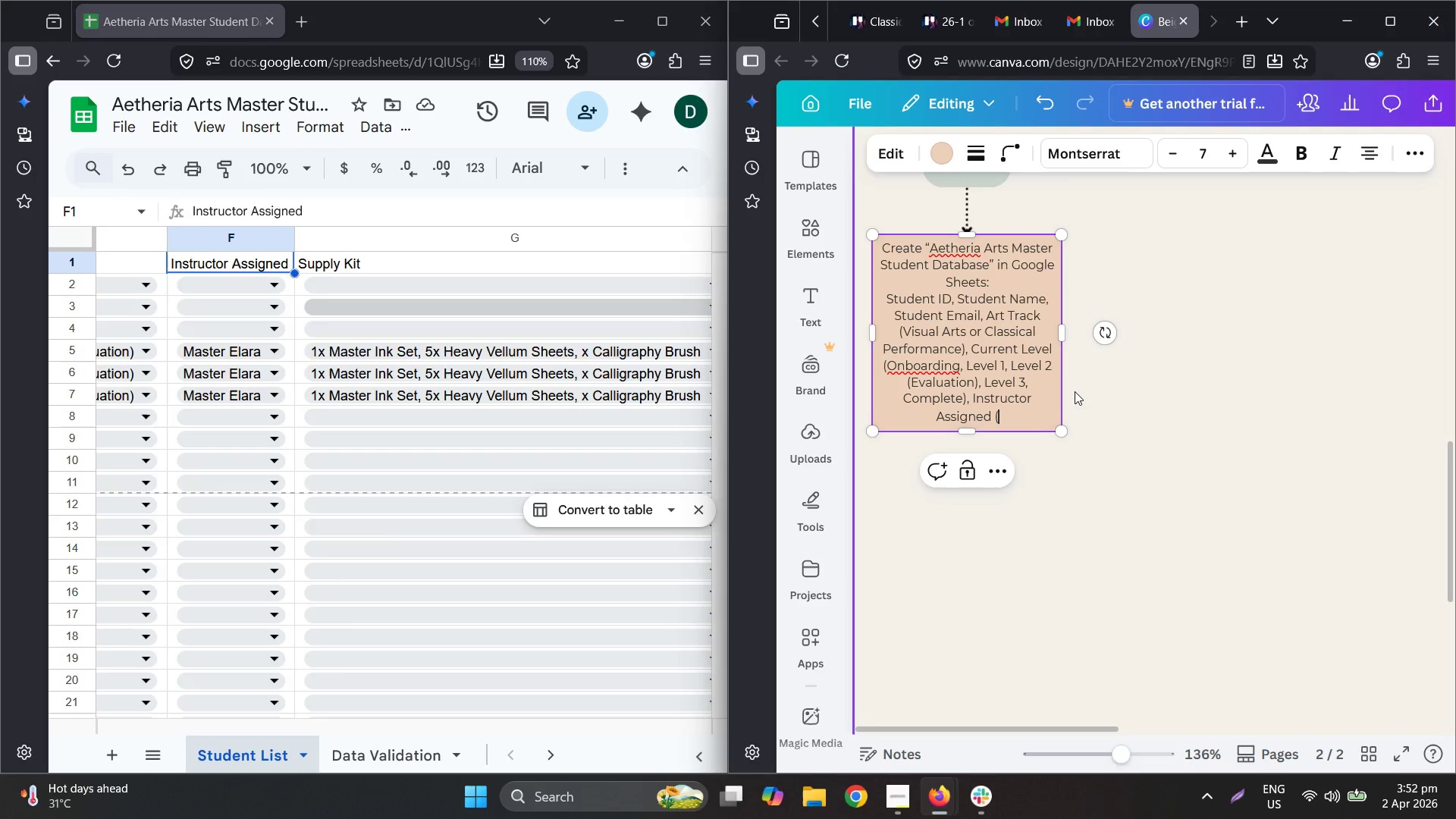 
left_click([392, 752])
 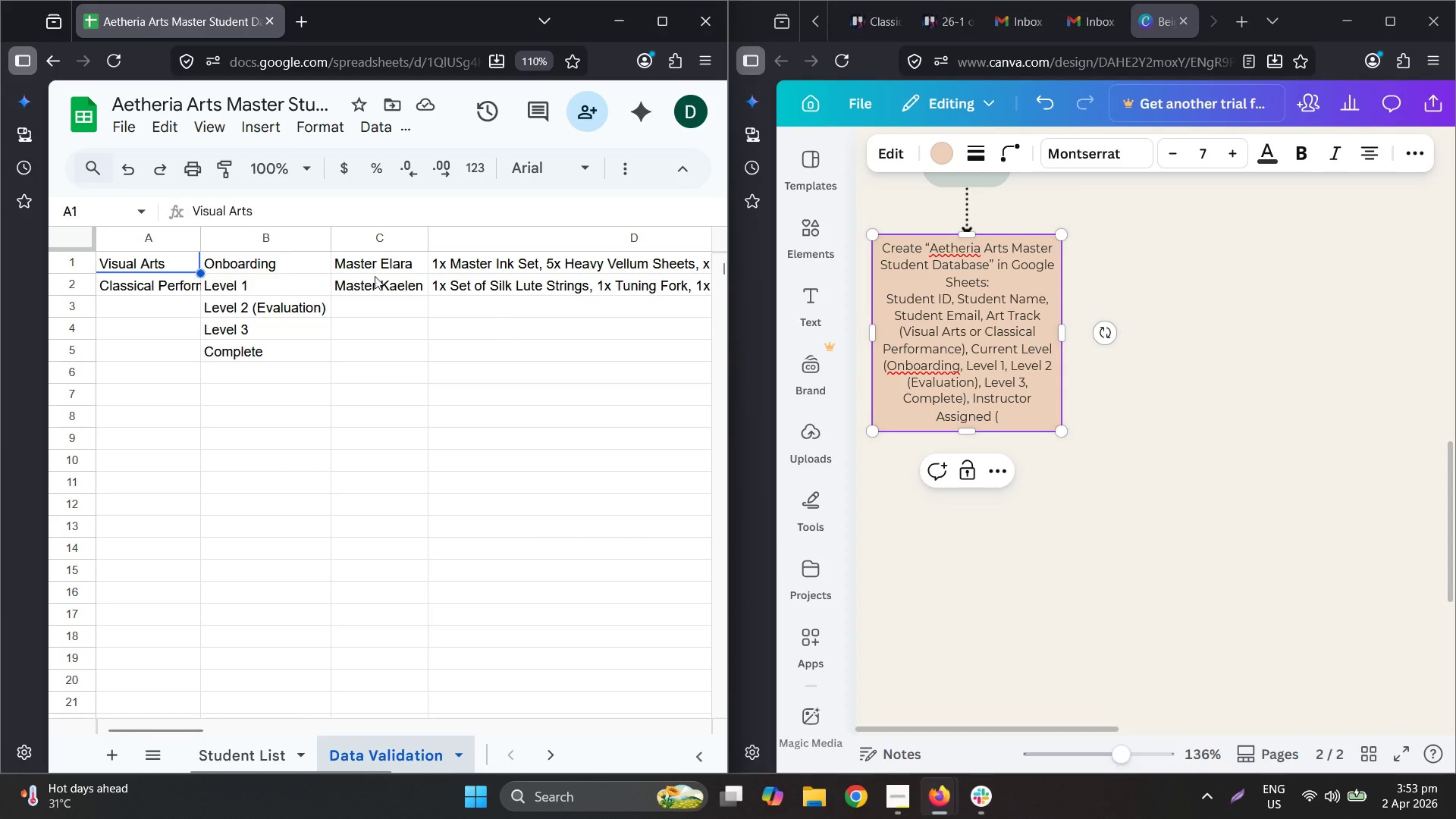 
left_click_drag(start_coordinate=[377, 265], to_coordinate=[403, 281])
 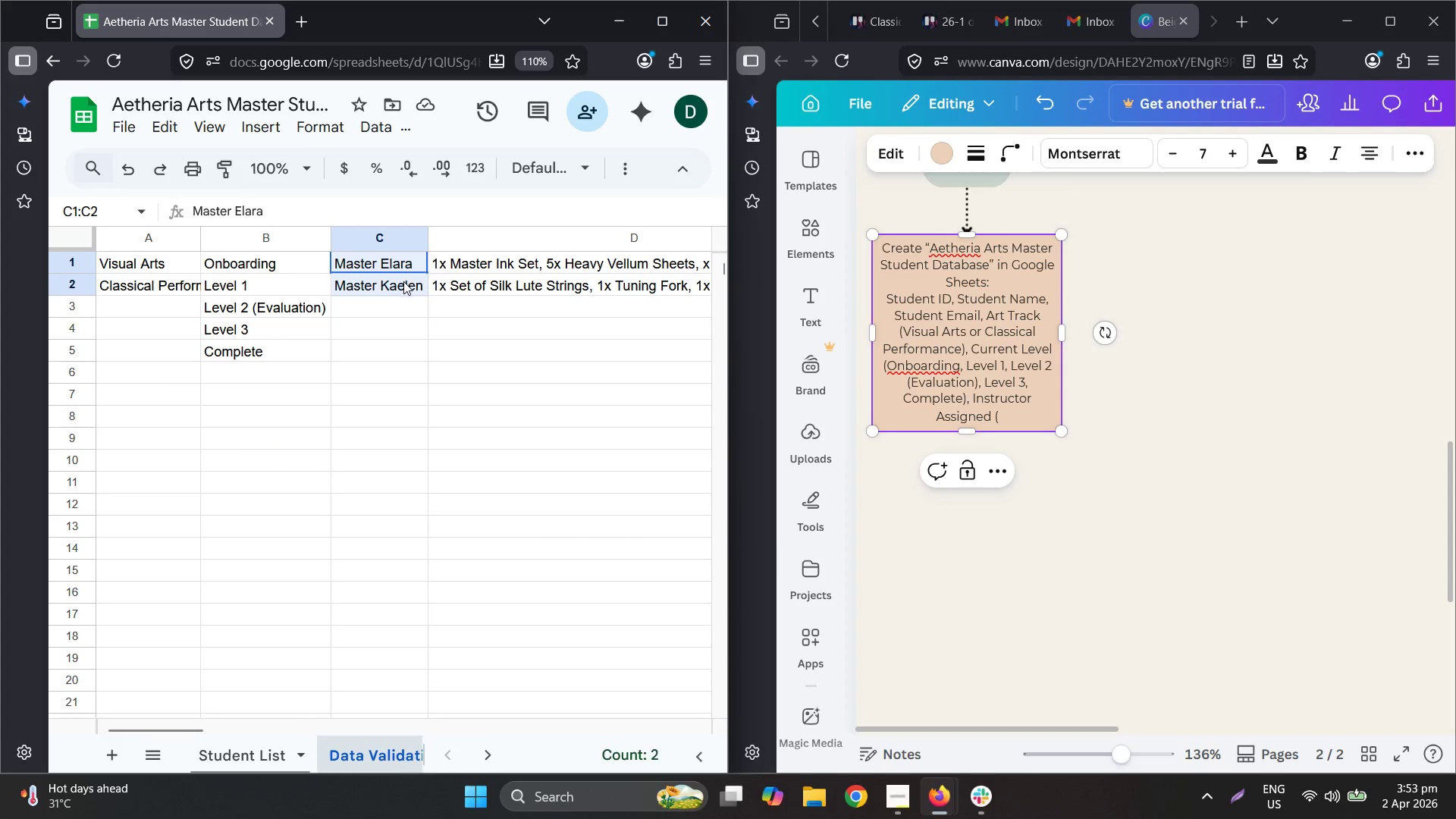 
key(Control+C)
 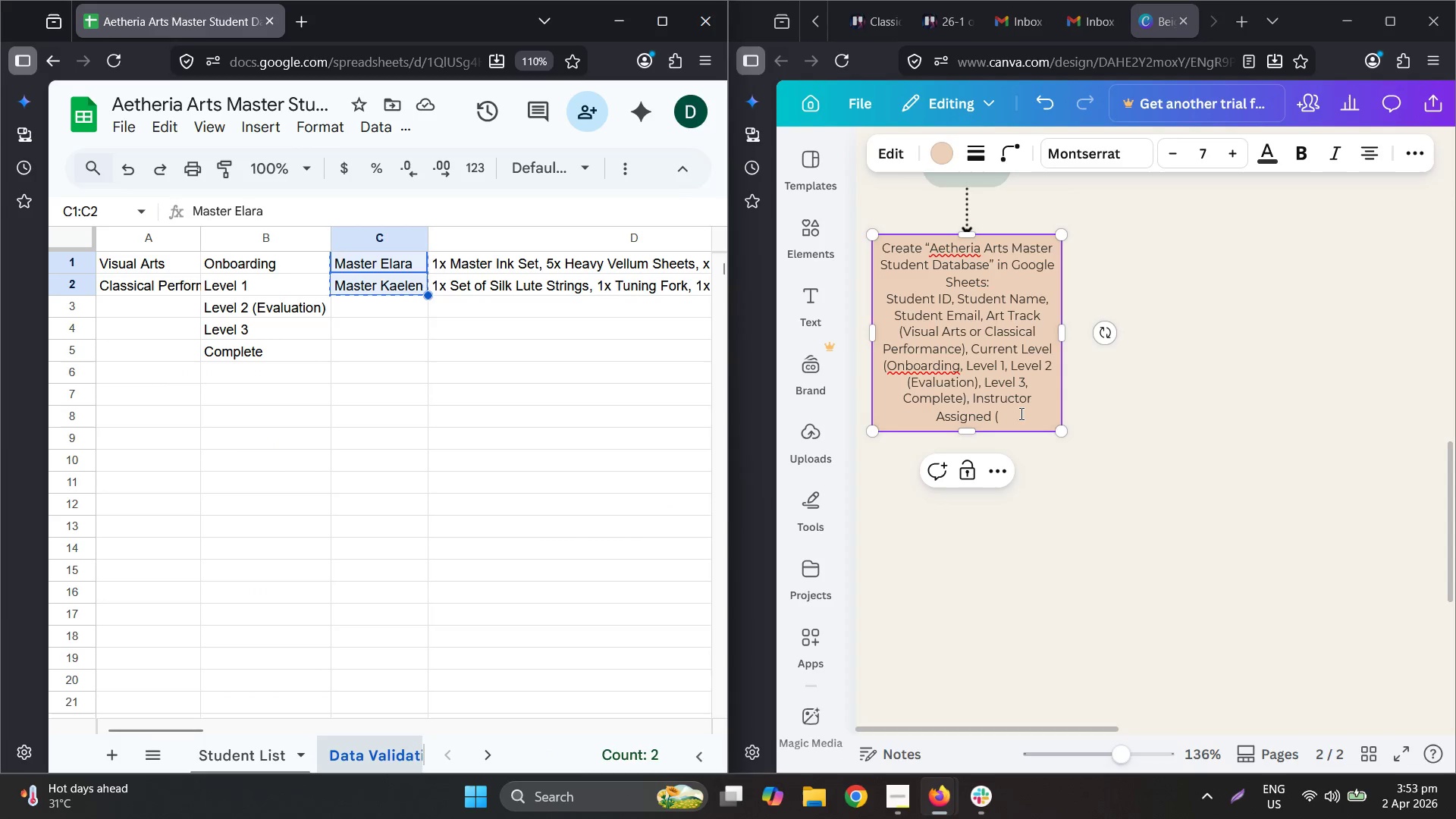 
key(Control+ControlLeft)
 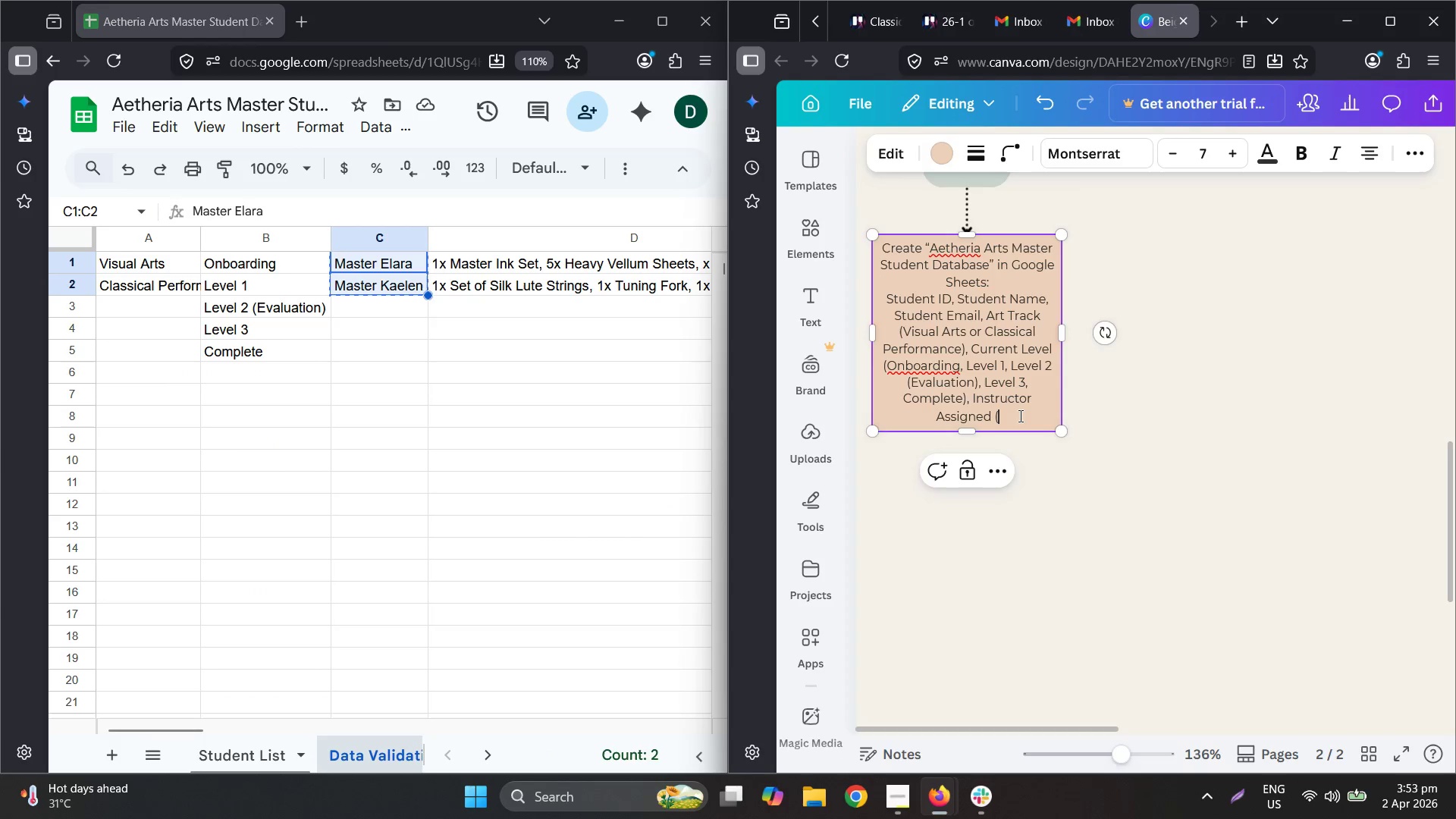 
key(Control+V)
 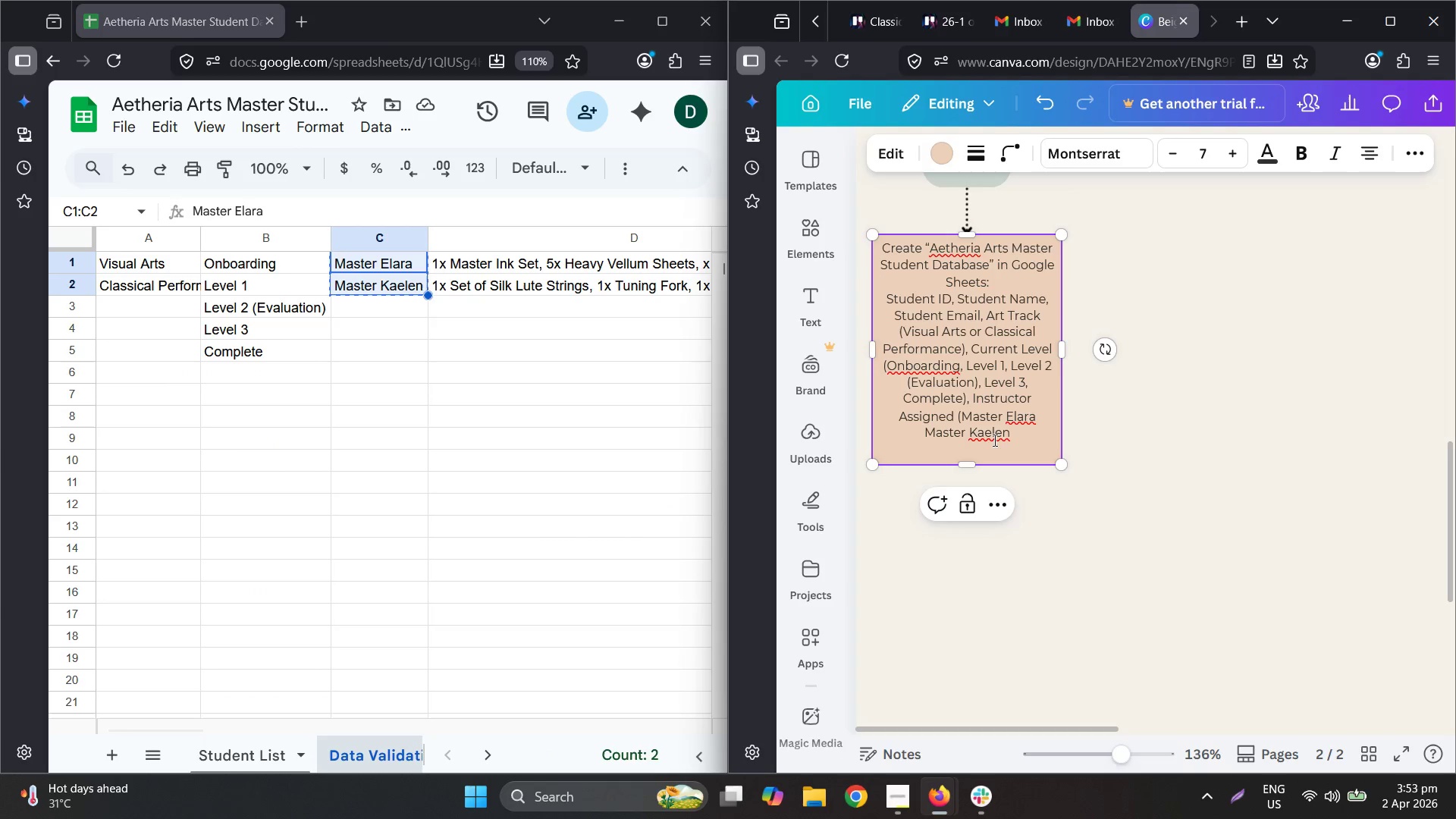 
left_click([1041, 416])
 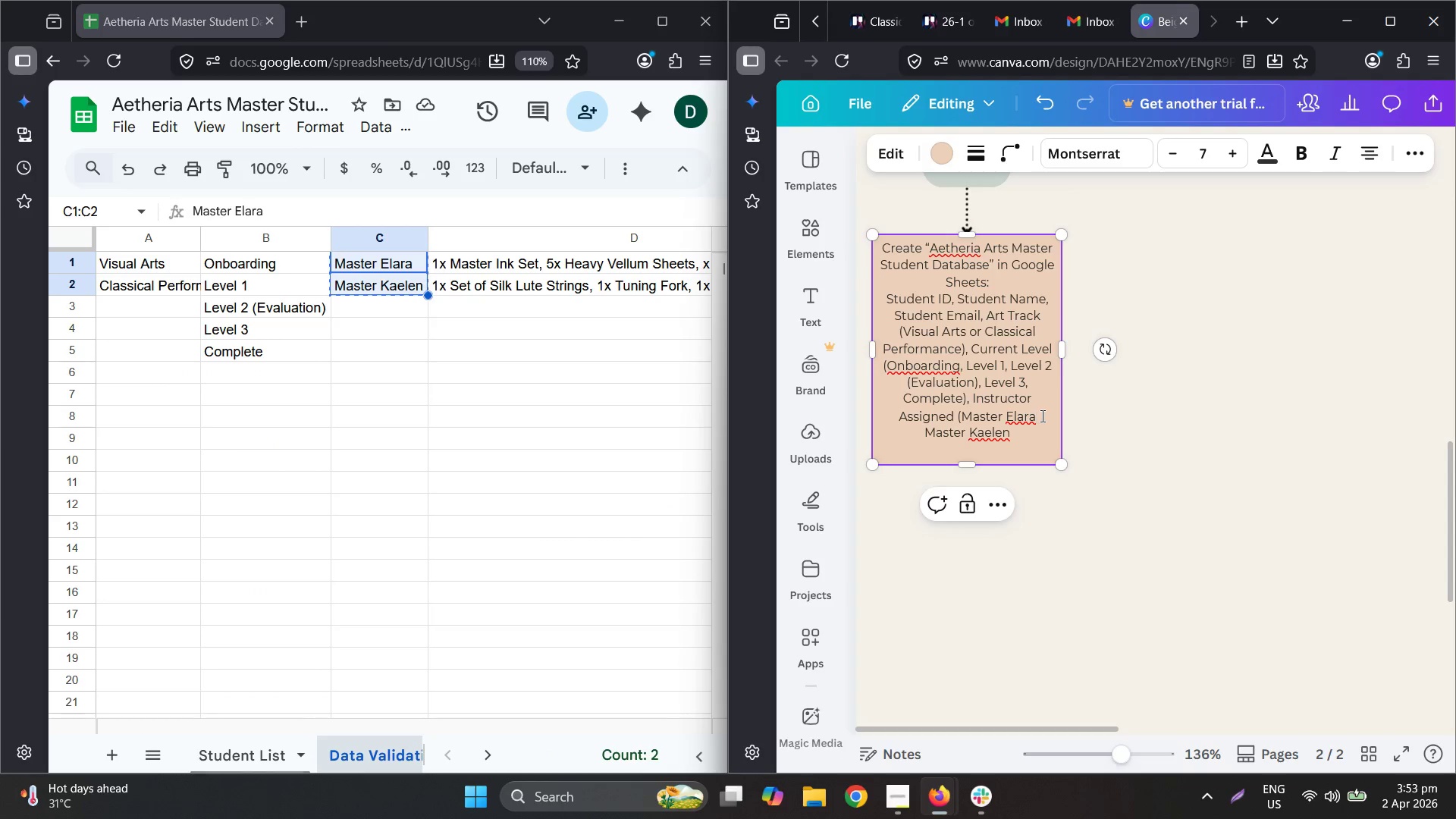 
key(Comma)
 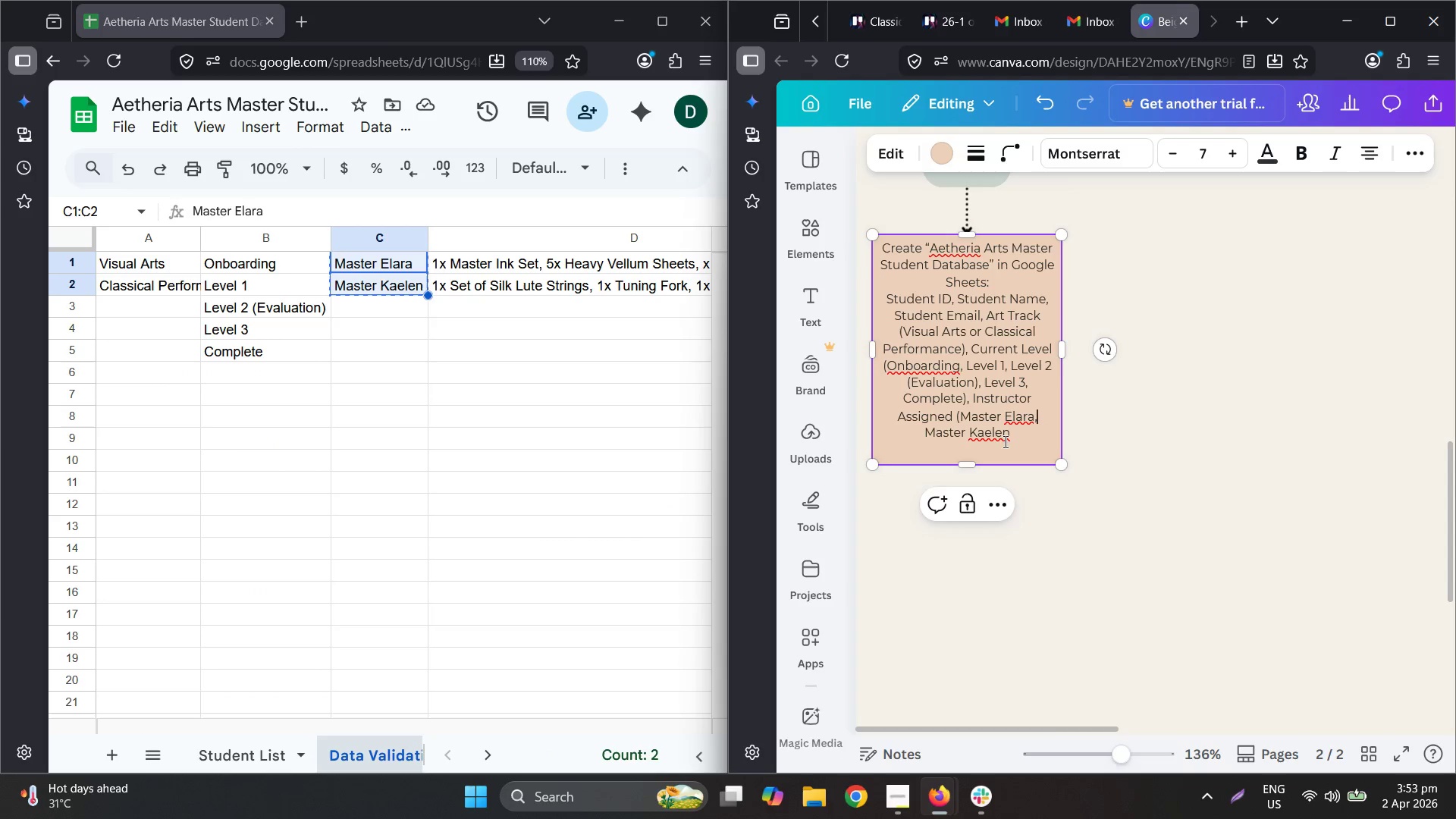 
left_click([1033, 453])
 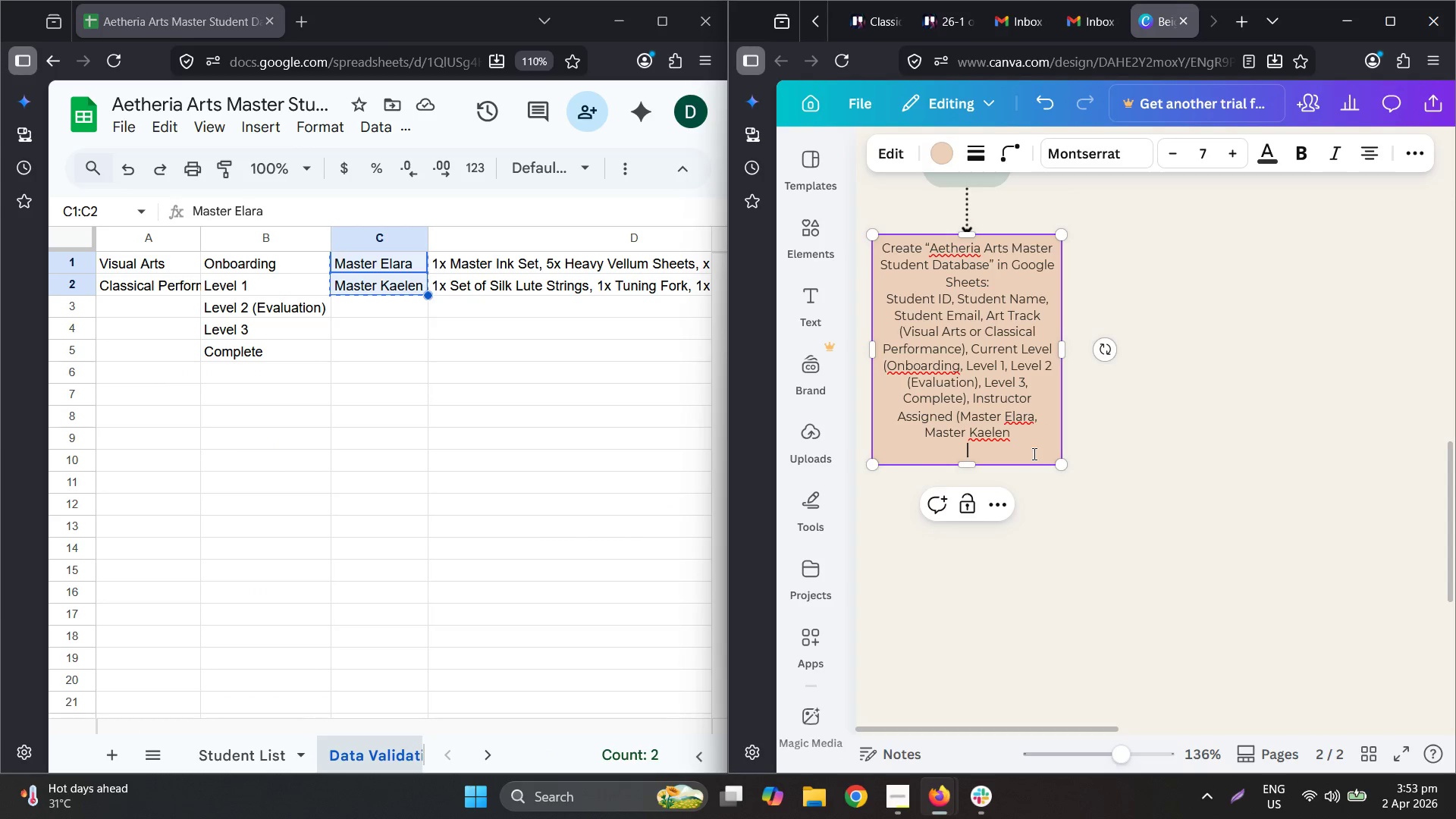 
key(Backspace)
 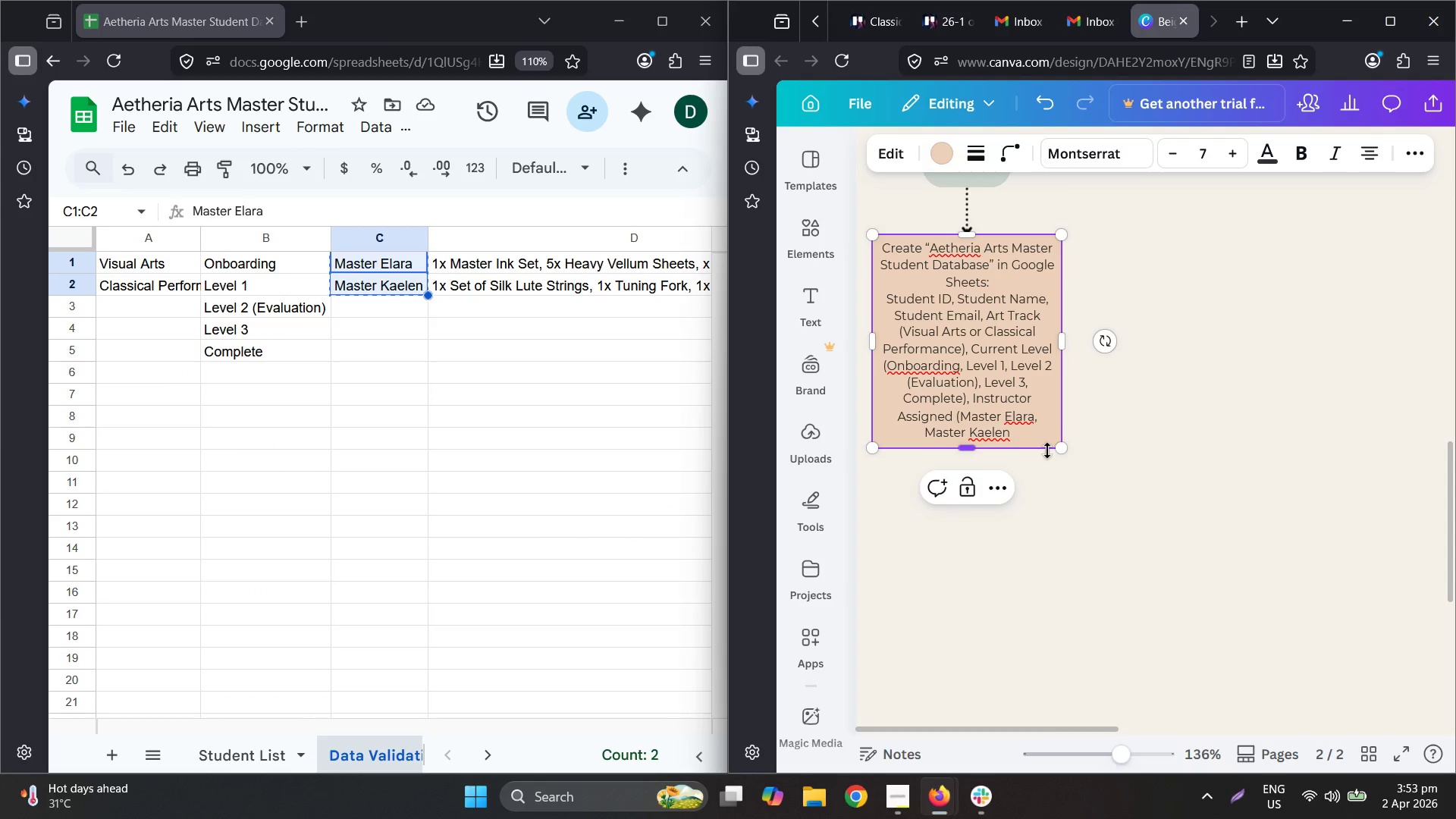 
key(Shift+0)
 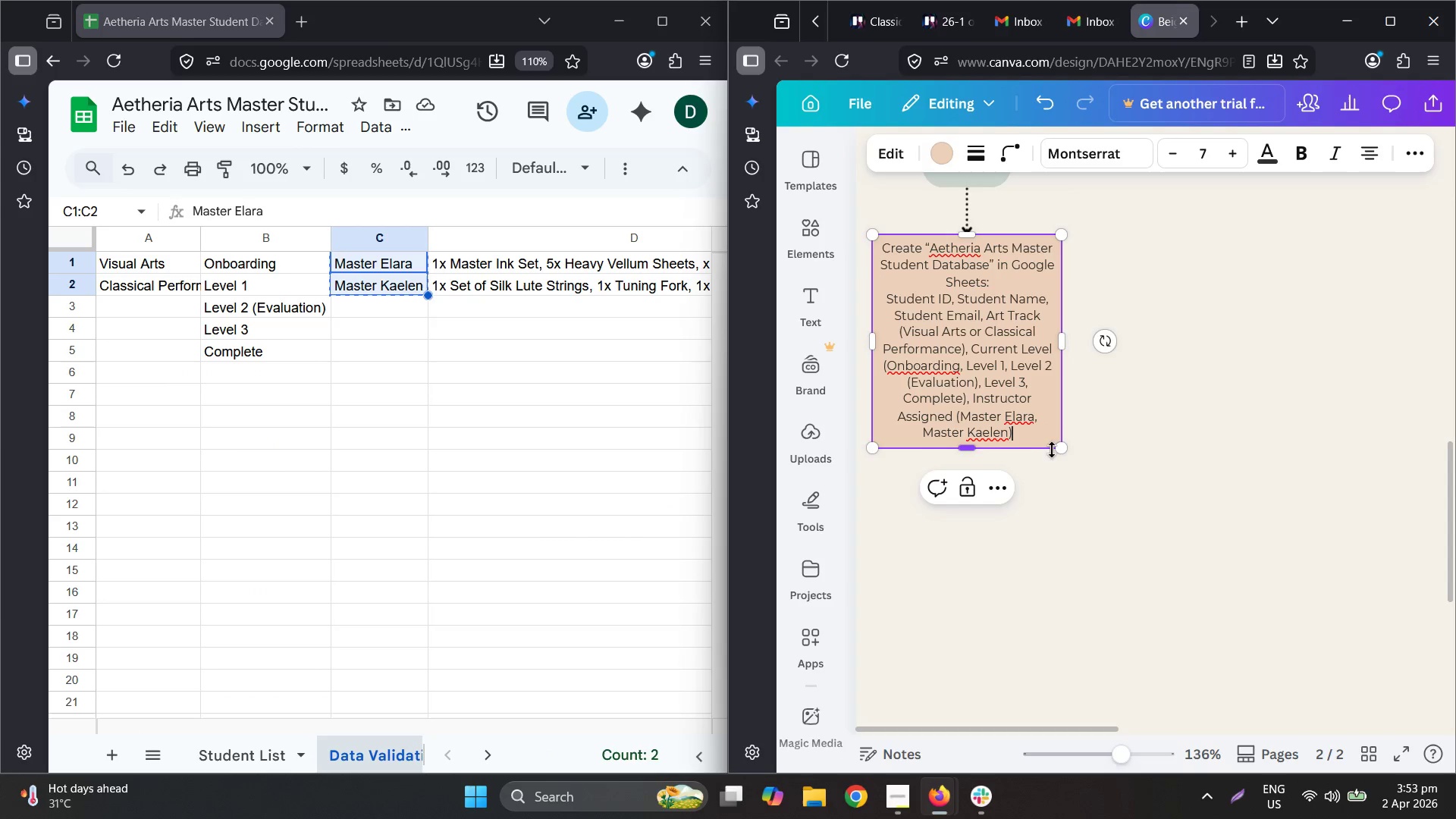 
key(Space)
 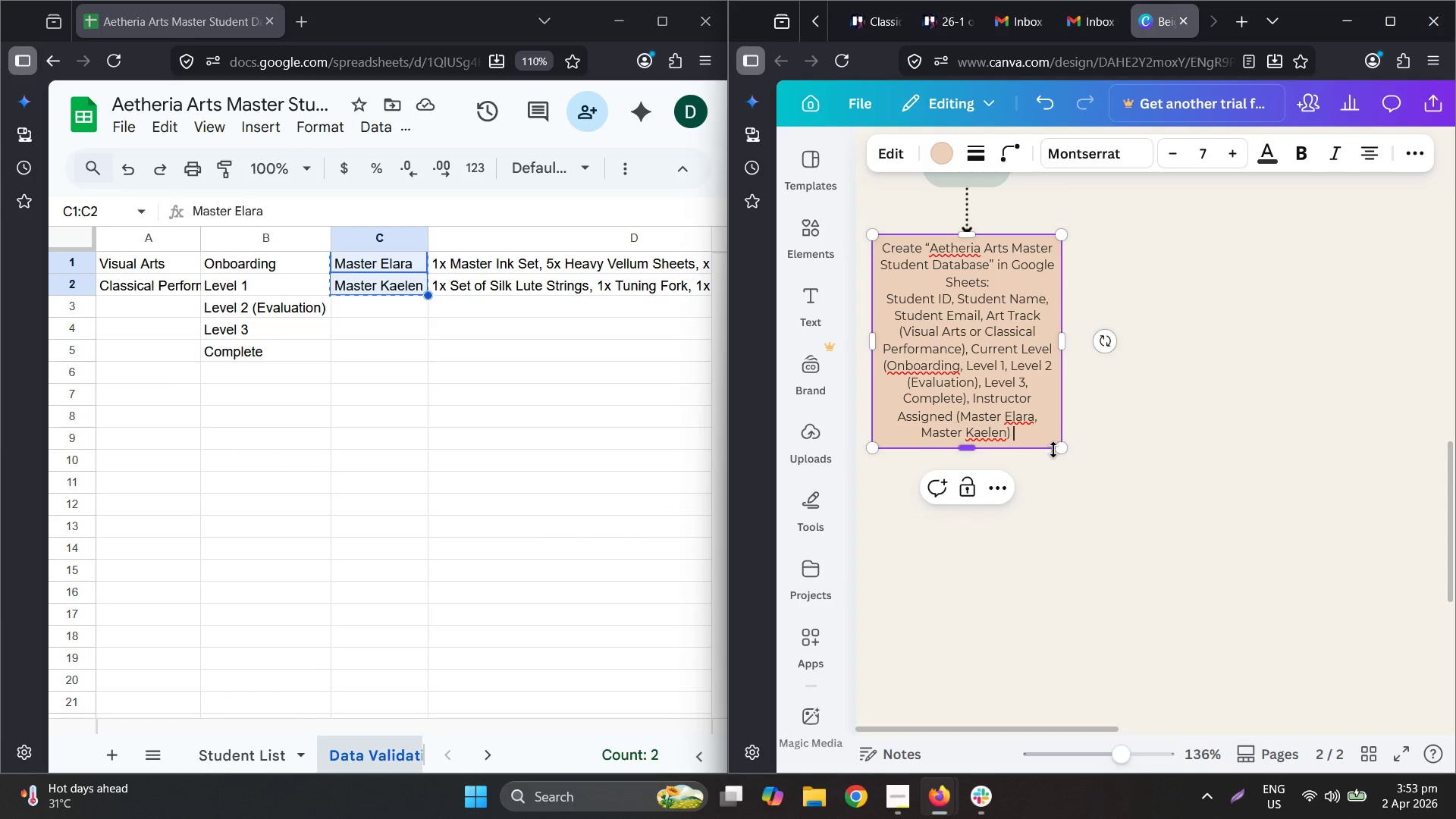 
key(Backspace)
 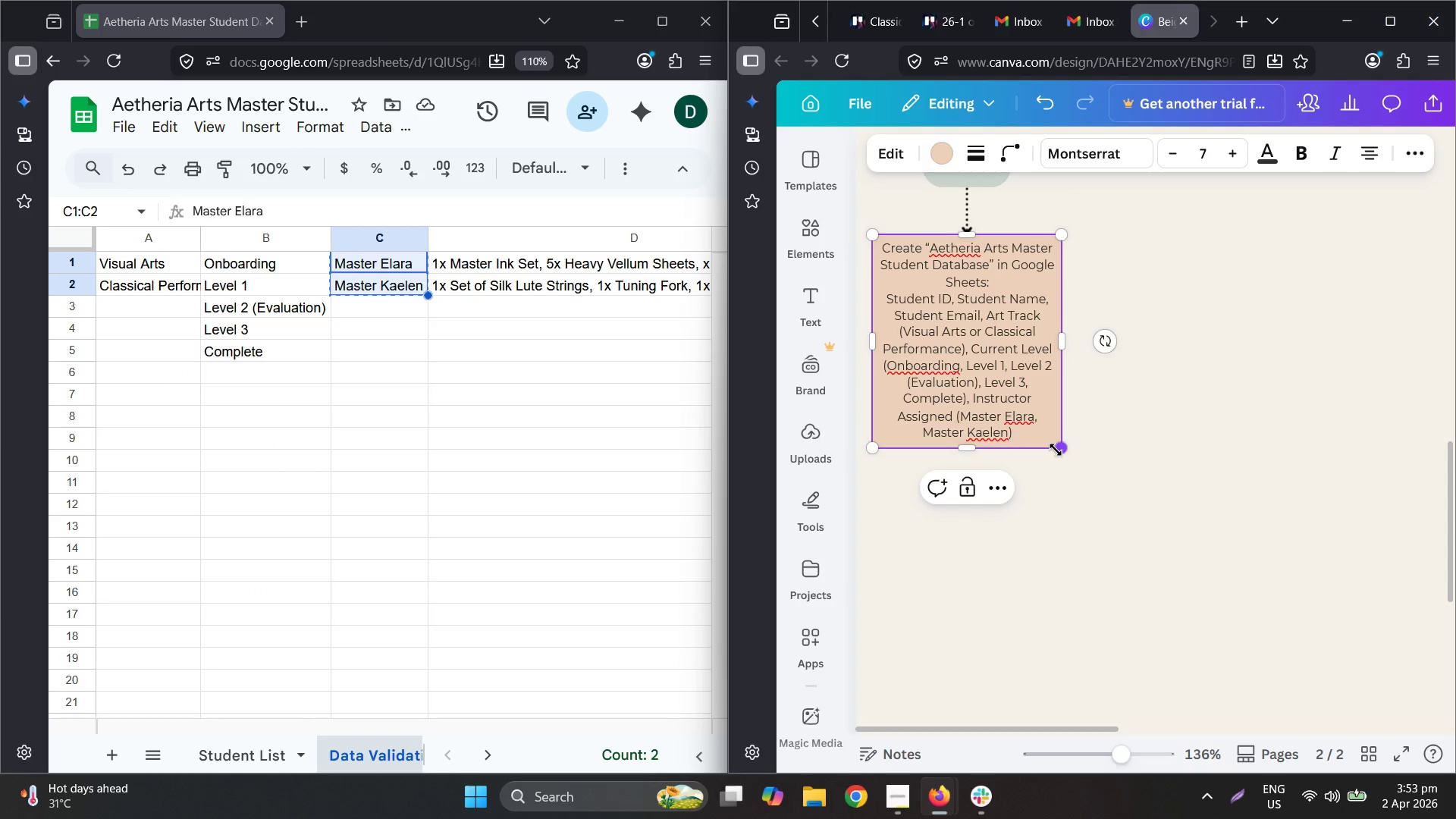 
key(Comma)
 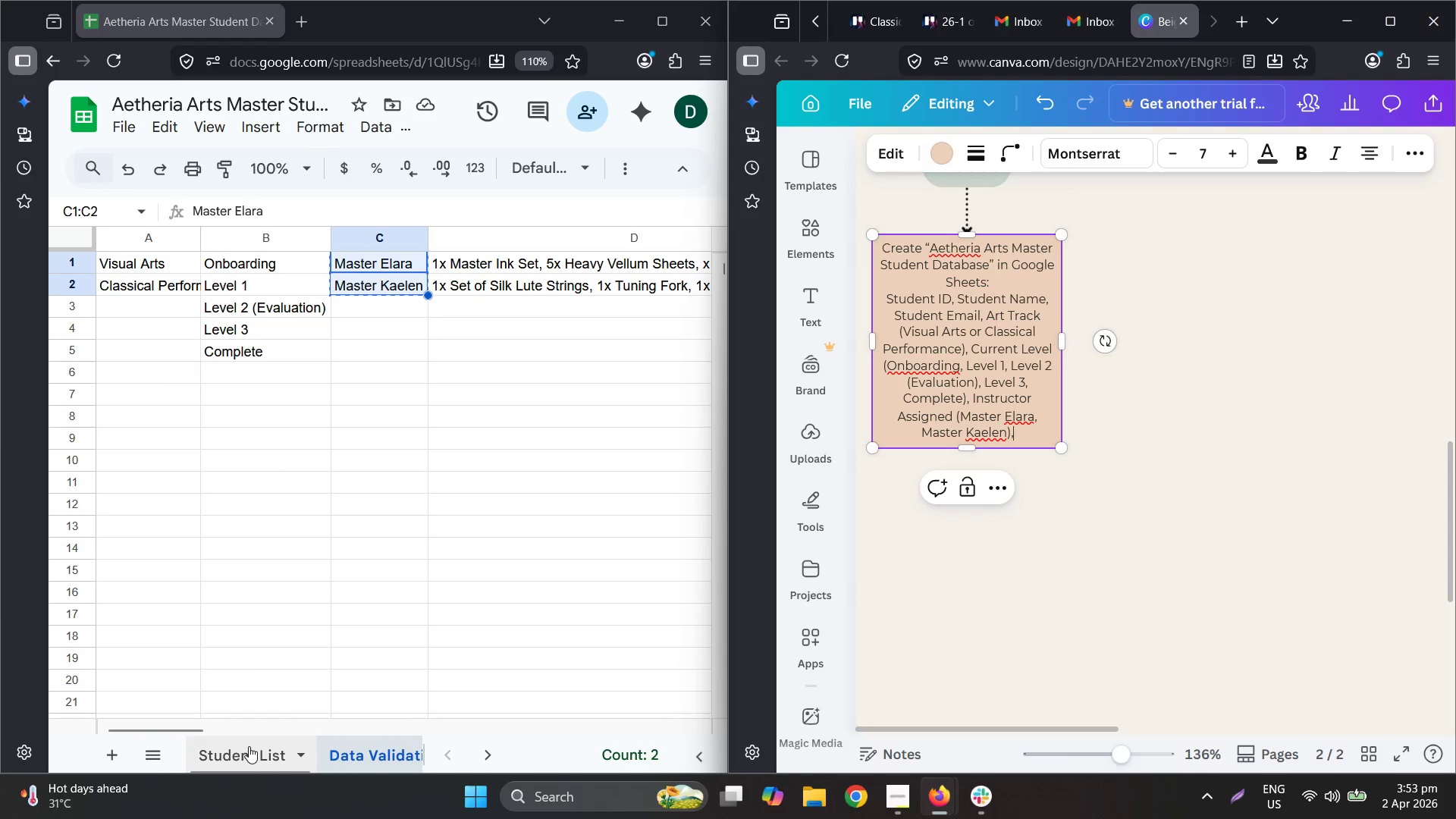 
key(Space)
 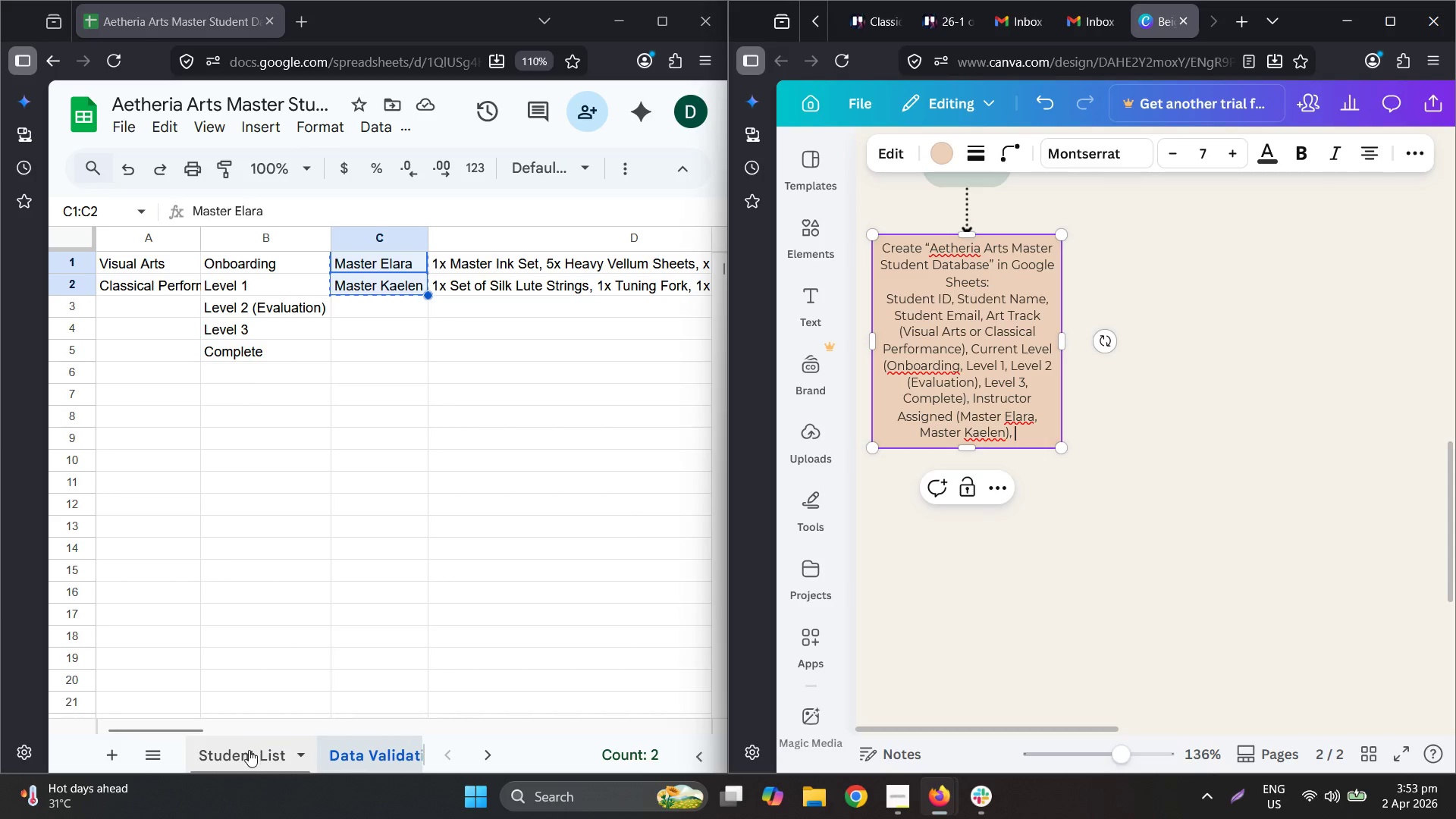 
left_click([249, 750])
 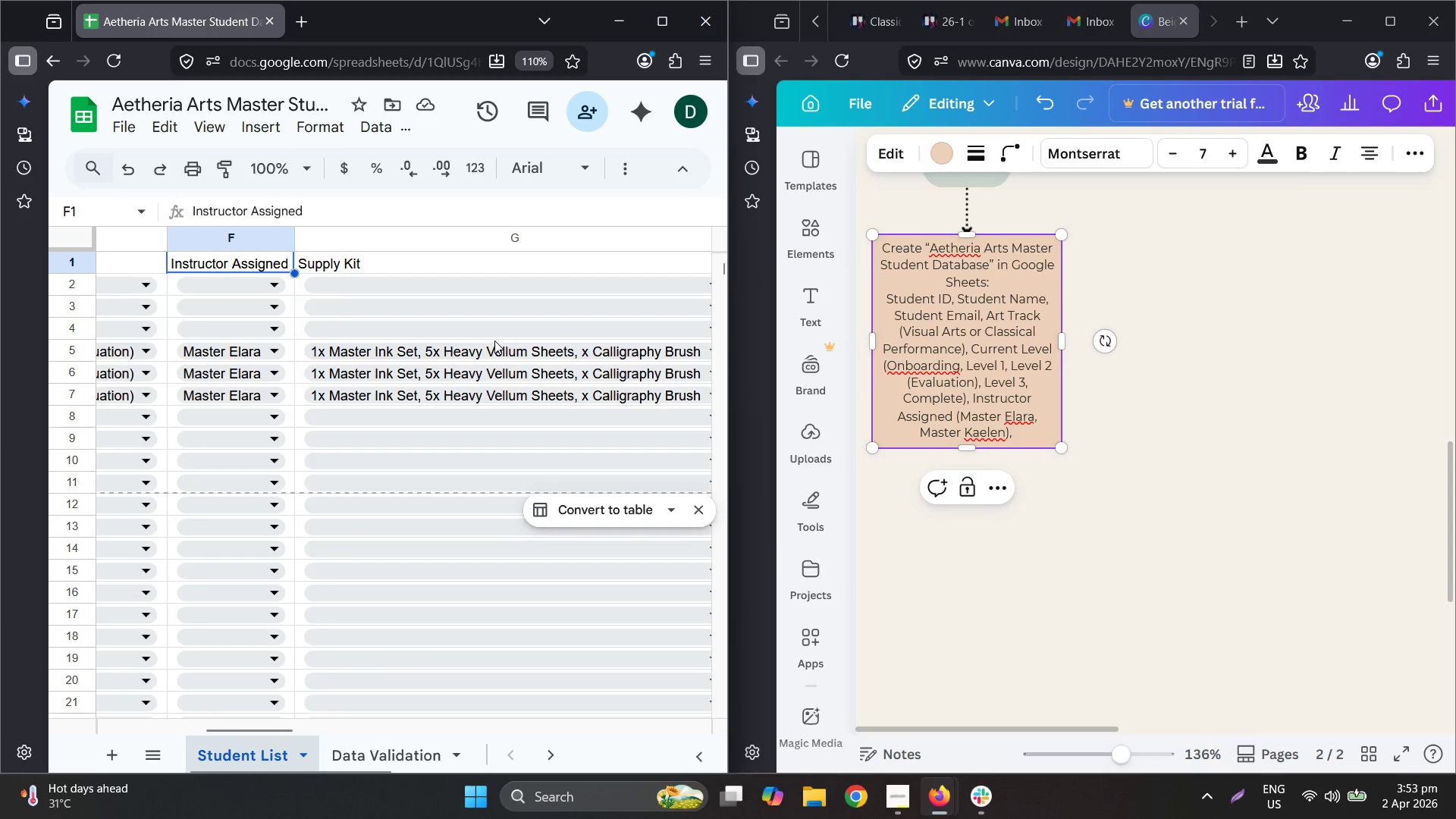 
left_click([438, 264])
 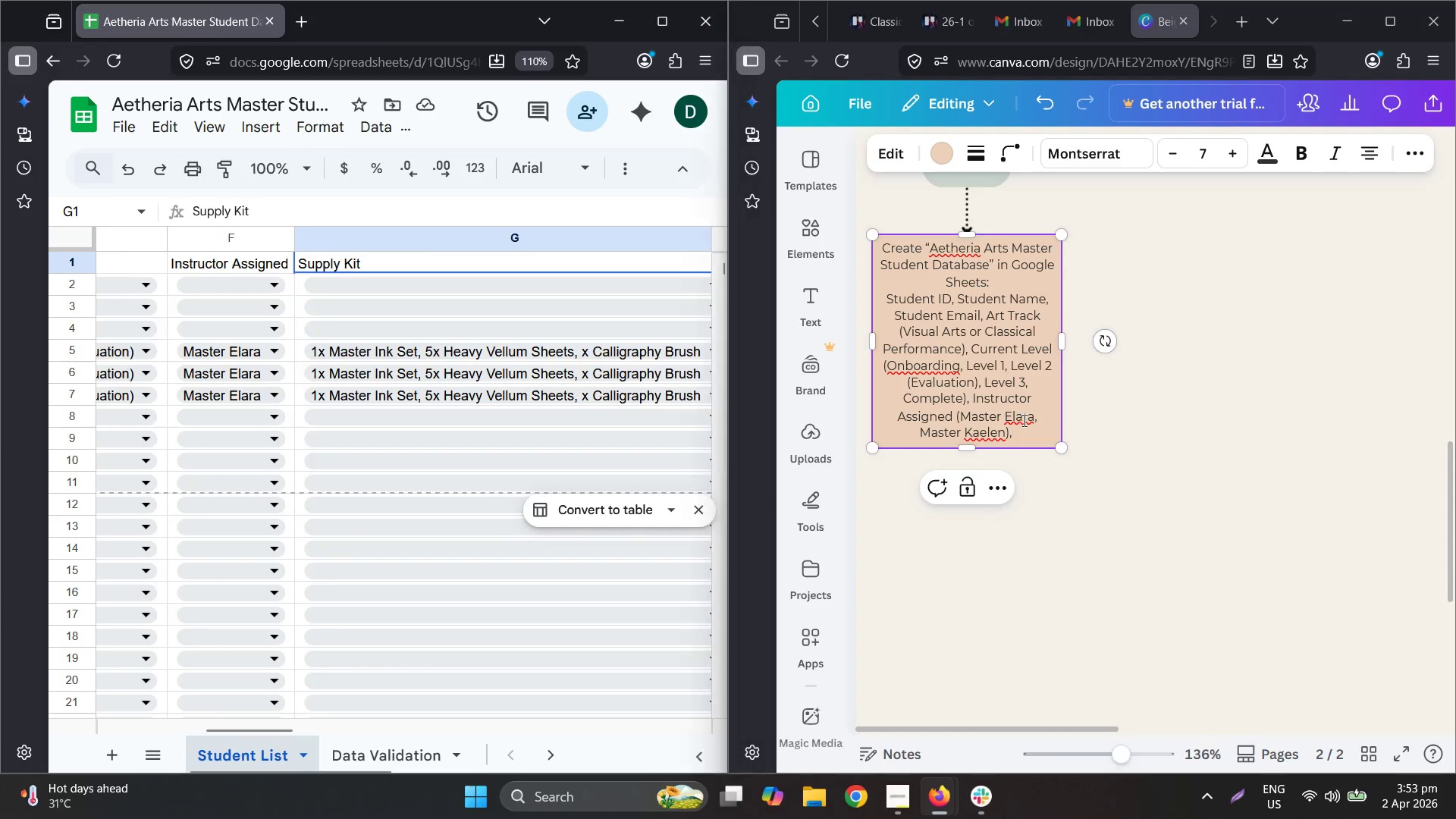 
double_click([1030, 435])
 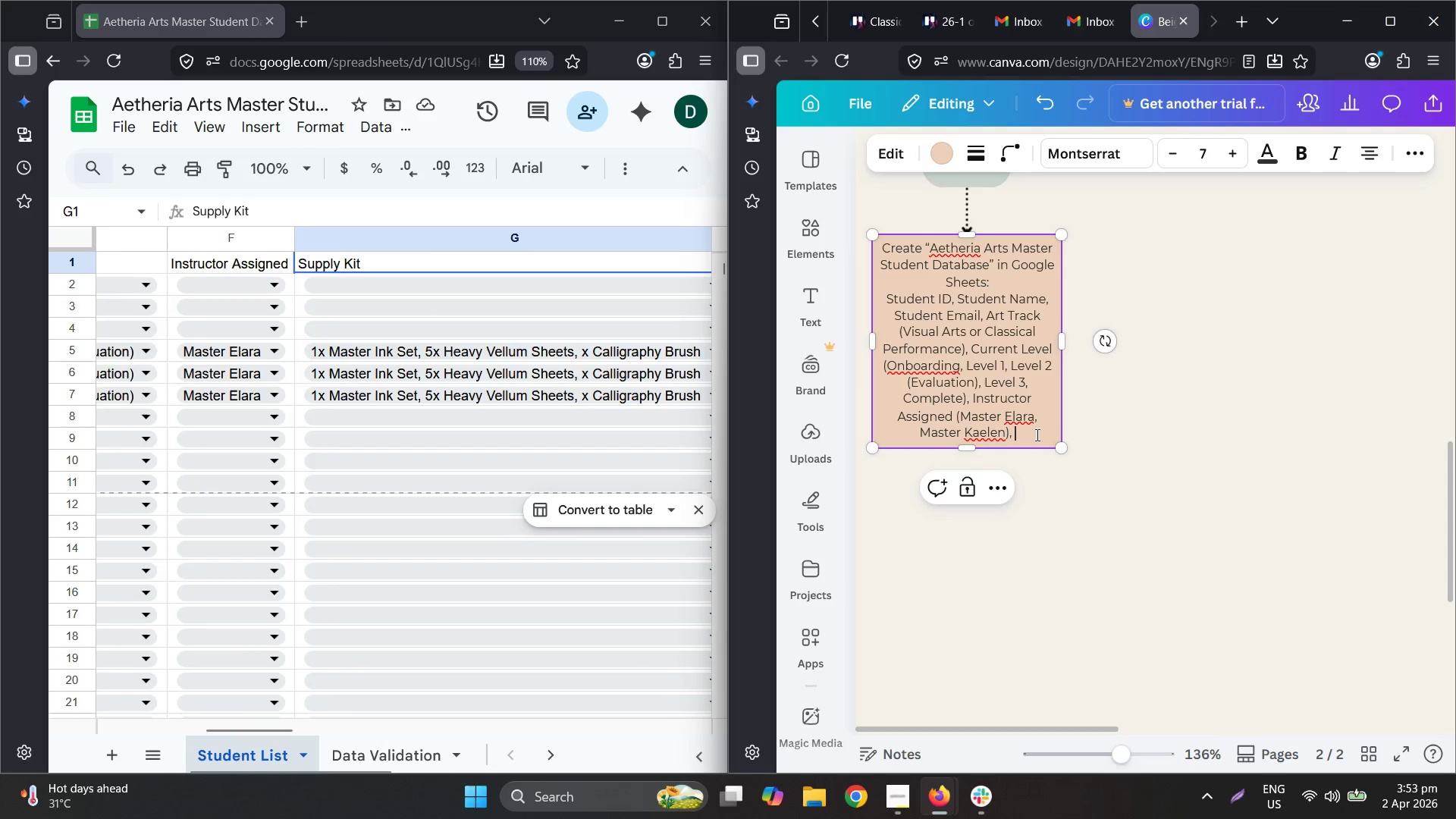 
type(Supply Kit ()
 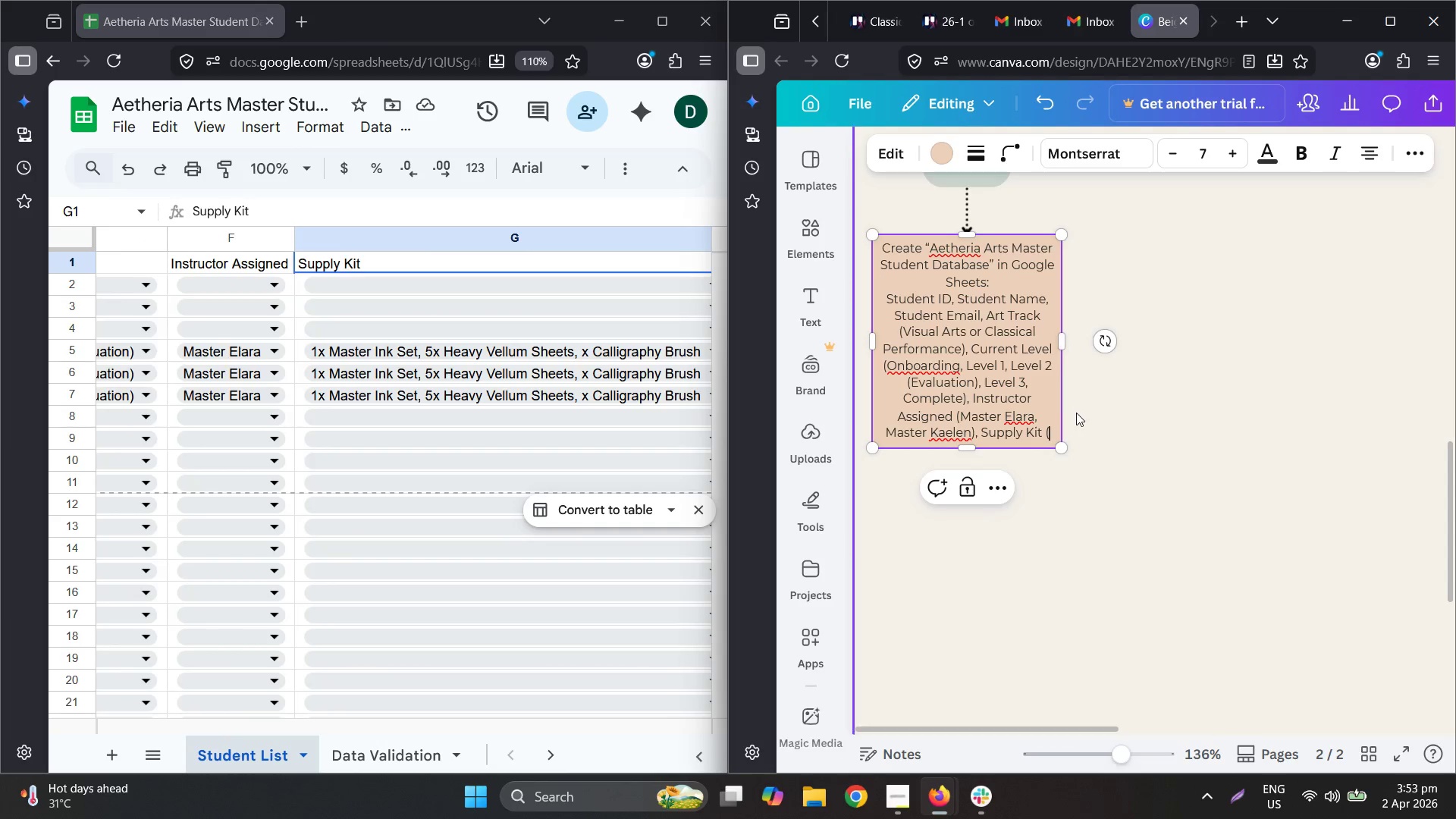 
left_click_drag(start_coordinate=[479, 260], to_coordinate=[486, 278])
 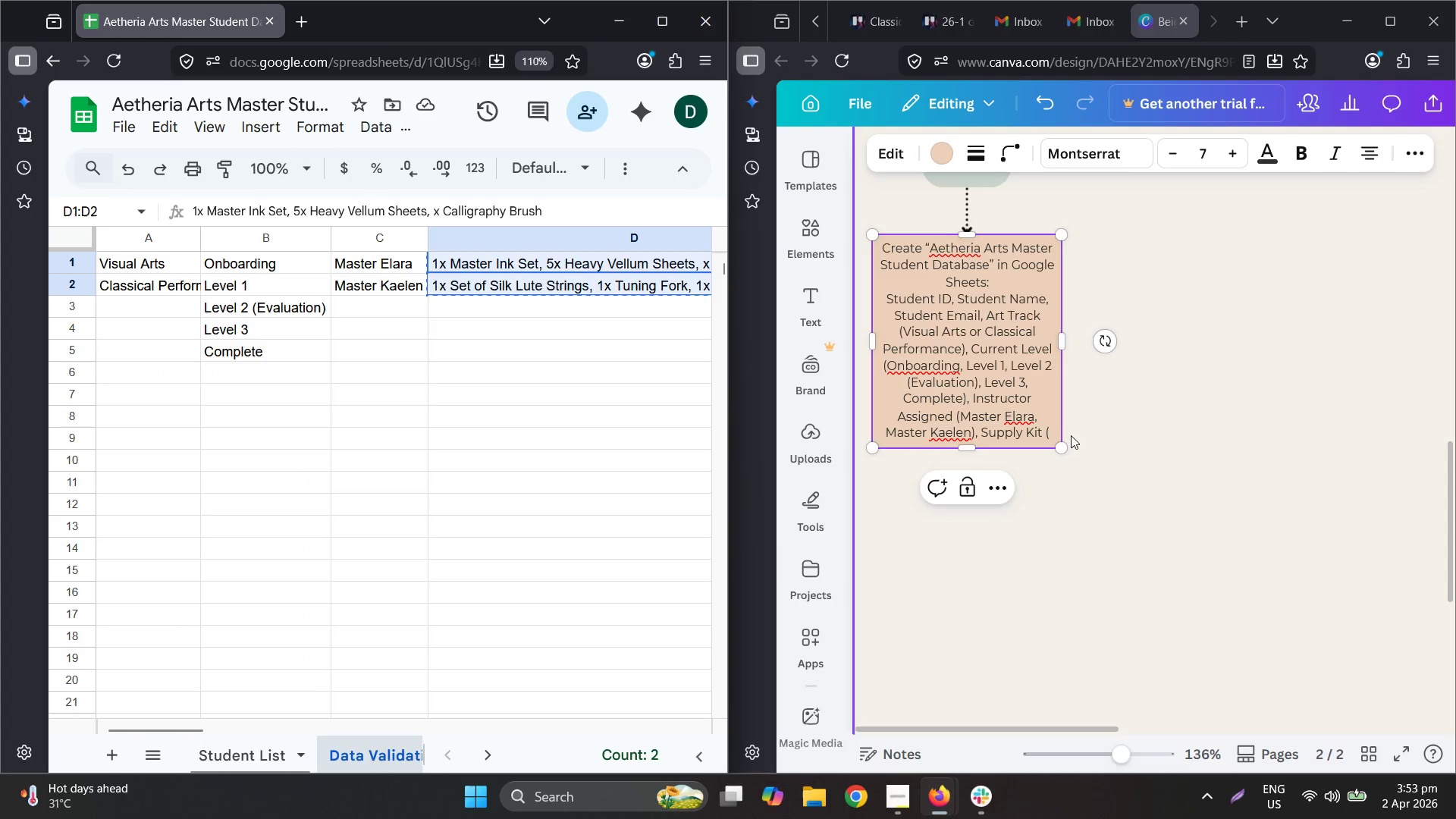 
key(Control+ControlLeft)
 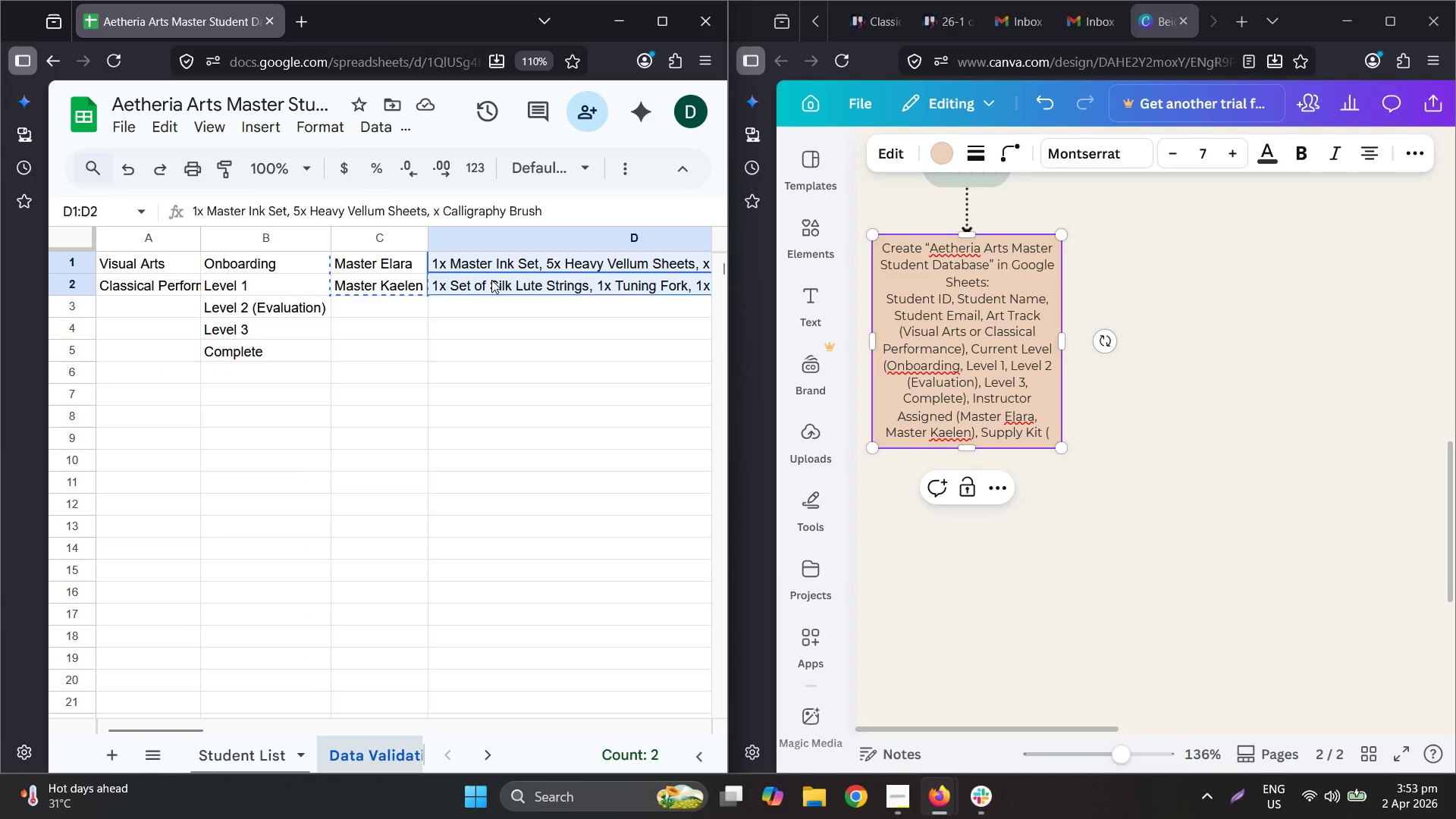 
key(Control+C)
 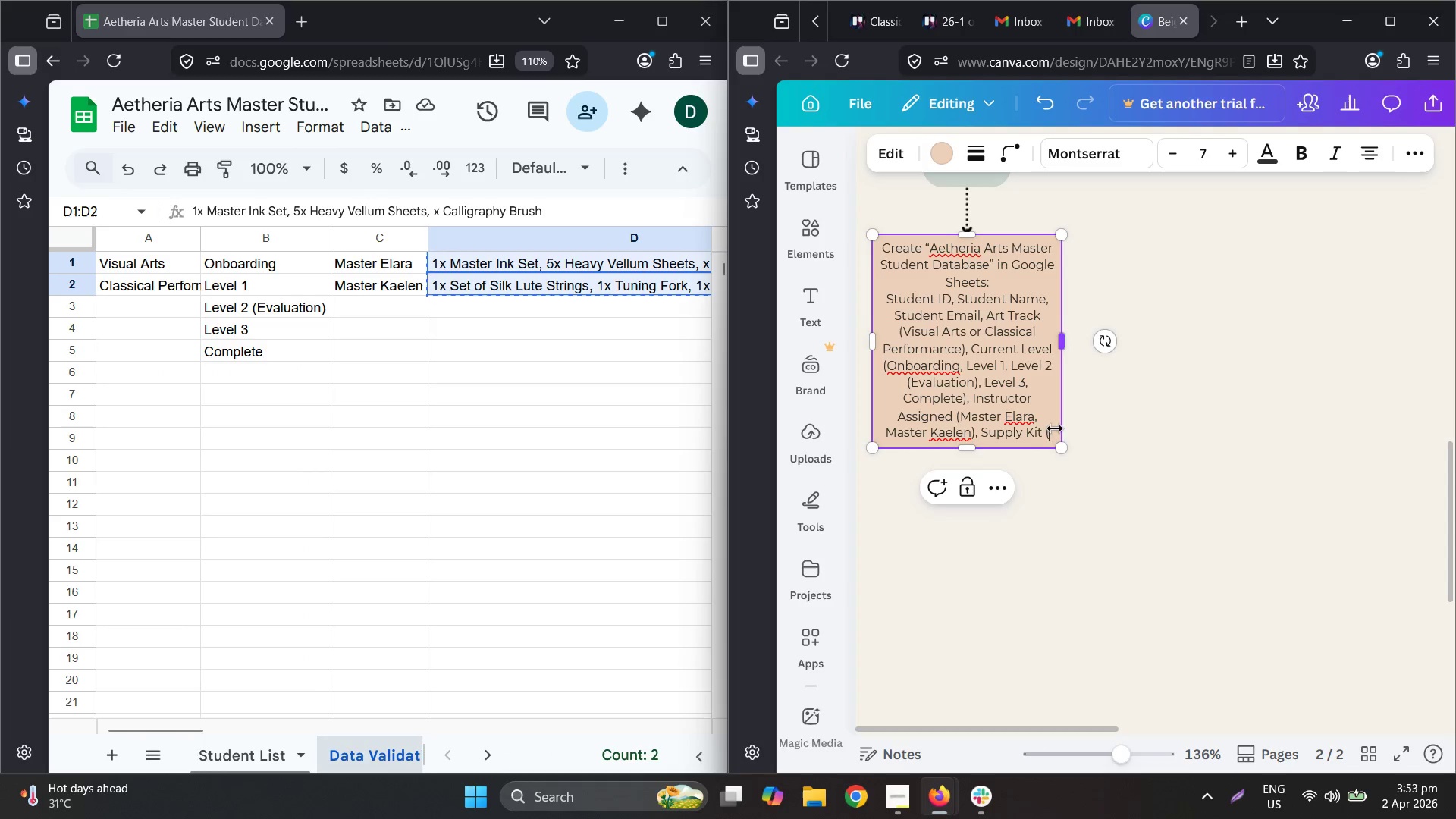 
key(Control+ControlLeft)
 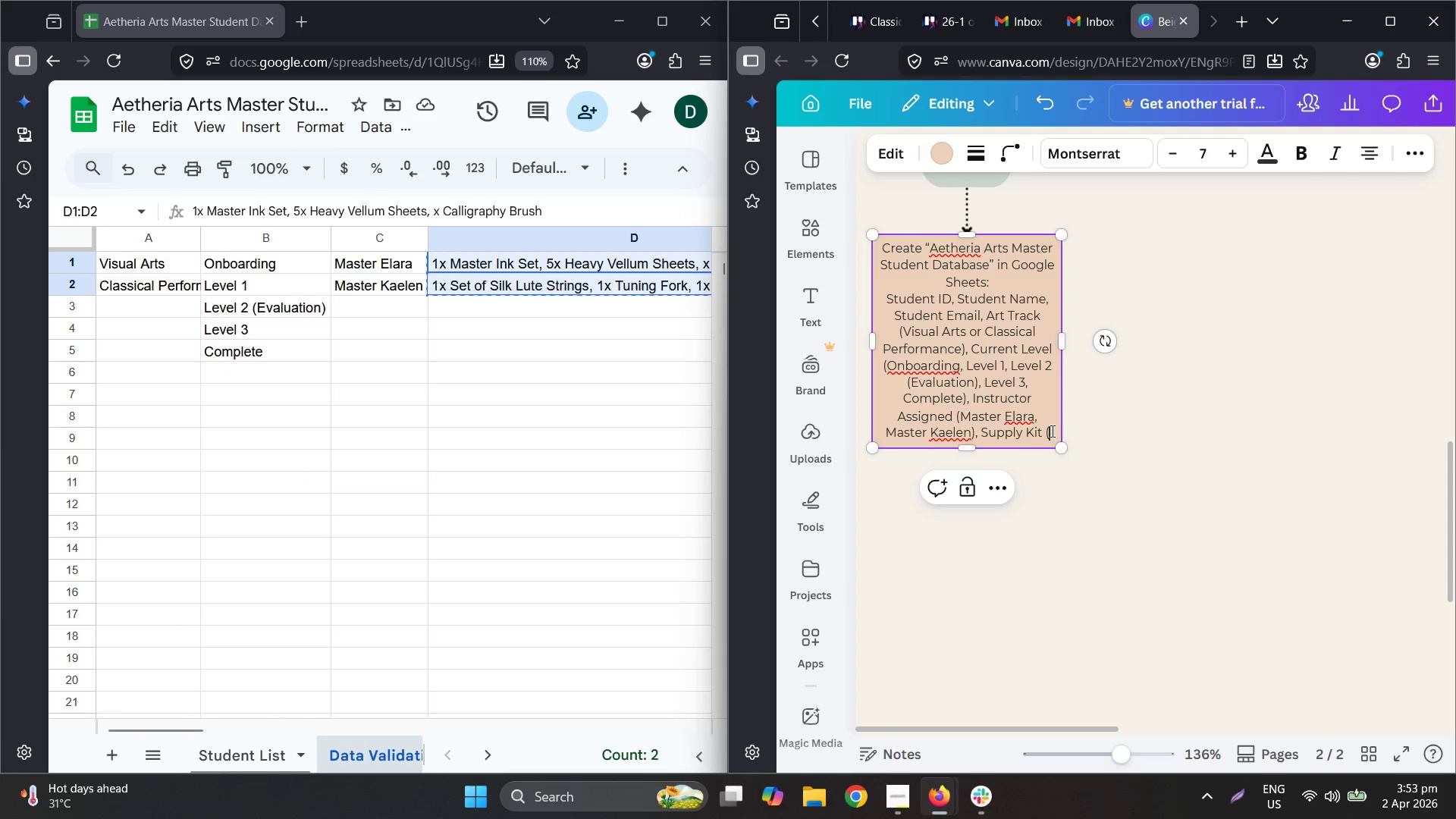 
key(Control+V)
 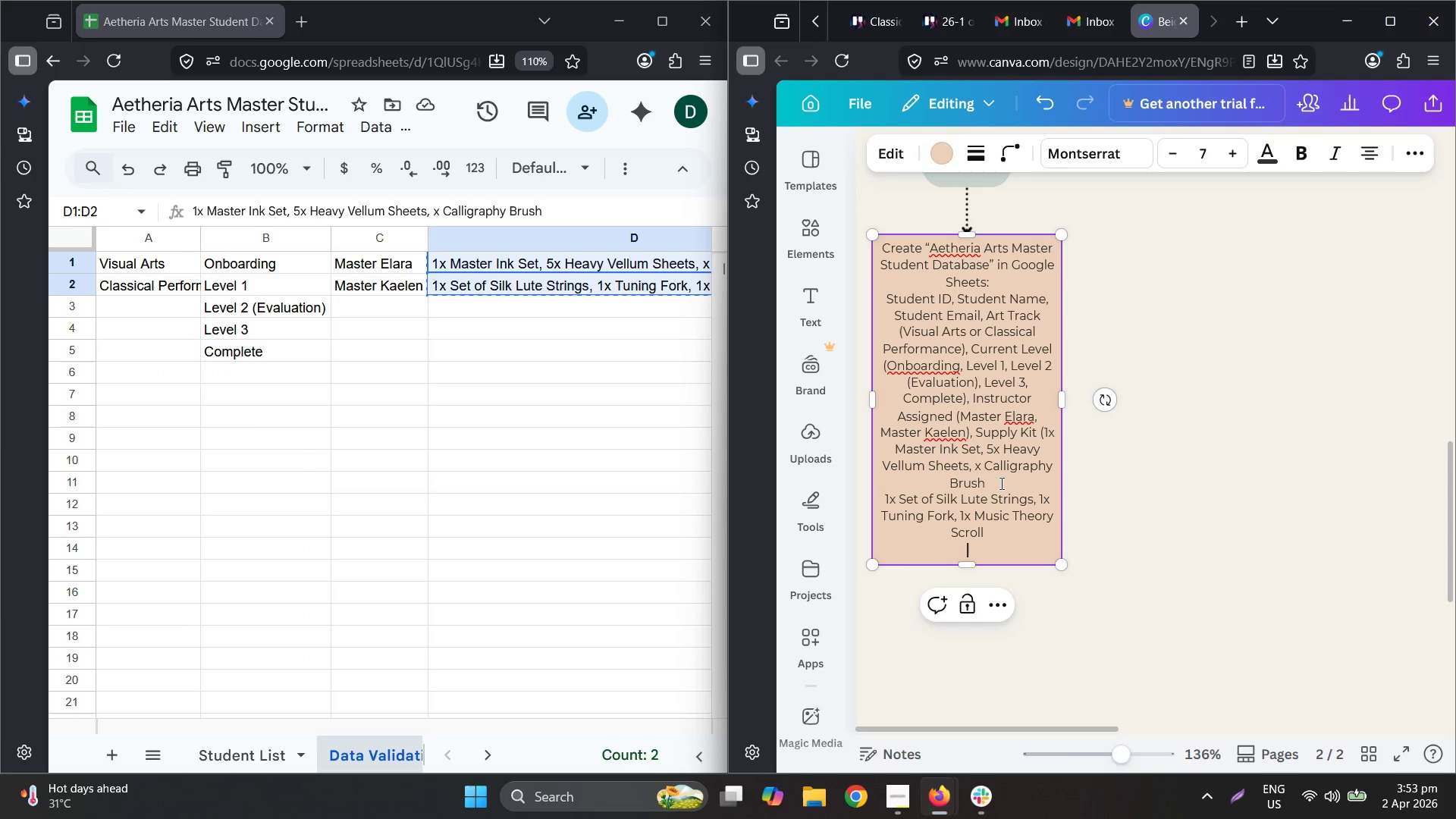 
left_click([1000, 482])
 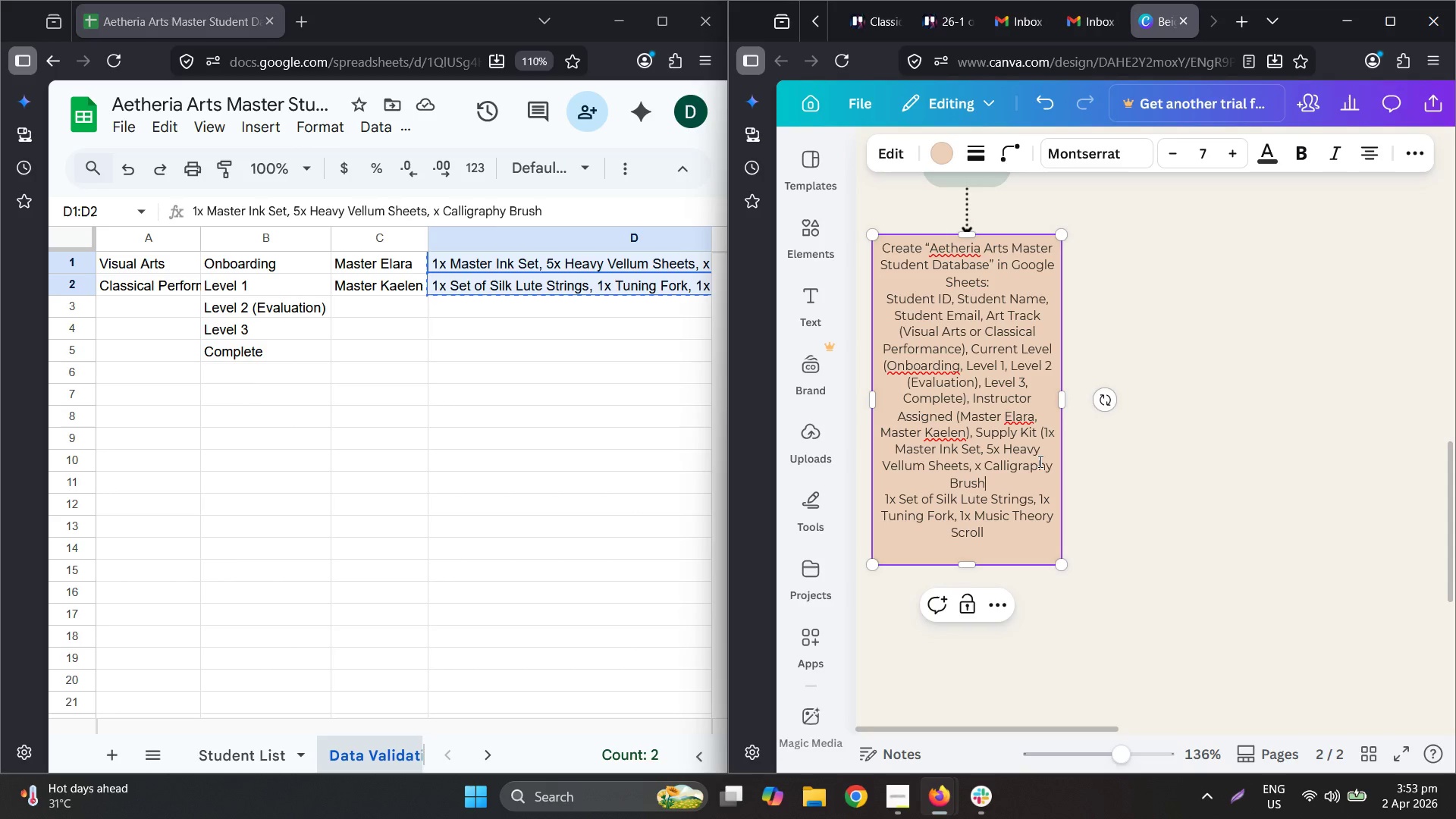 
type( OR)
 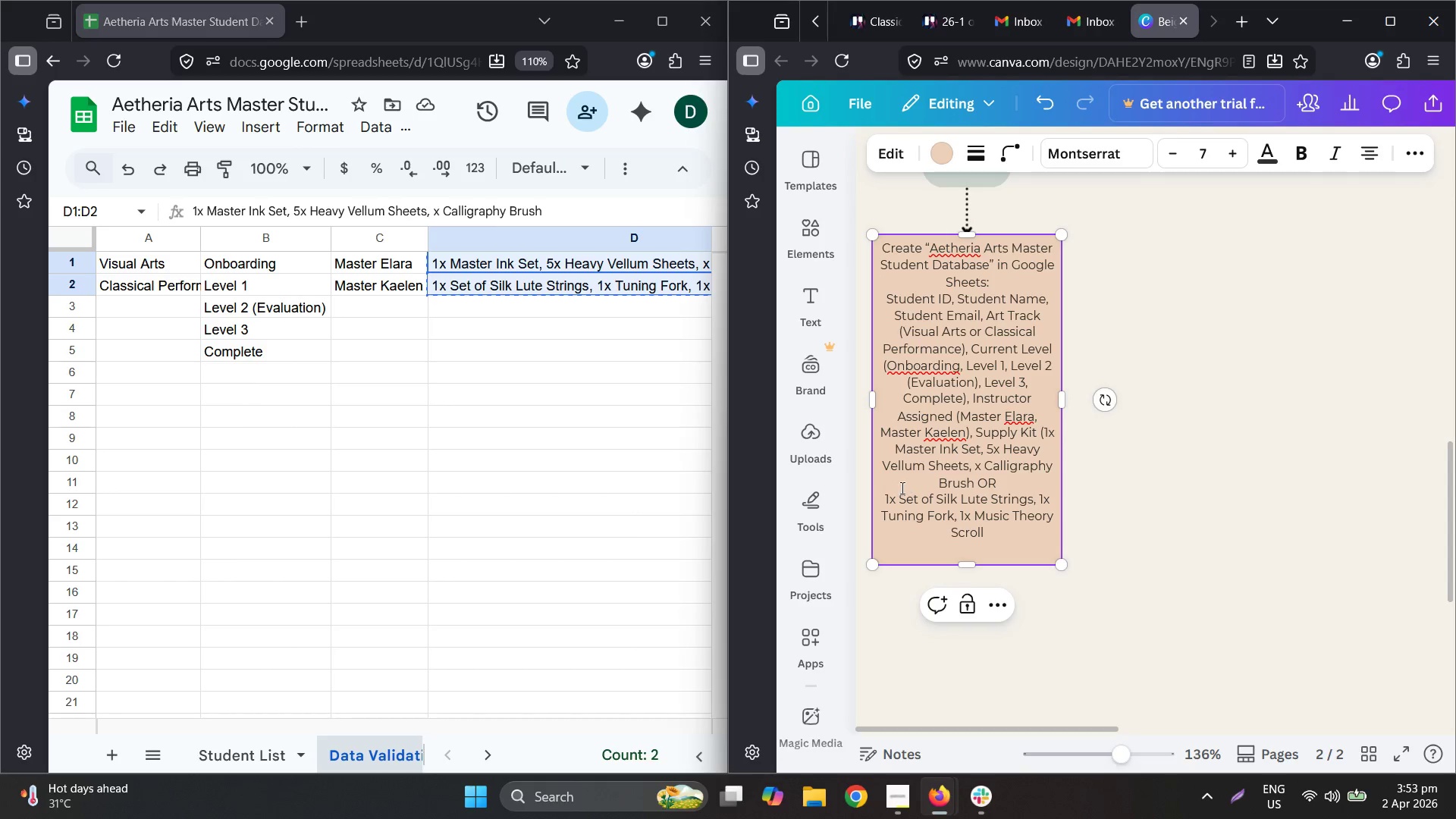 
left_click([883, 488])
 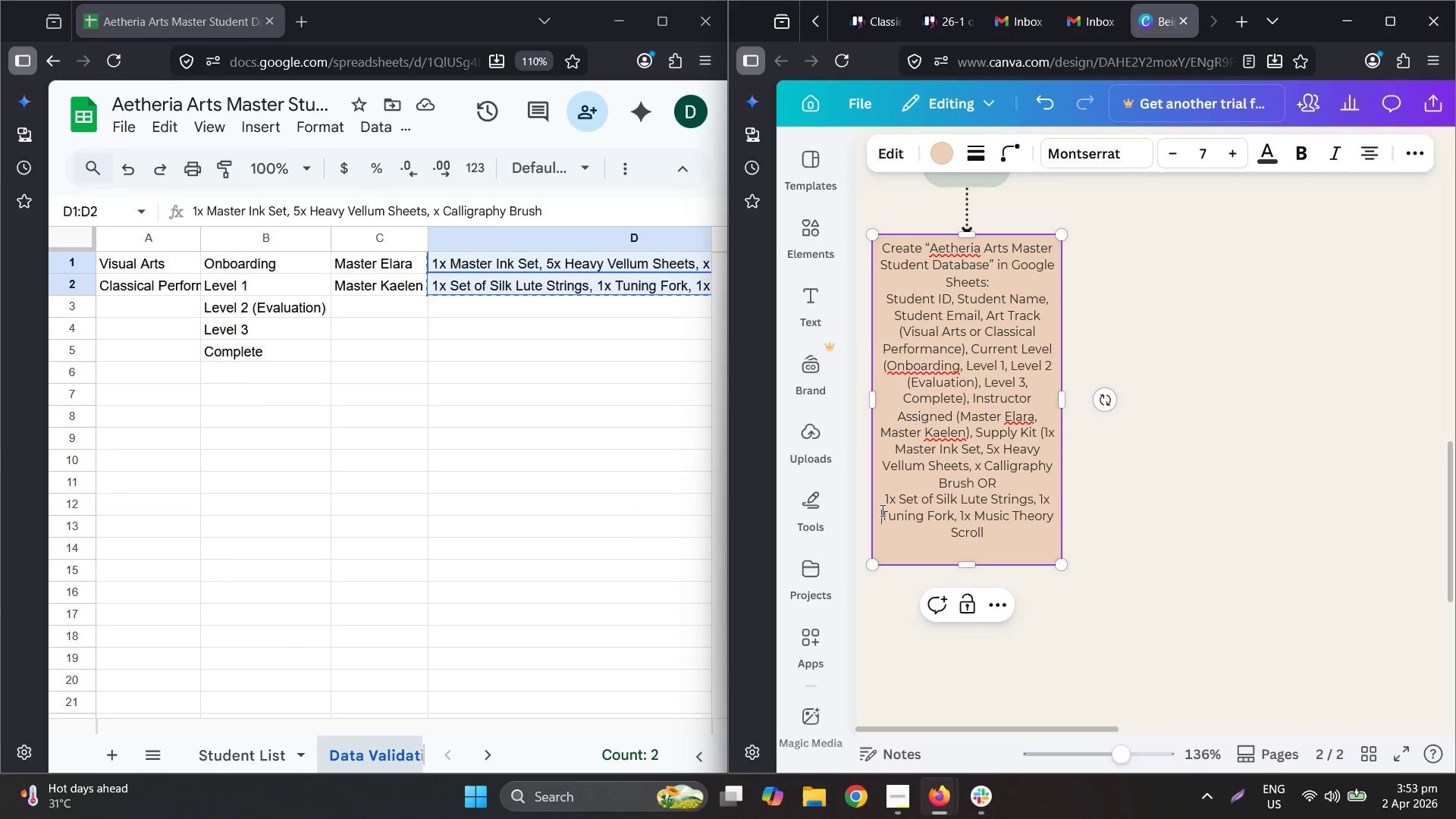 
double_click([881, 504])
 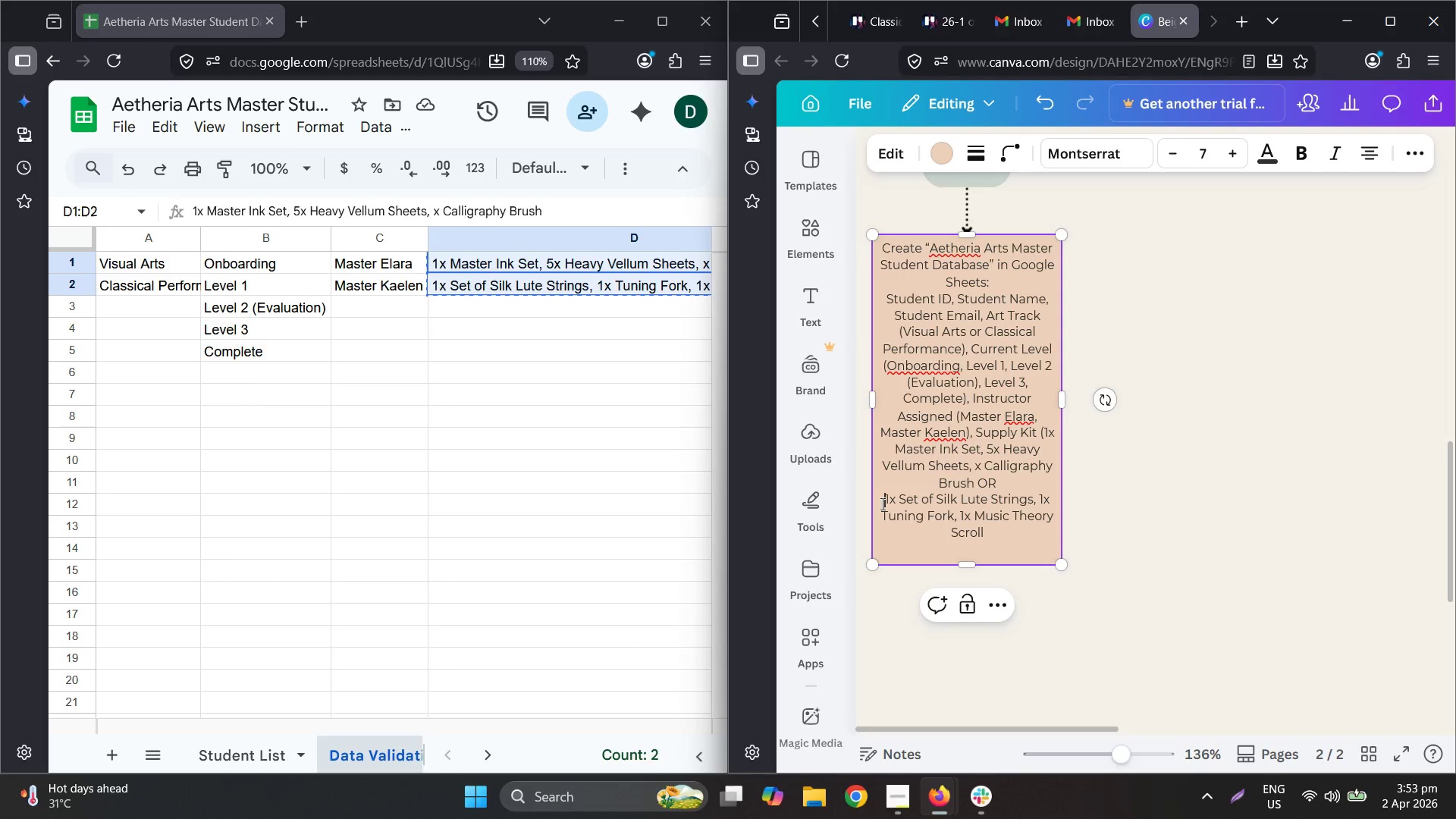 
key(Backspace)
 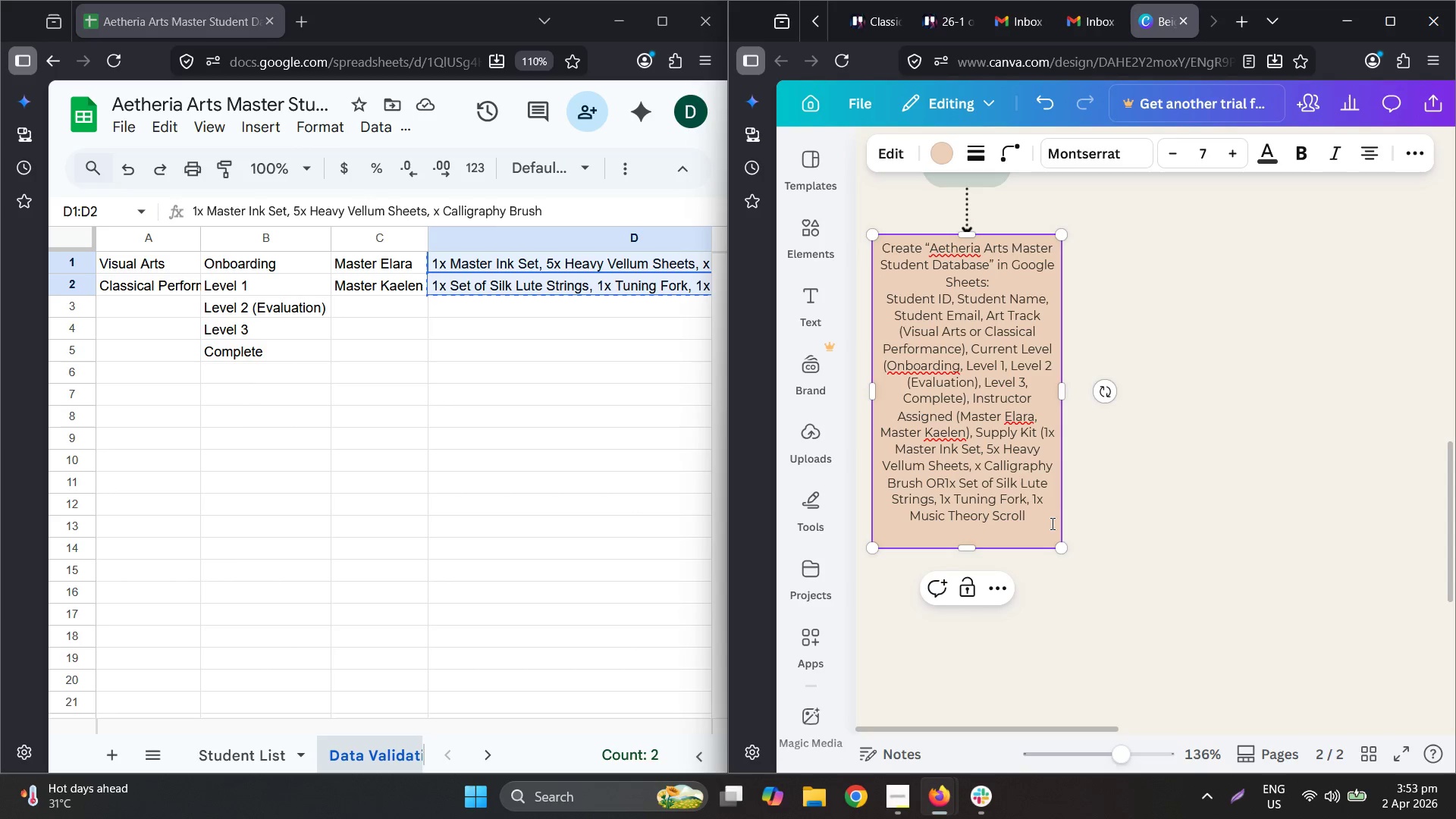 
key(Space)
 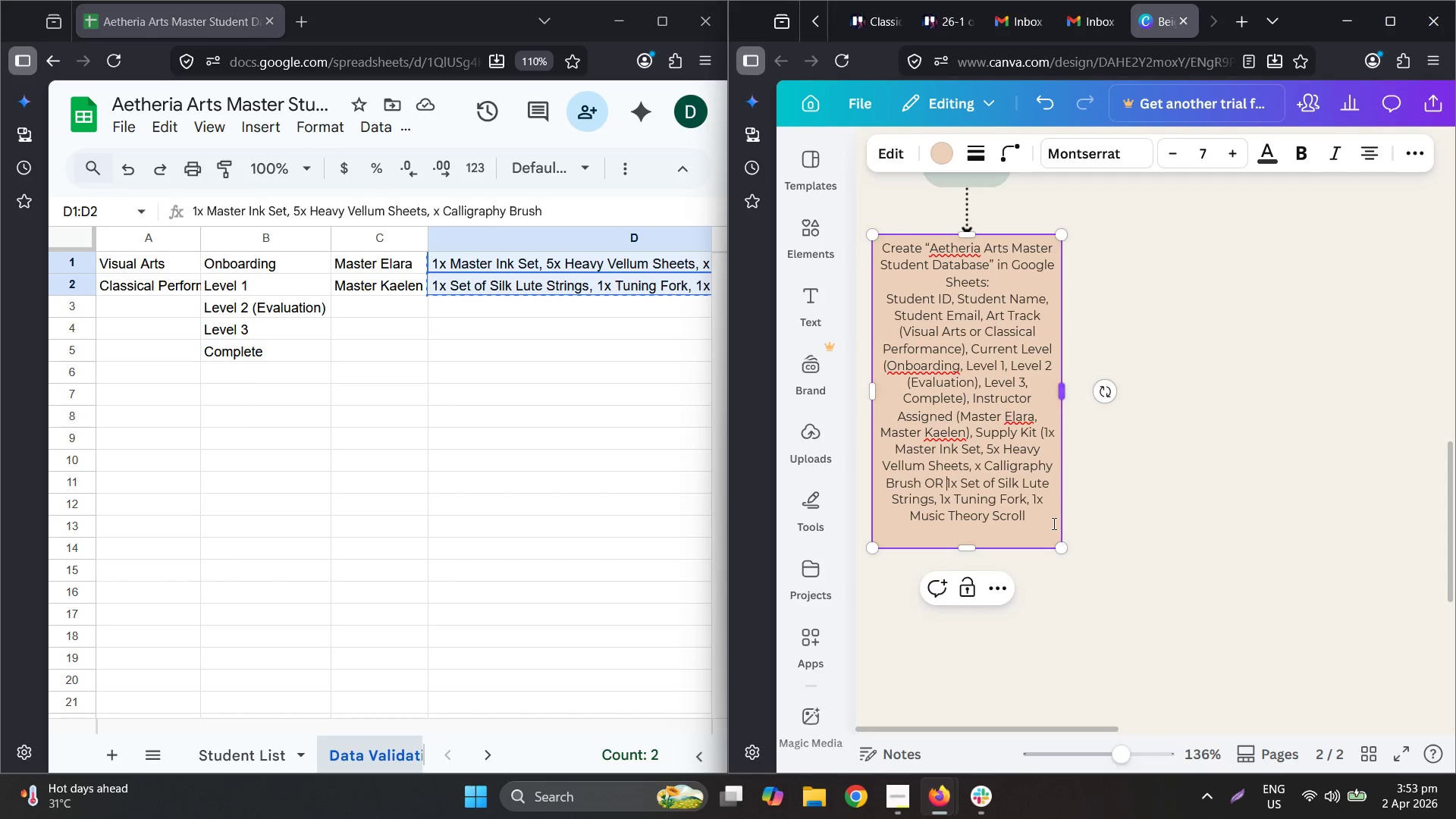 
left_click([1043, 519])
 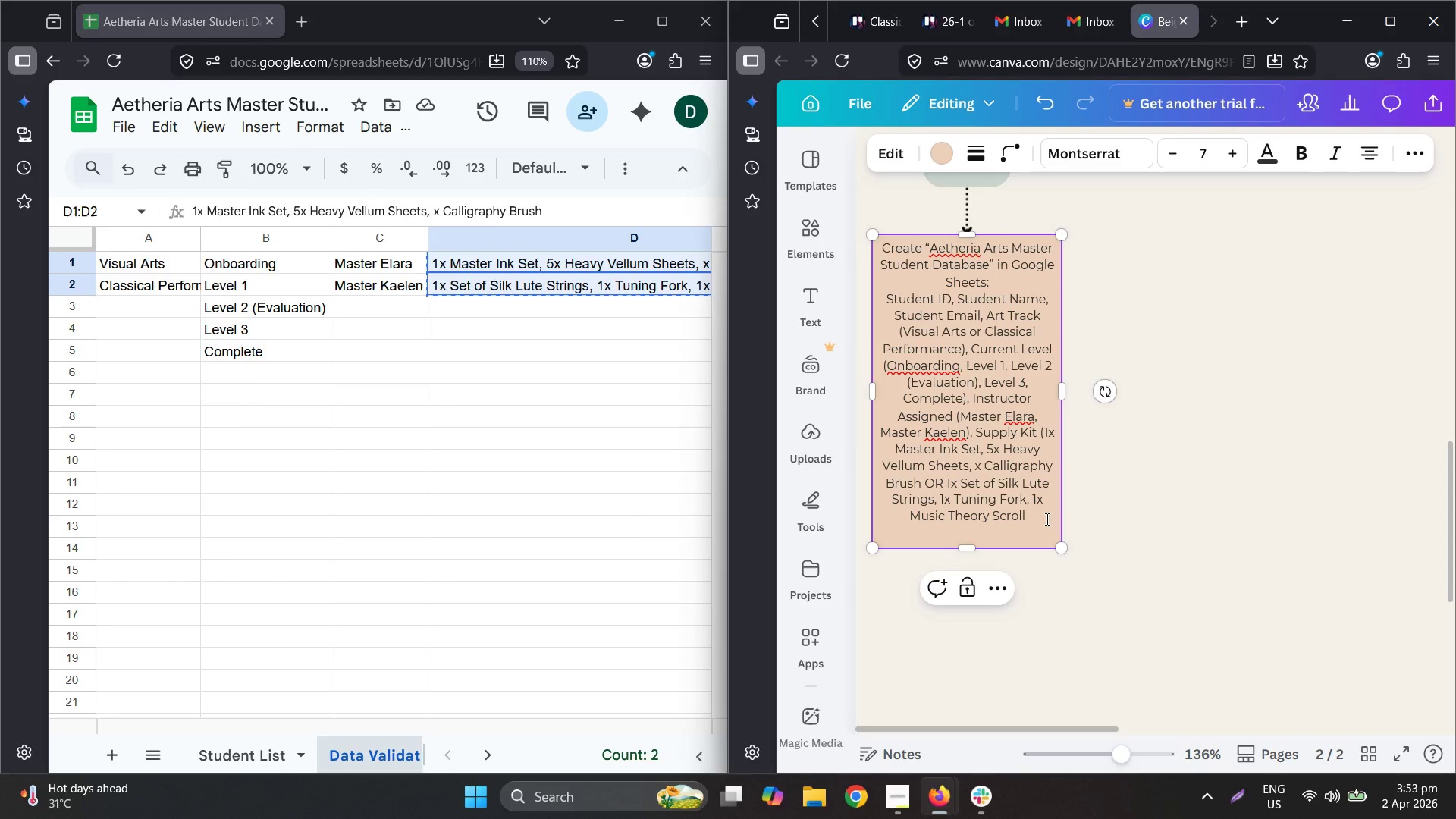 
key(Shift+0)
 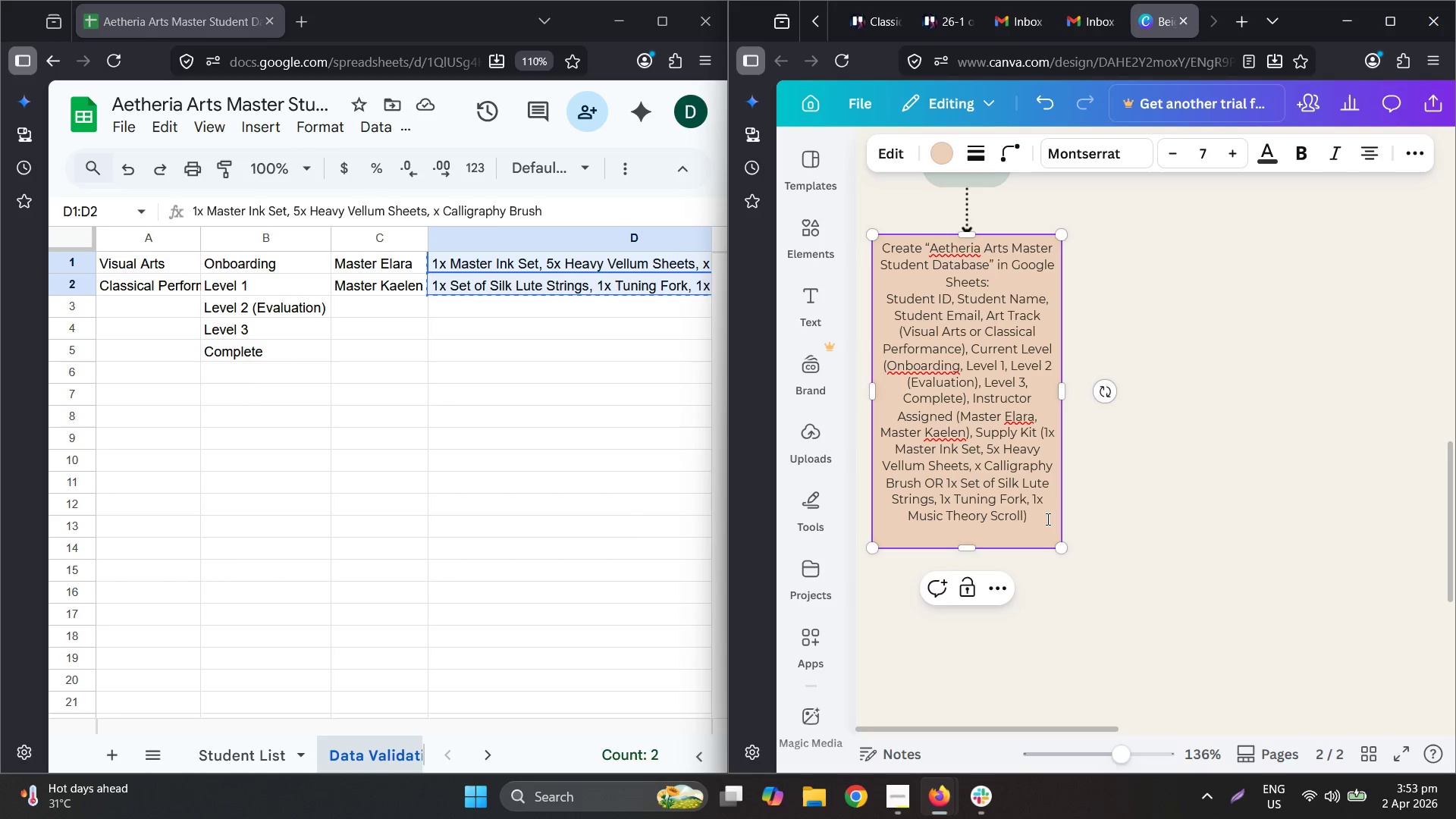 
key(Comma)
 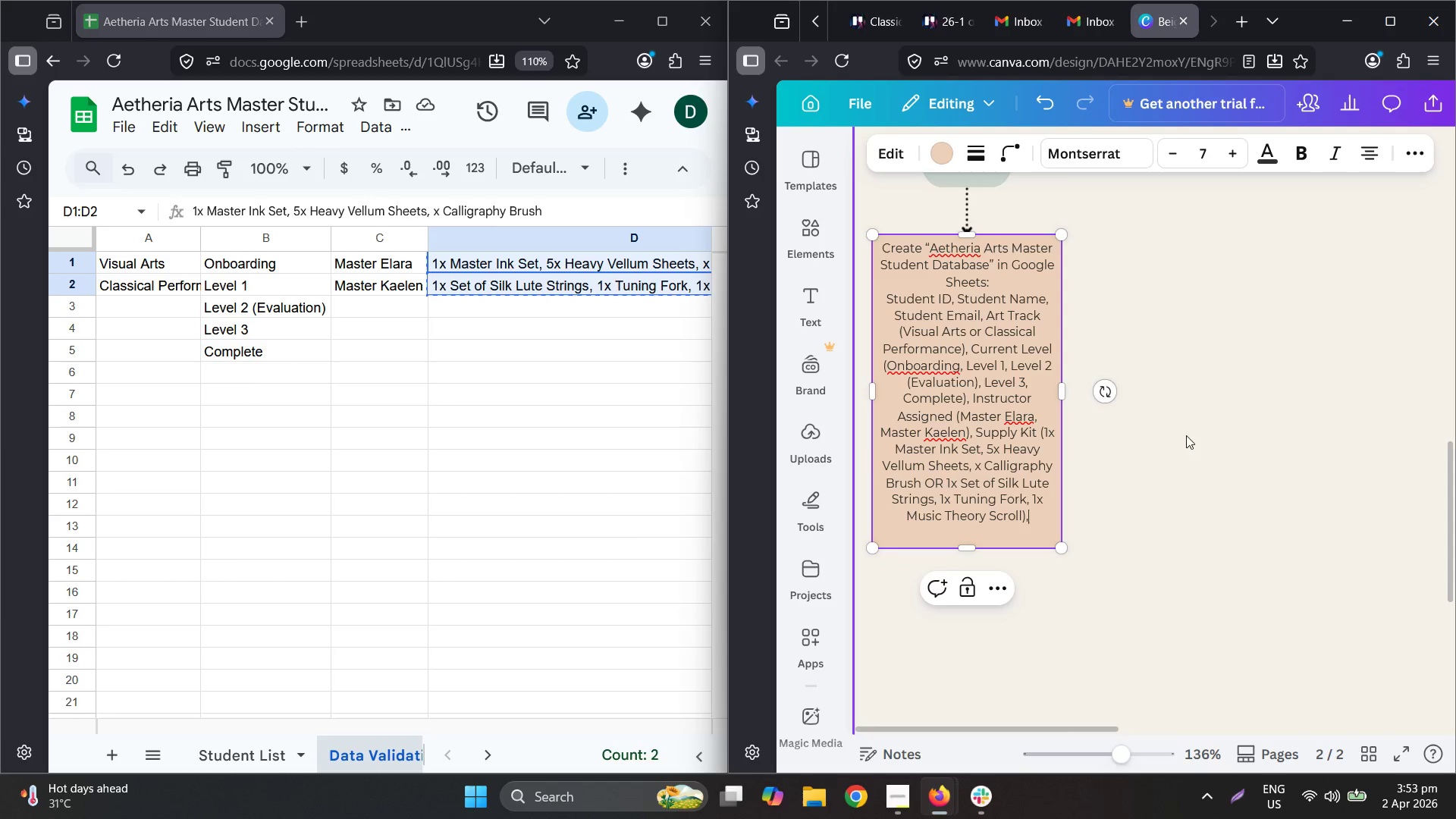 
key(Space)
 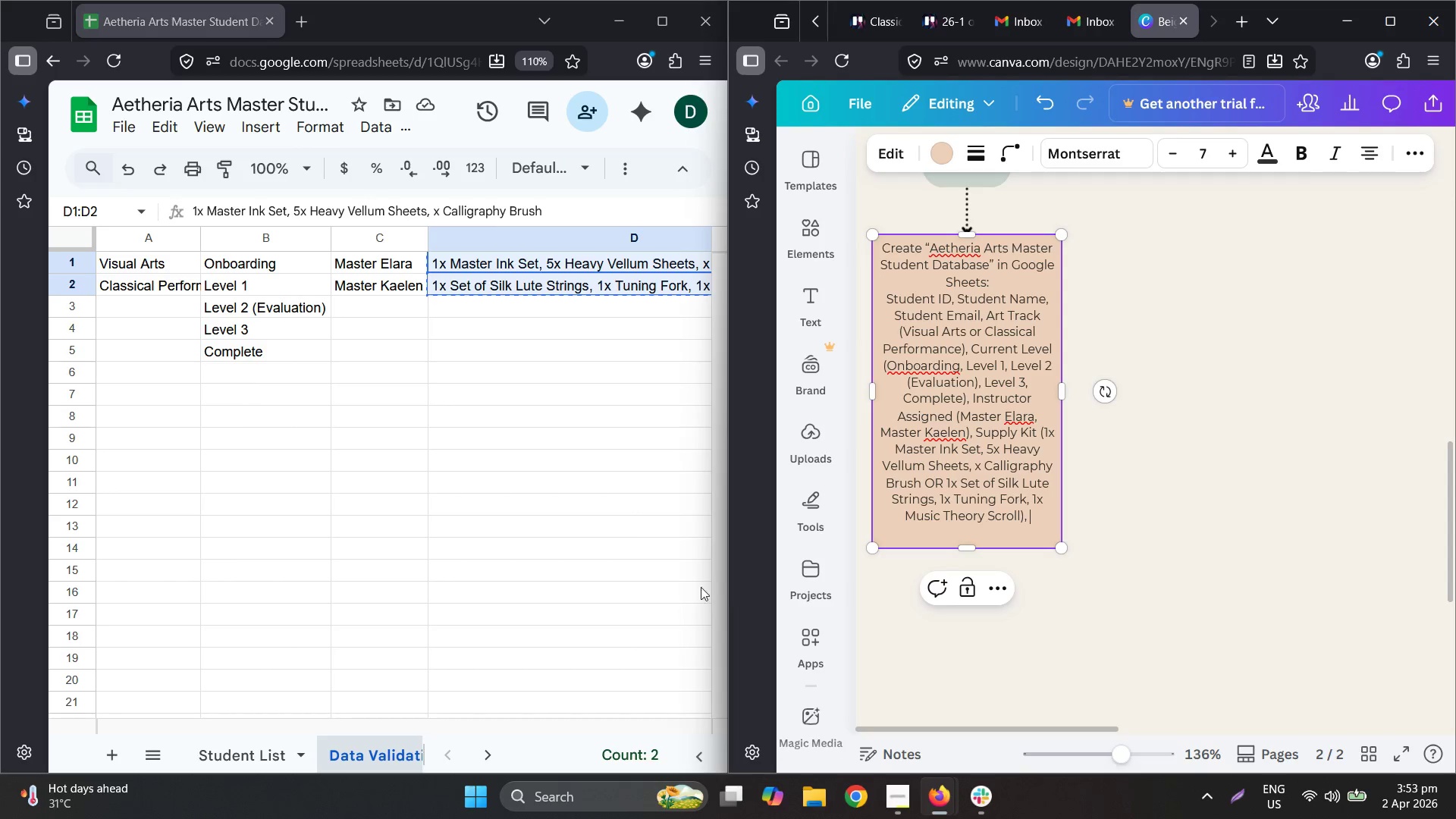 
left_click([490, 626])
 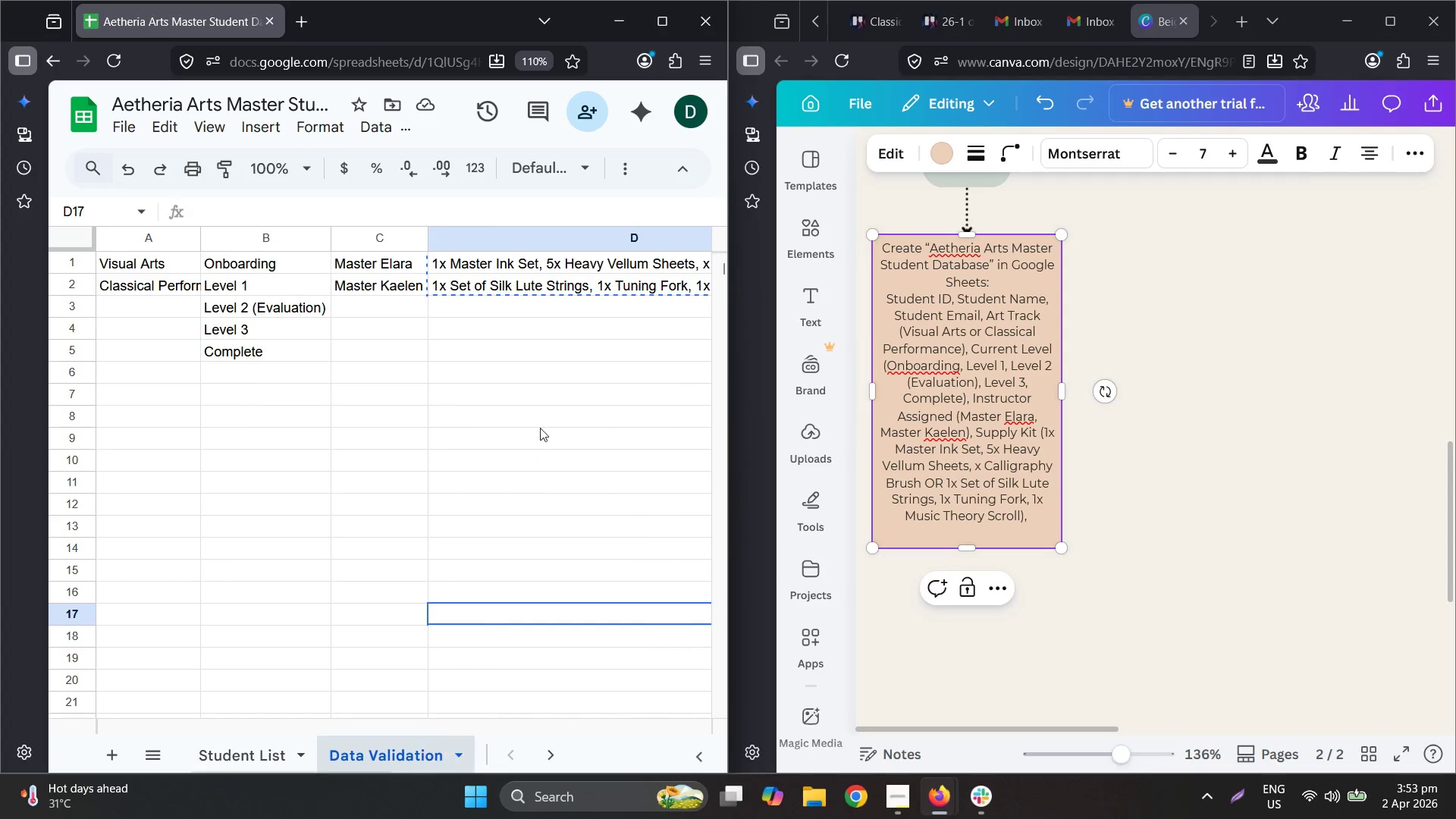 
left_click_drag(start_coordinate=[532, 374], to_coordinate=[617, 347])
 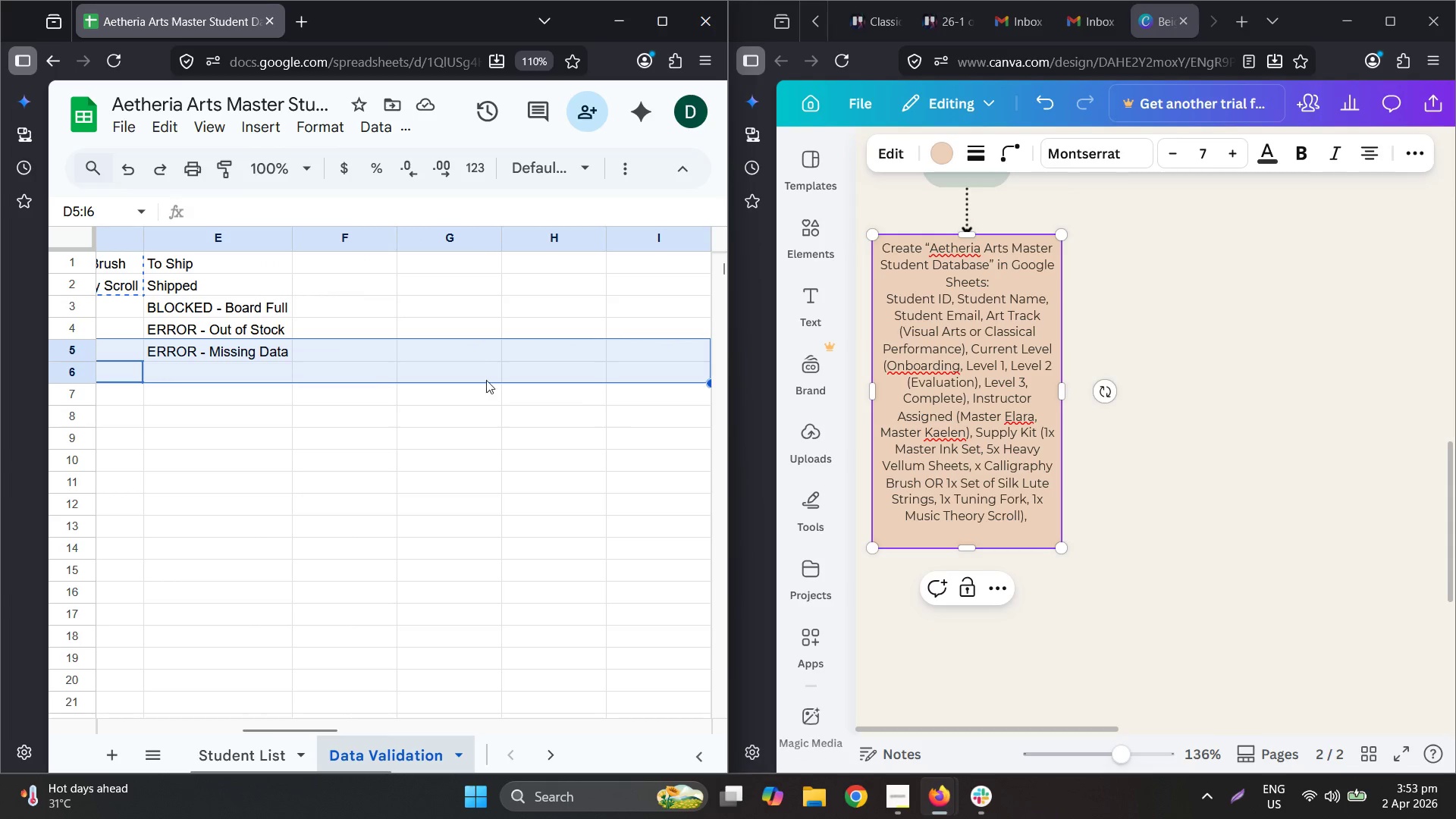 
left_click_drag(start_coordinate=[328, 466], to_coordinate=[16, 391])
 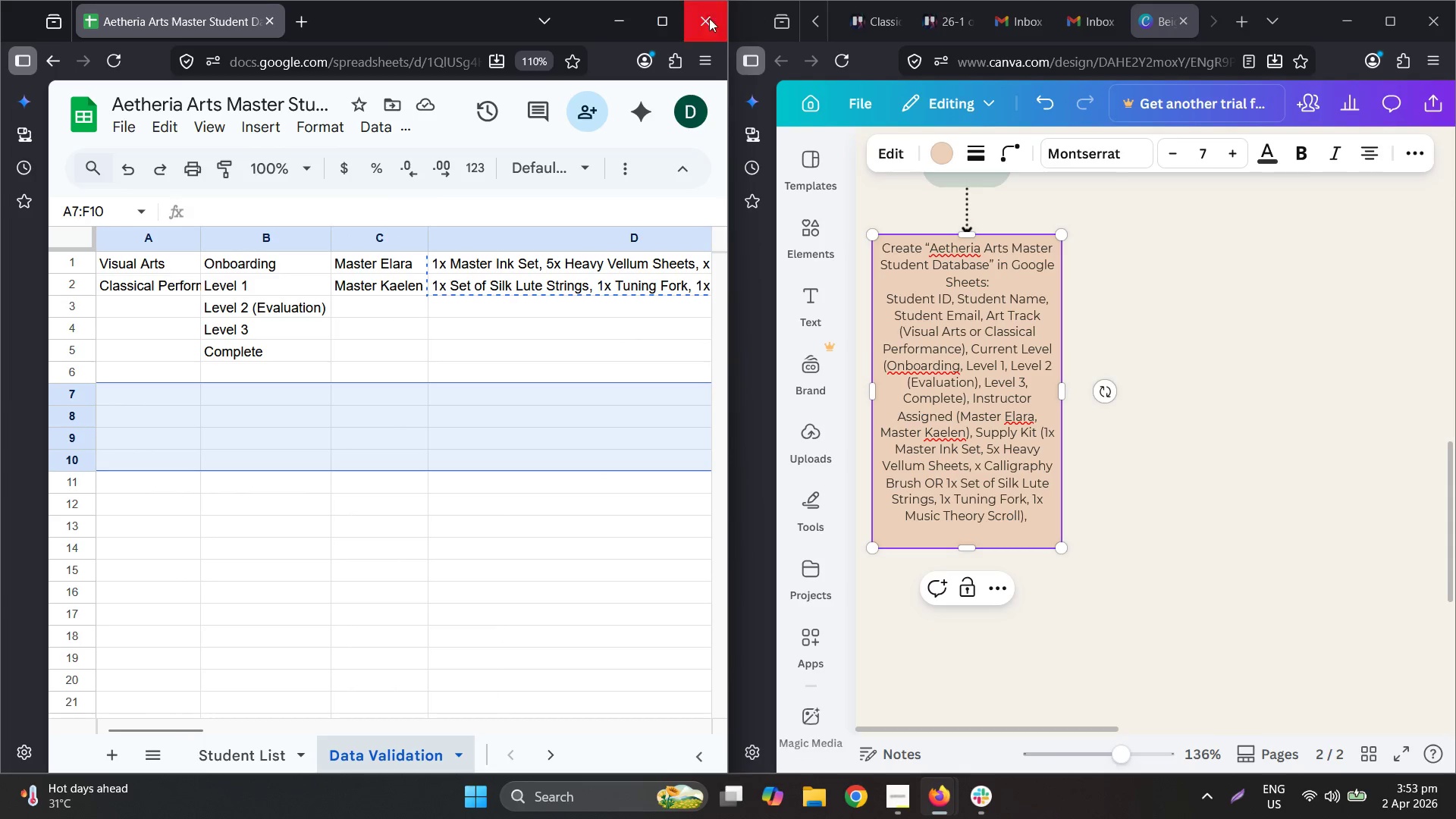 
left_click([667, 18])
 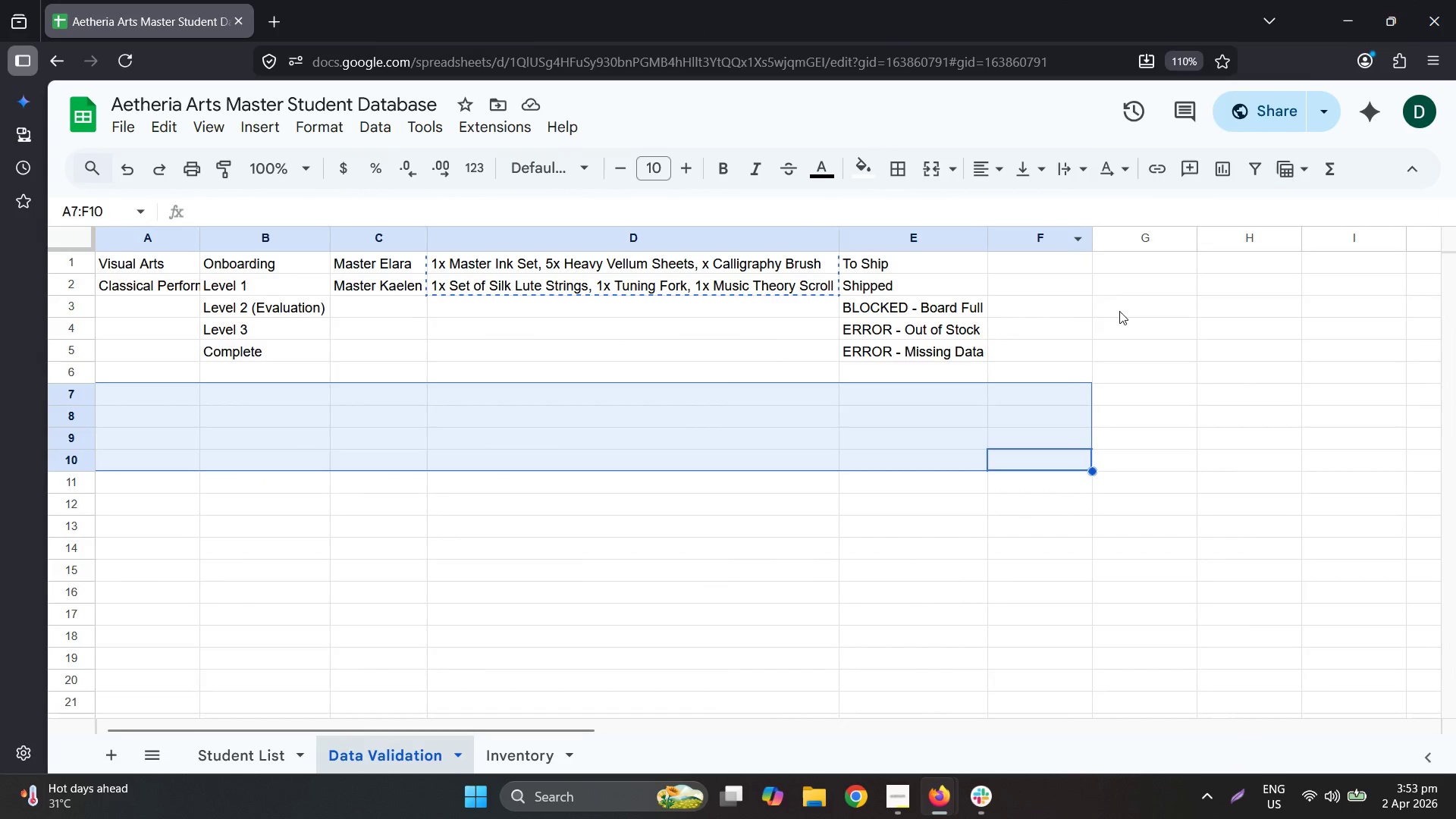 
left_click_drag(start_coordinate=[1120, 312], to_coordinate=[3, 353])
 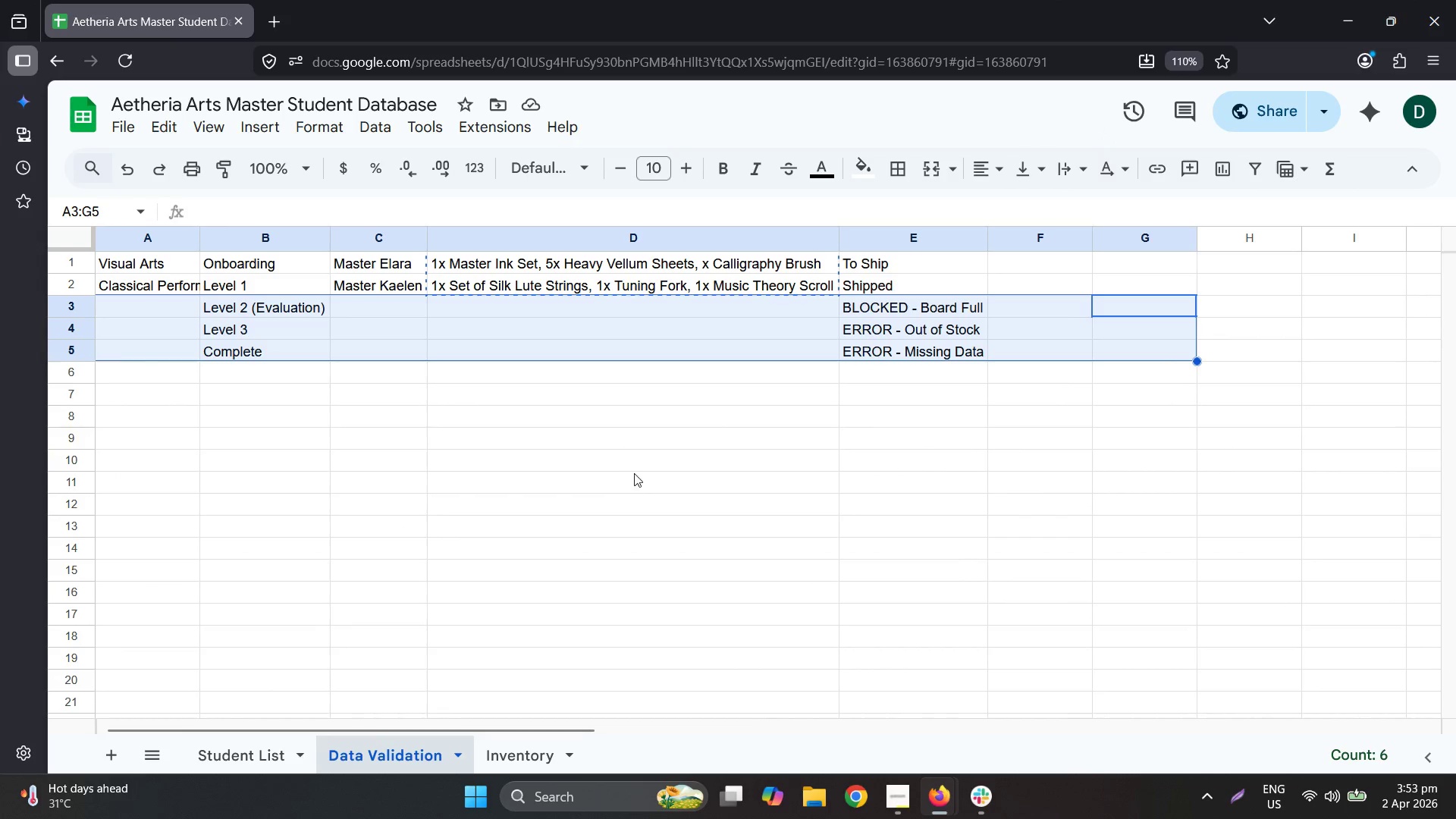 
scroll: coordinate [650, 472], scroll_direction: up, amount: 7.0
 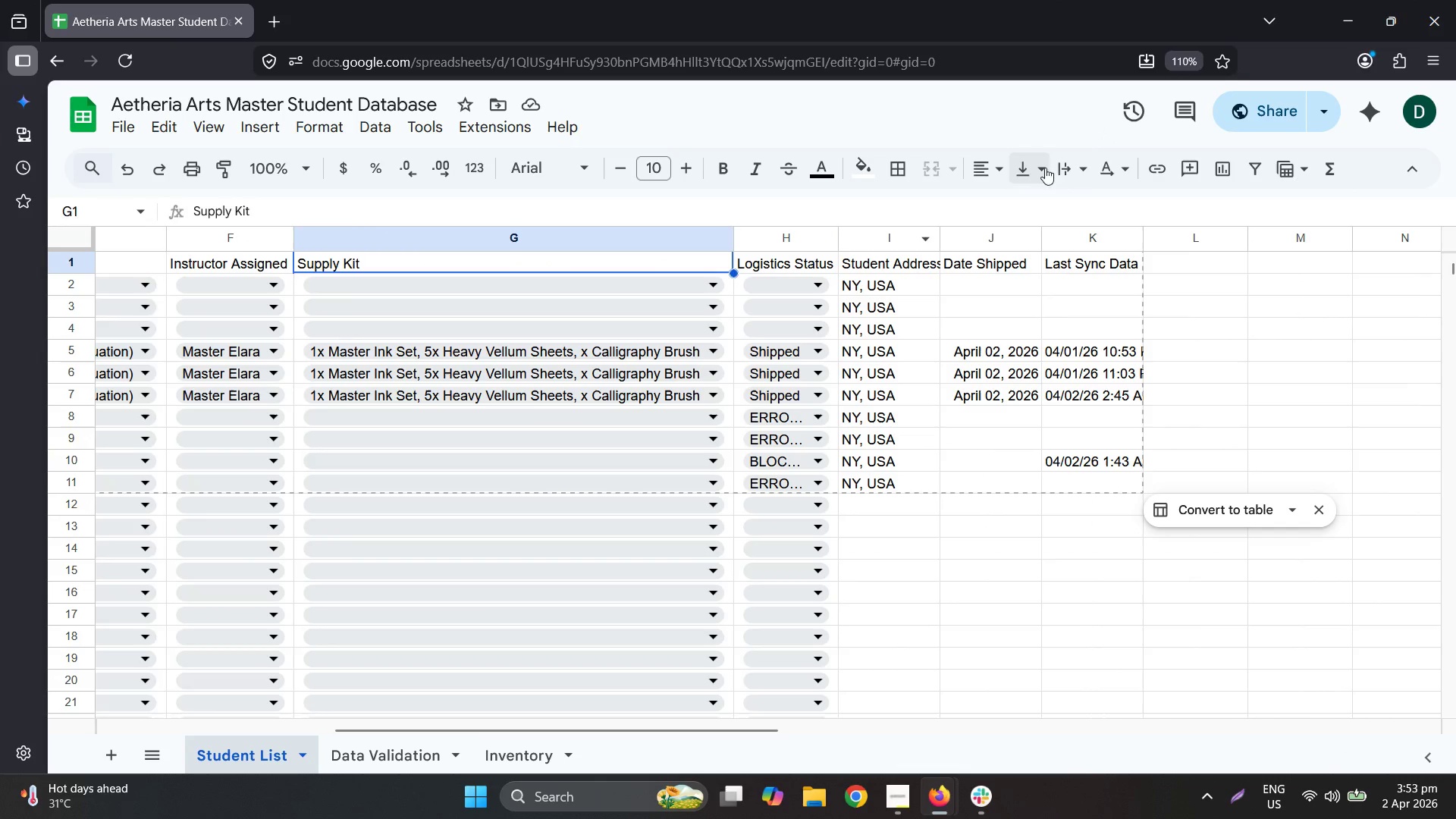 
left_click_drag(start_coordinate=[983, 0], to_coordinate=[1, 557])
 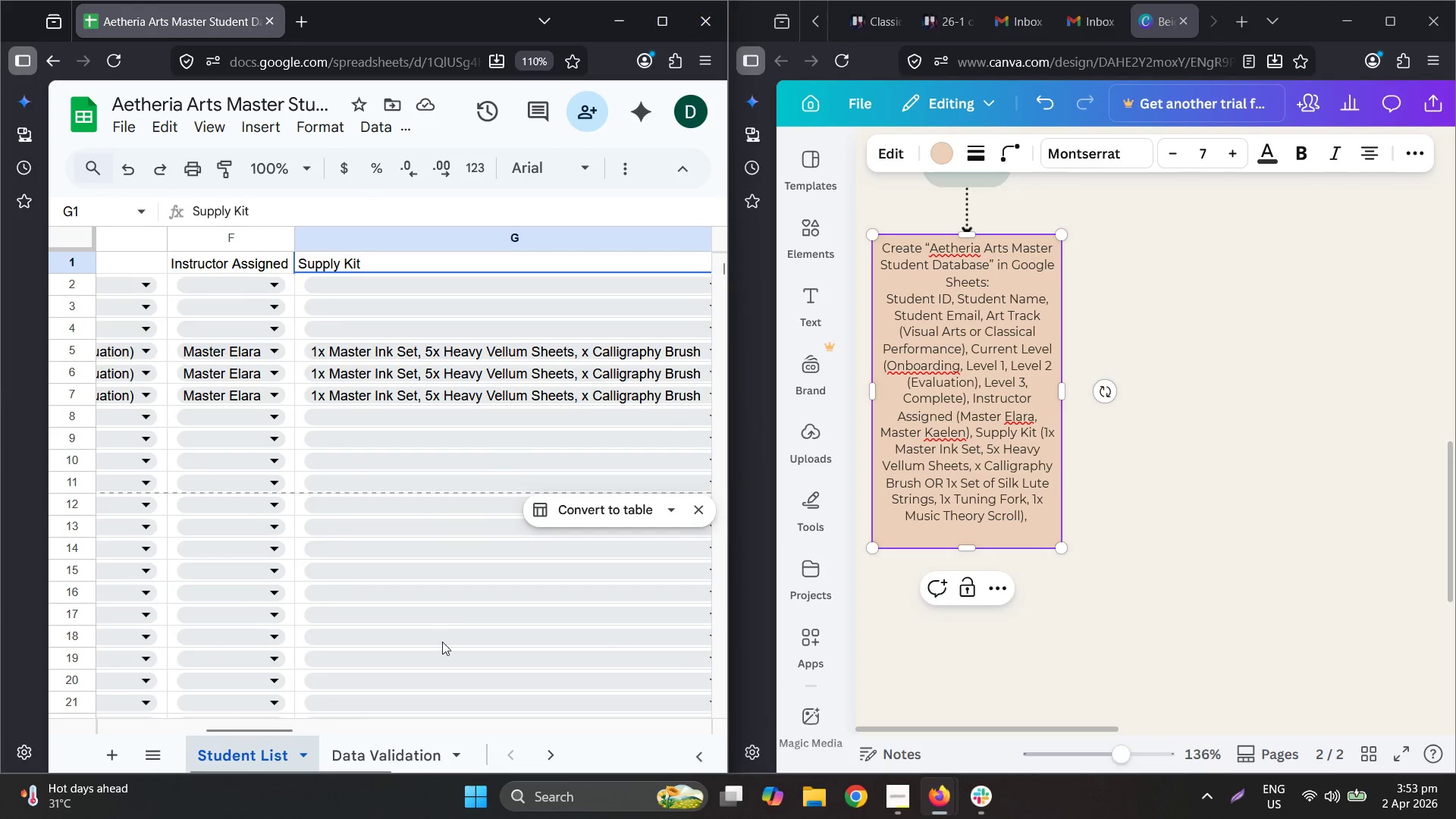 
left_click_drag(start_coordinate=[264, 726], to_coordinate=[368, 736])
 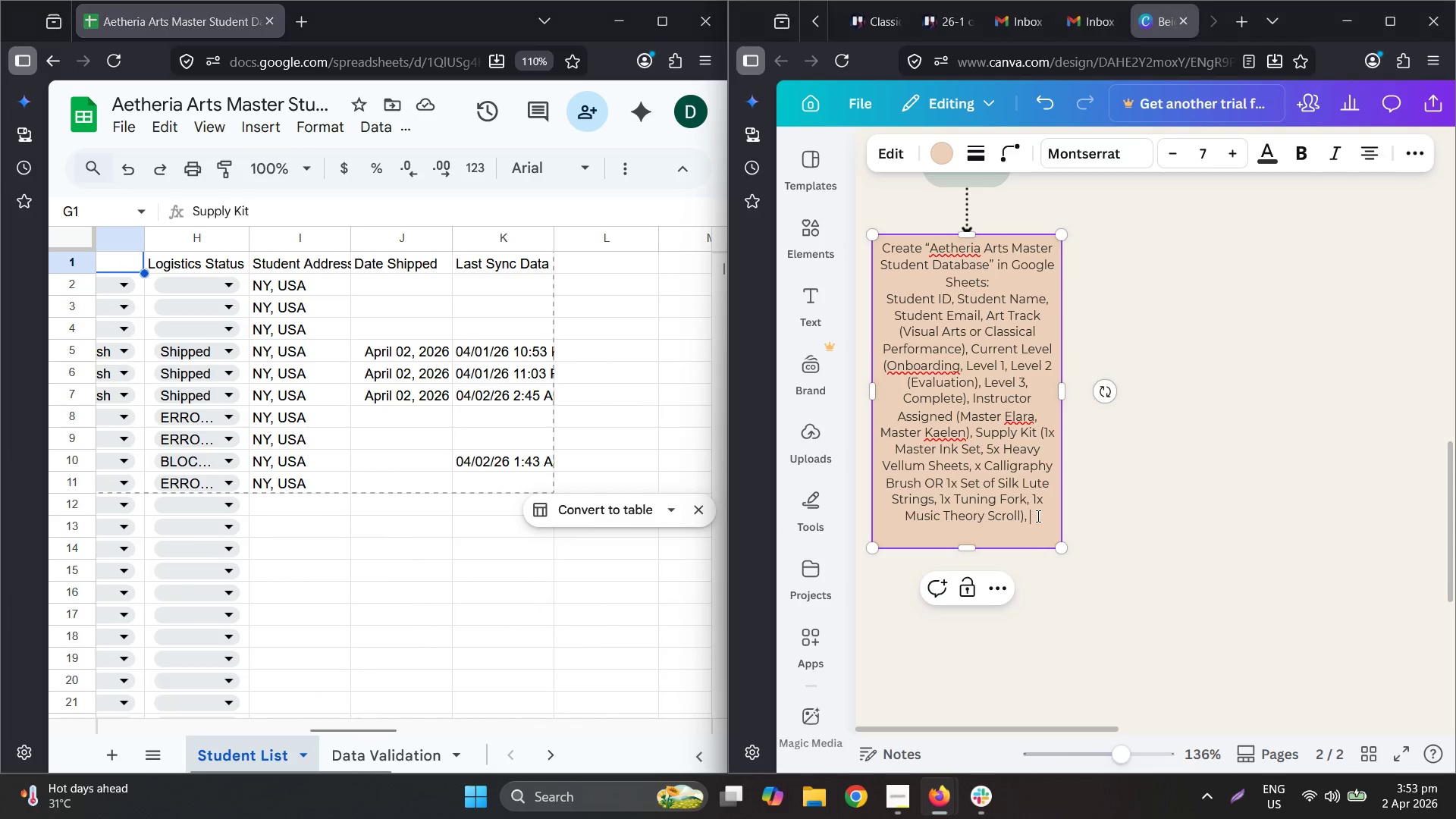 
type(Logistics Status ()
 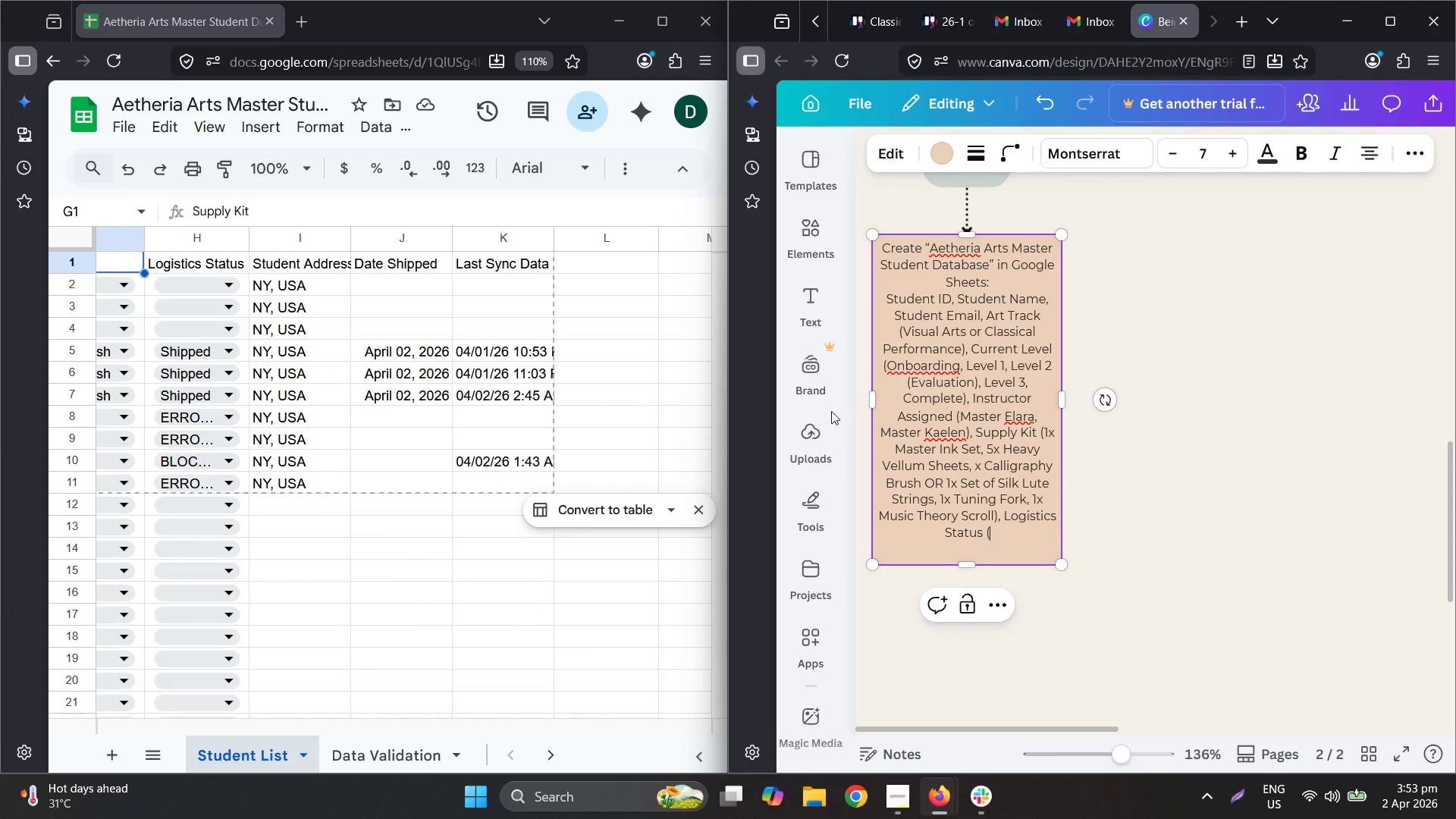 
left_click([271, 259])
 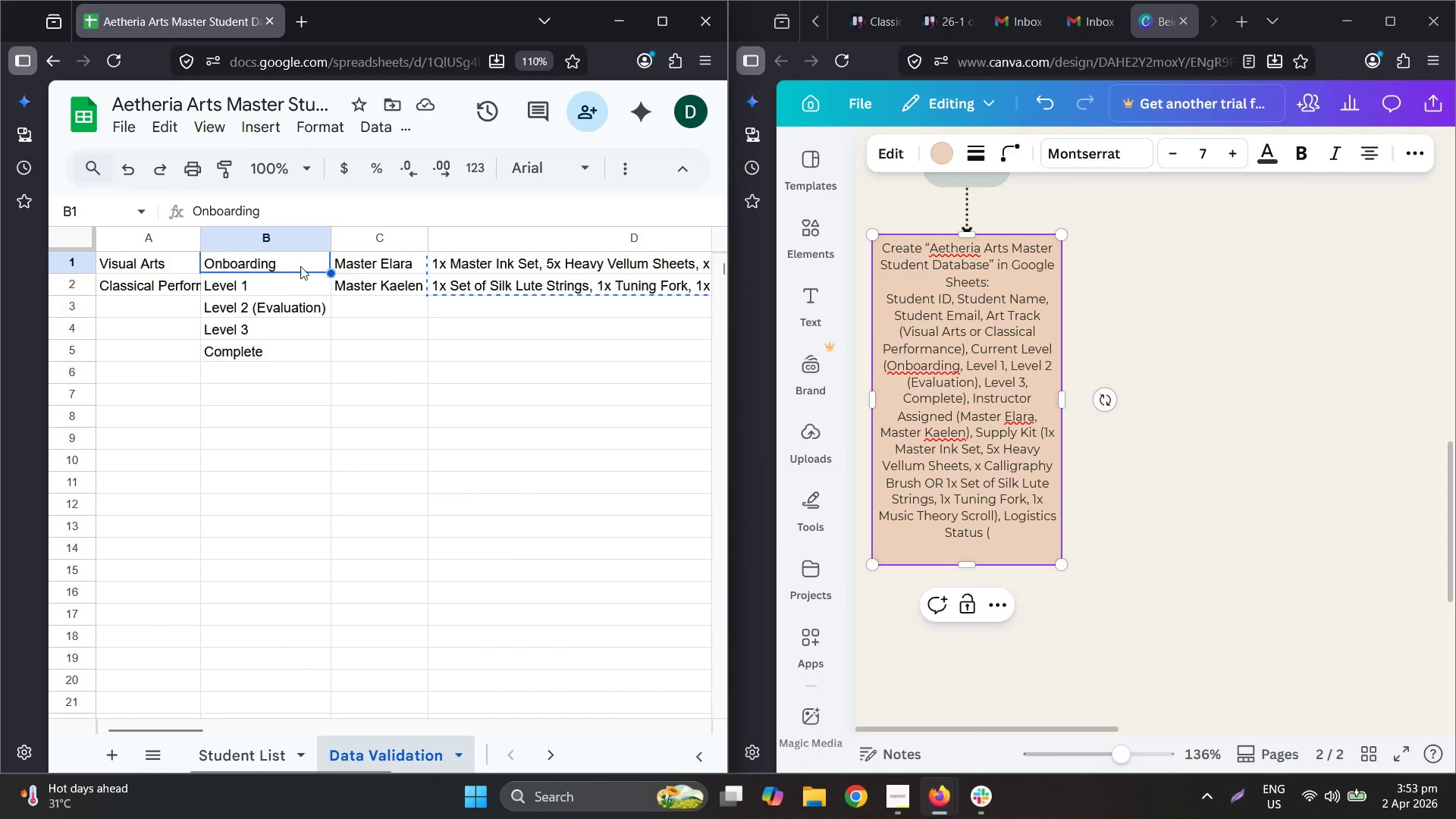 
left_click_drag(start_coordinate=[492, 329], to_coordinate=[544, 332])
 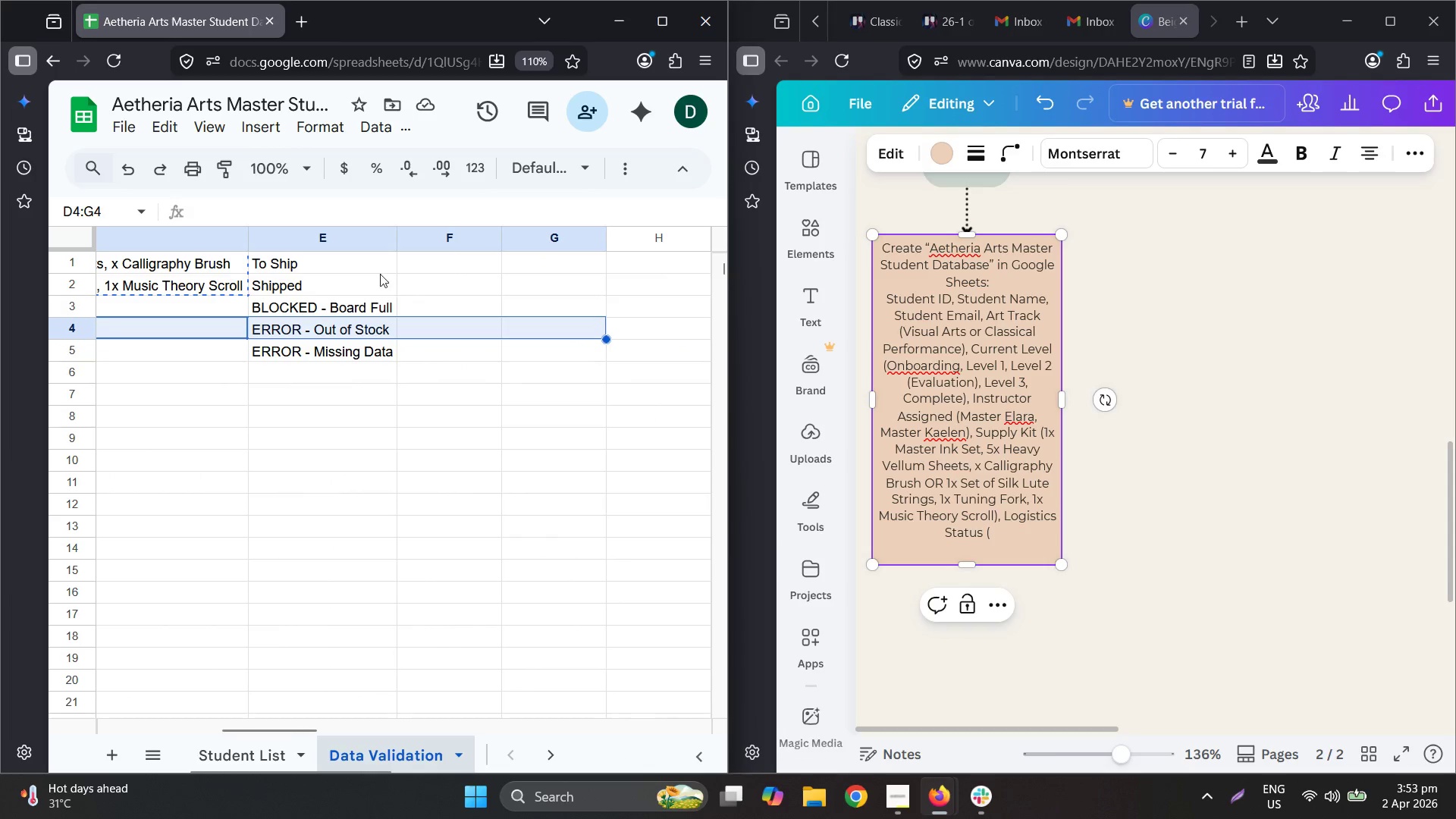 
left_click_drag(start_coordinate=[378, 265], to_coordinate=[371, 343])
 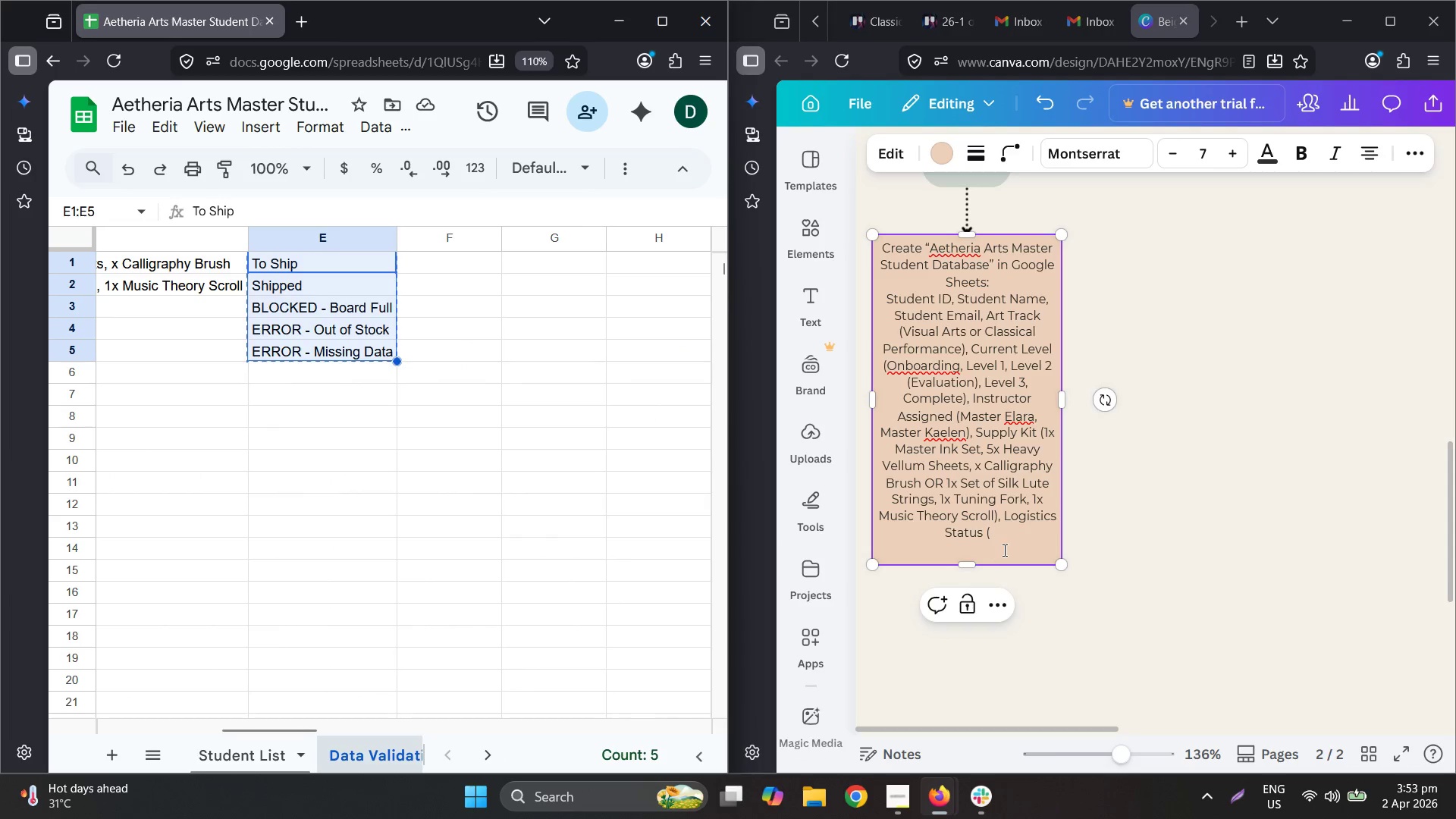 
key(Control+C)
 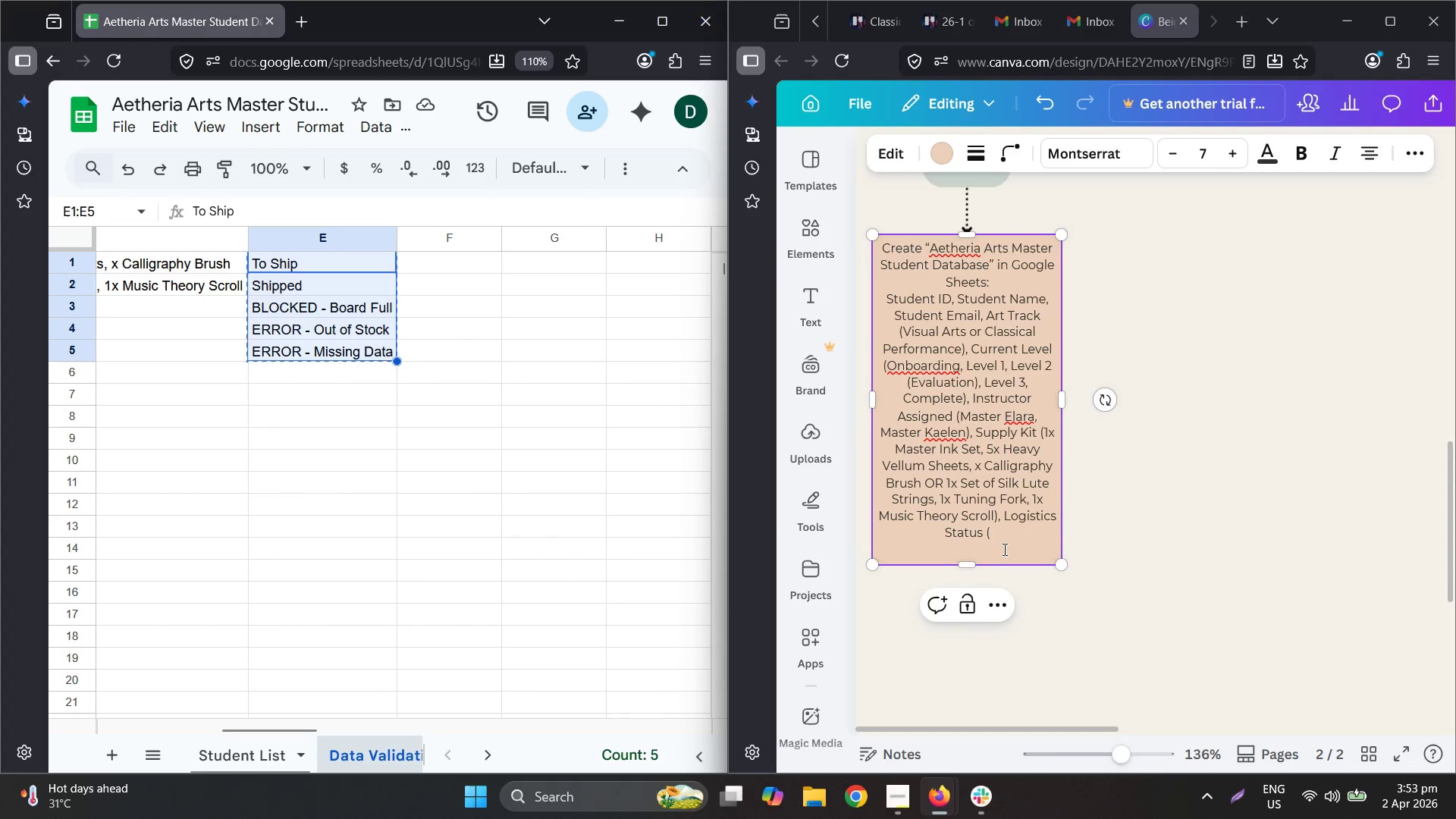 
key(Control+ControlLeft)
 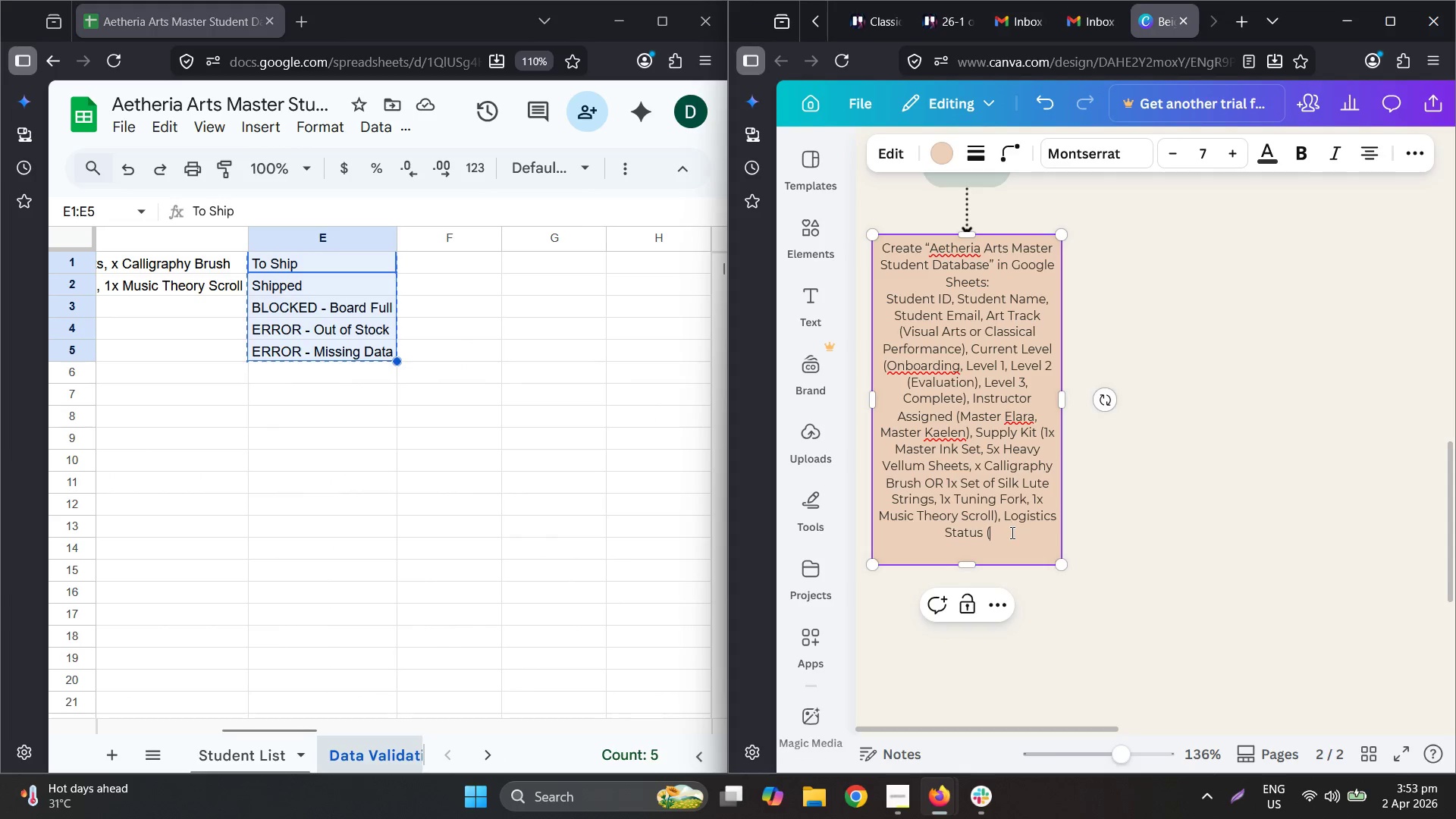 
key(Control+ControlLeft)
 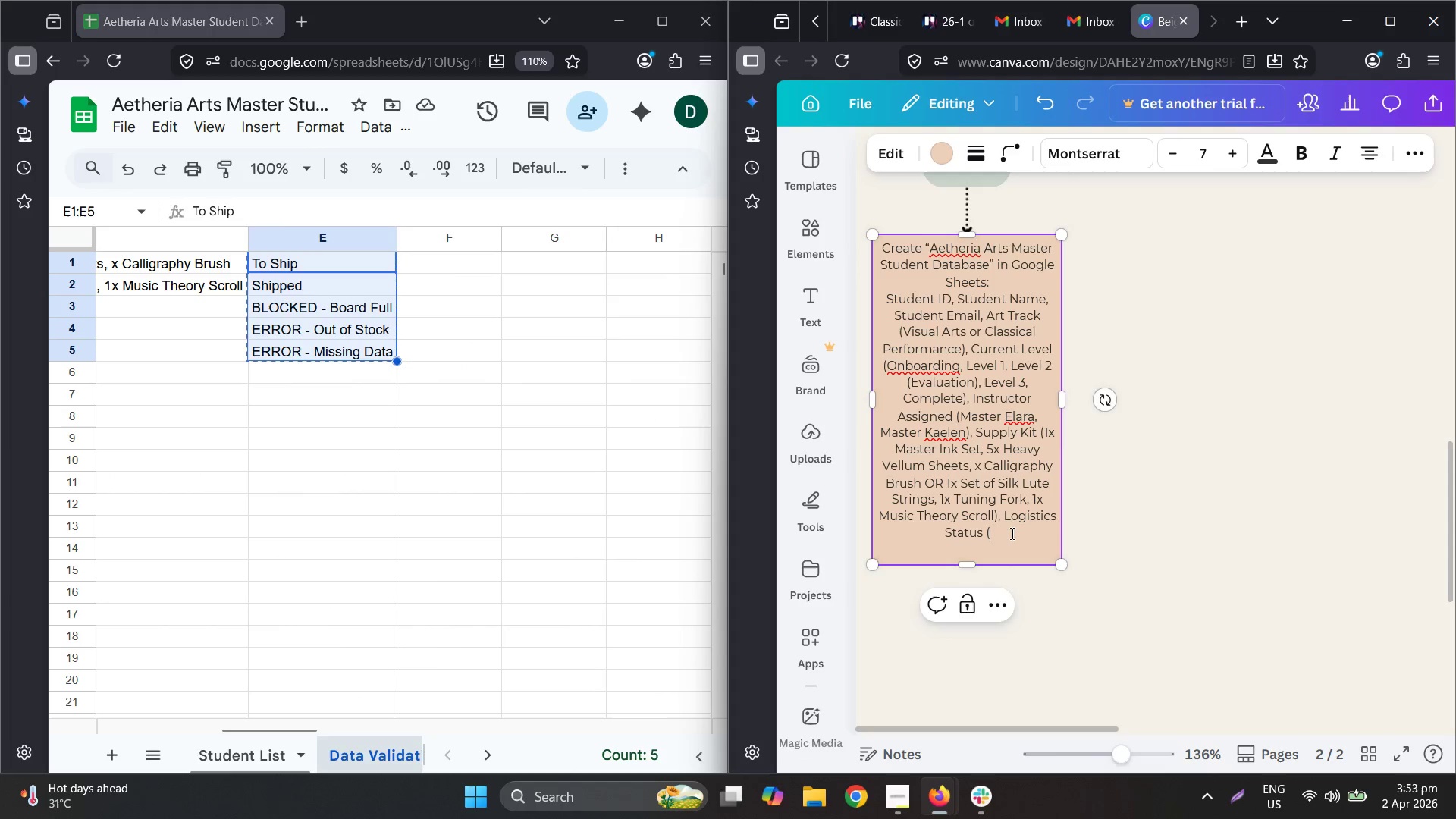 
key(Control+V)
 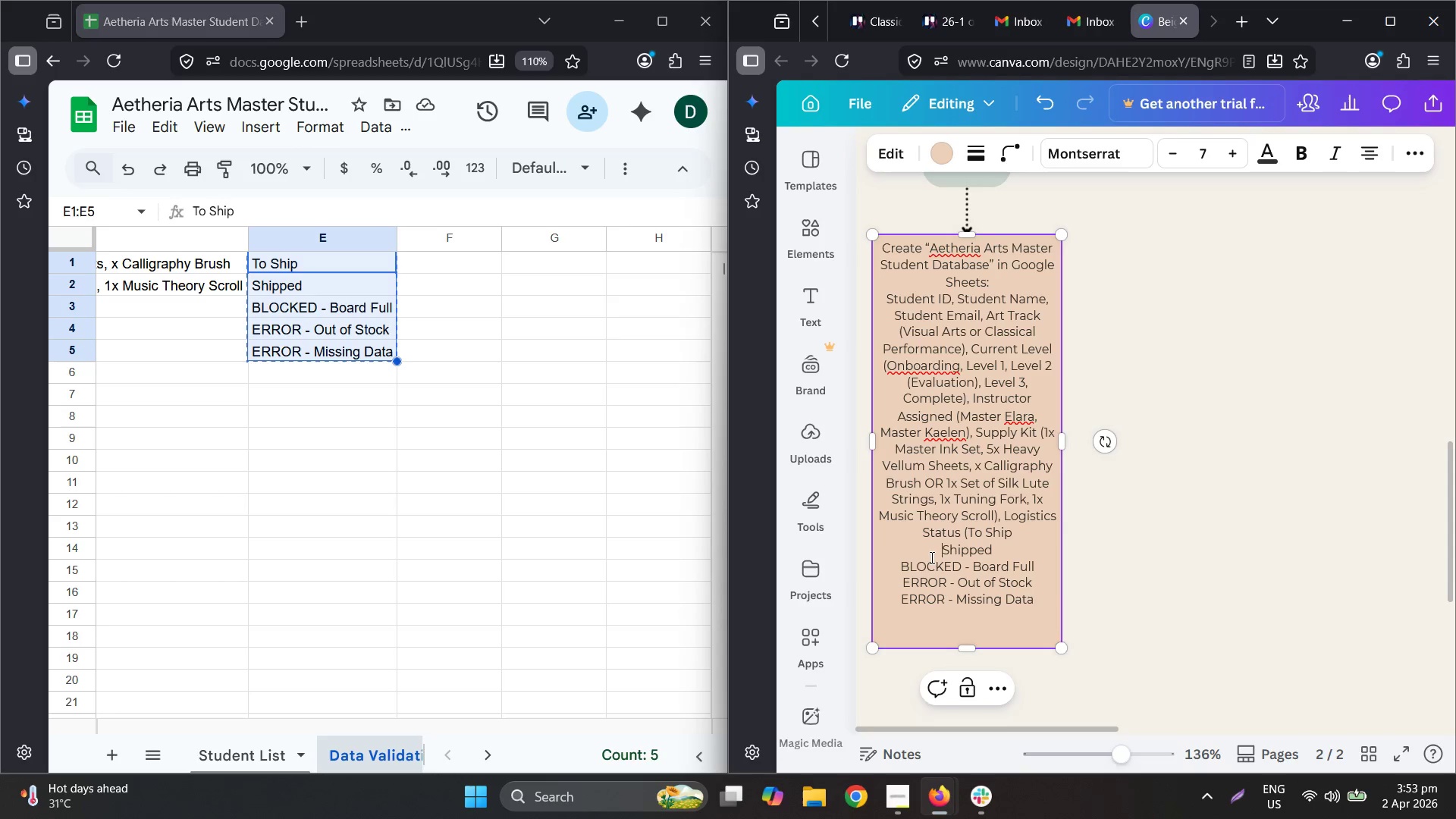 
key(Backspace)
 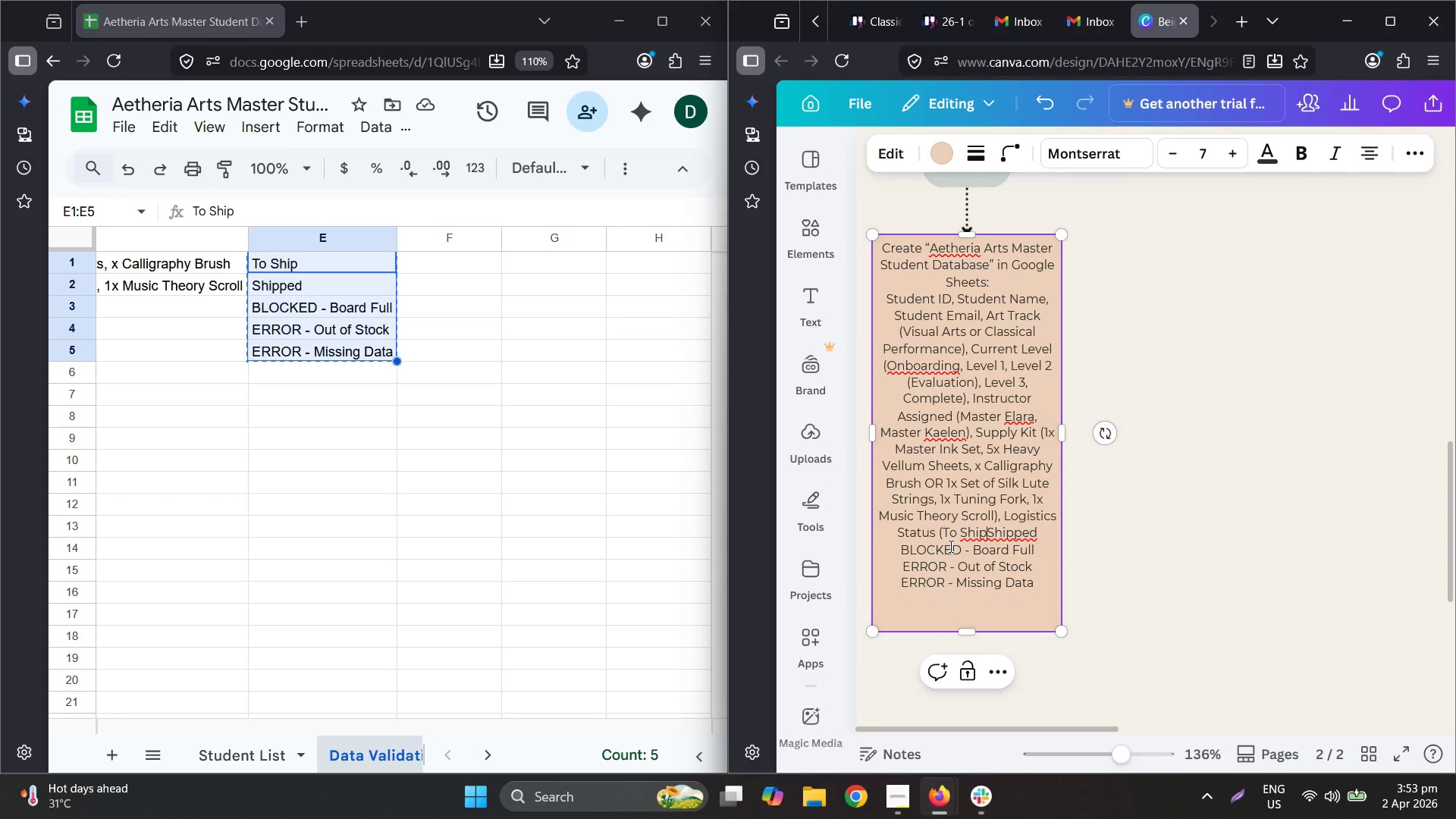 
key(Comma)
 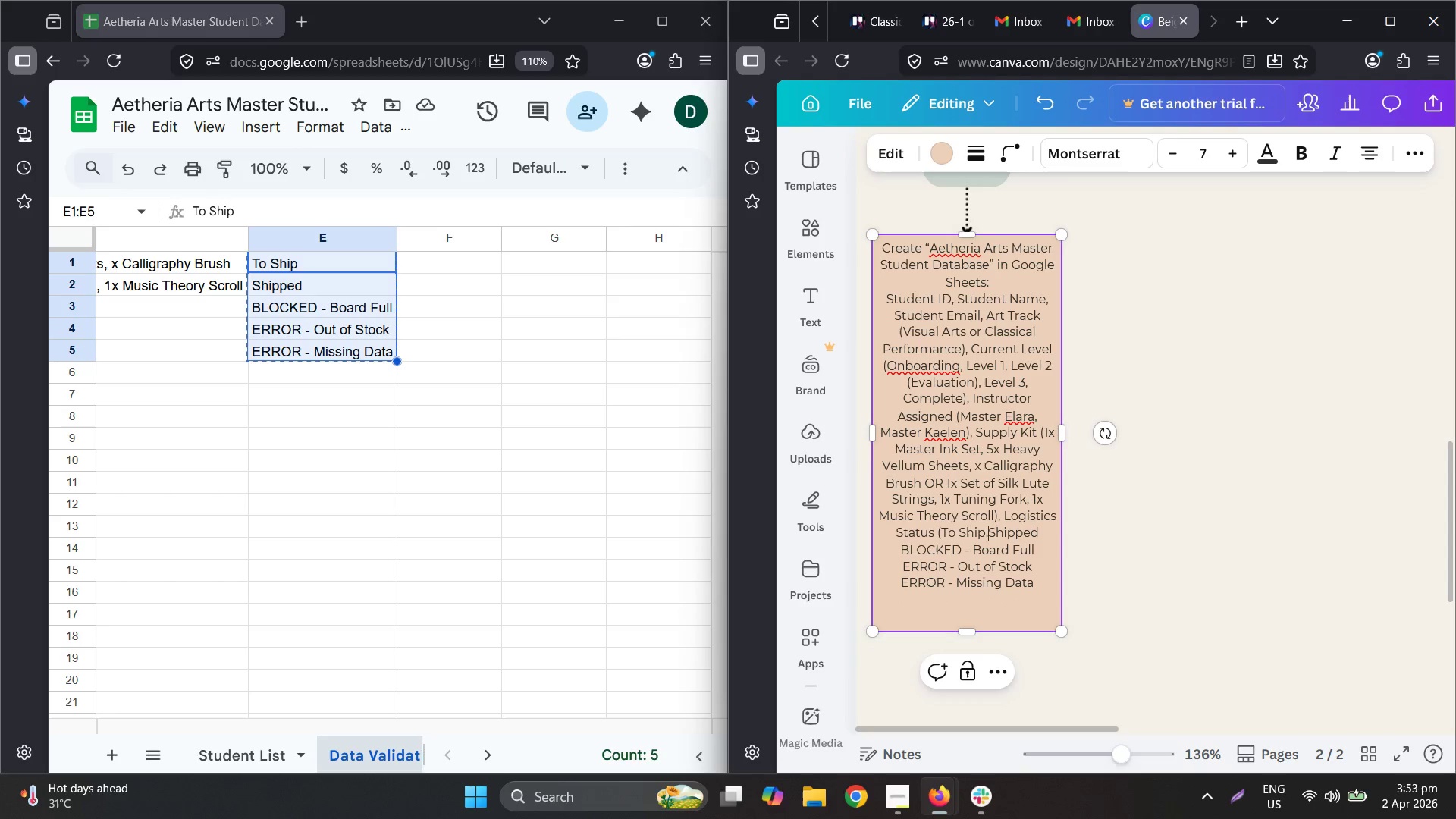 
key(Space)
 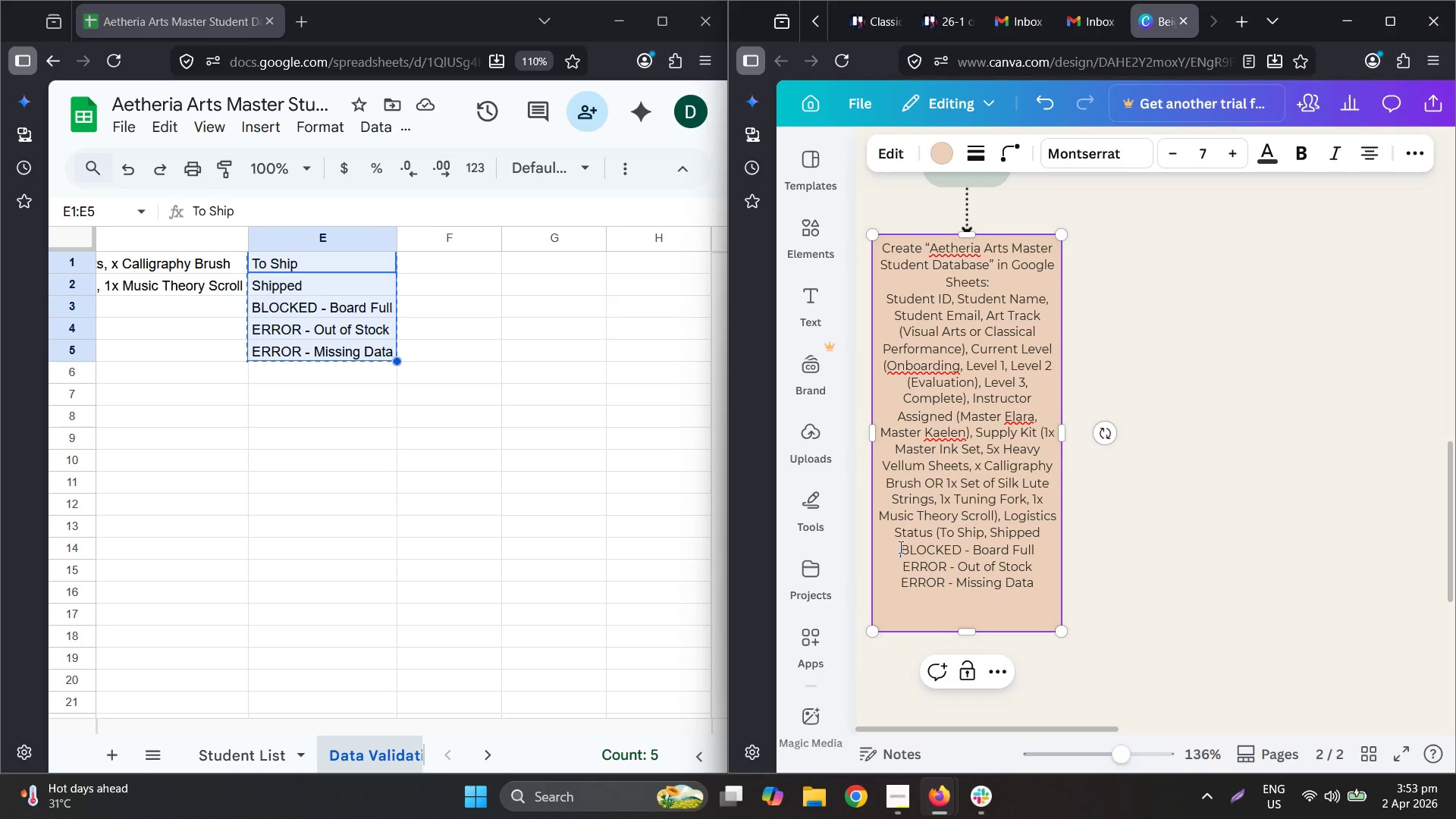 
key(Backspace)
 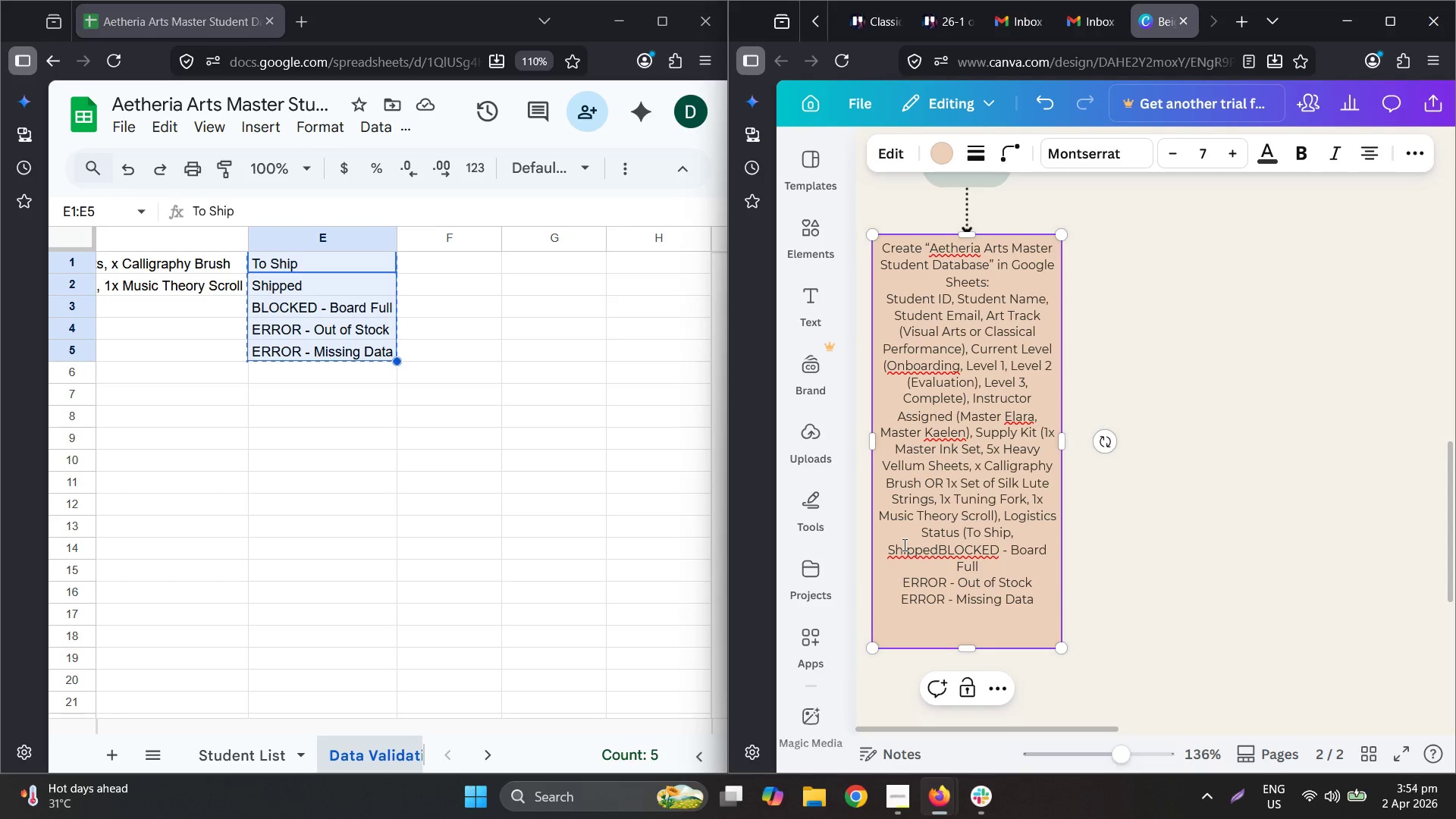 
key(Comma)
 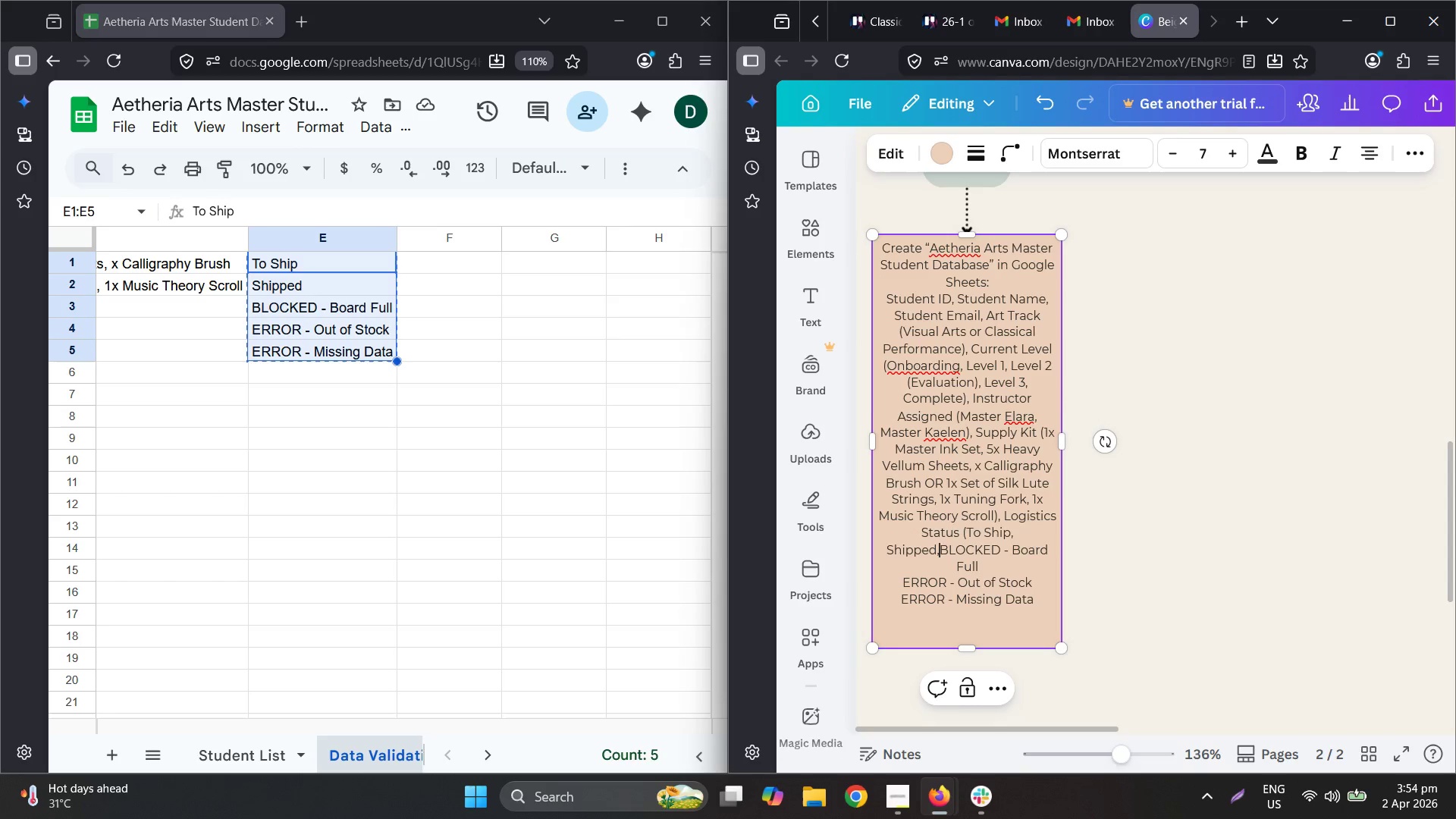 
key(Space)
 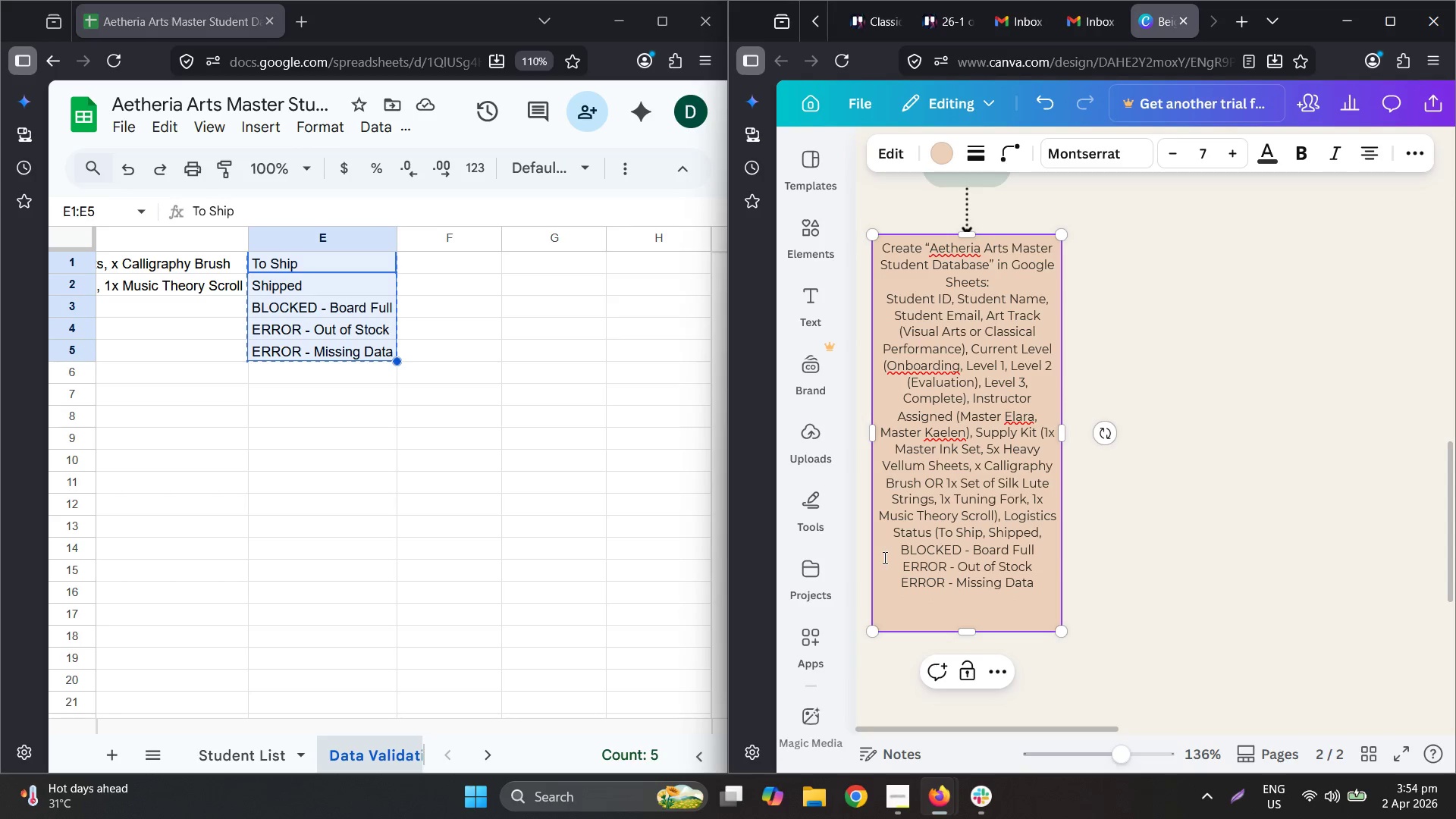 
left_click([893, 564])
 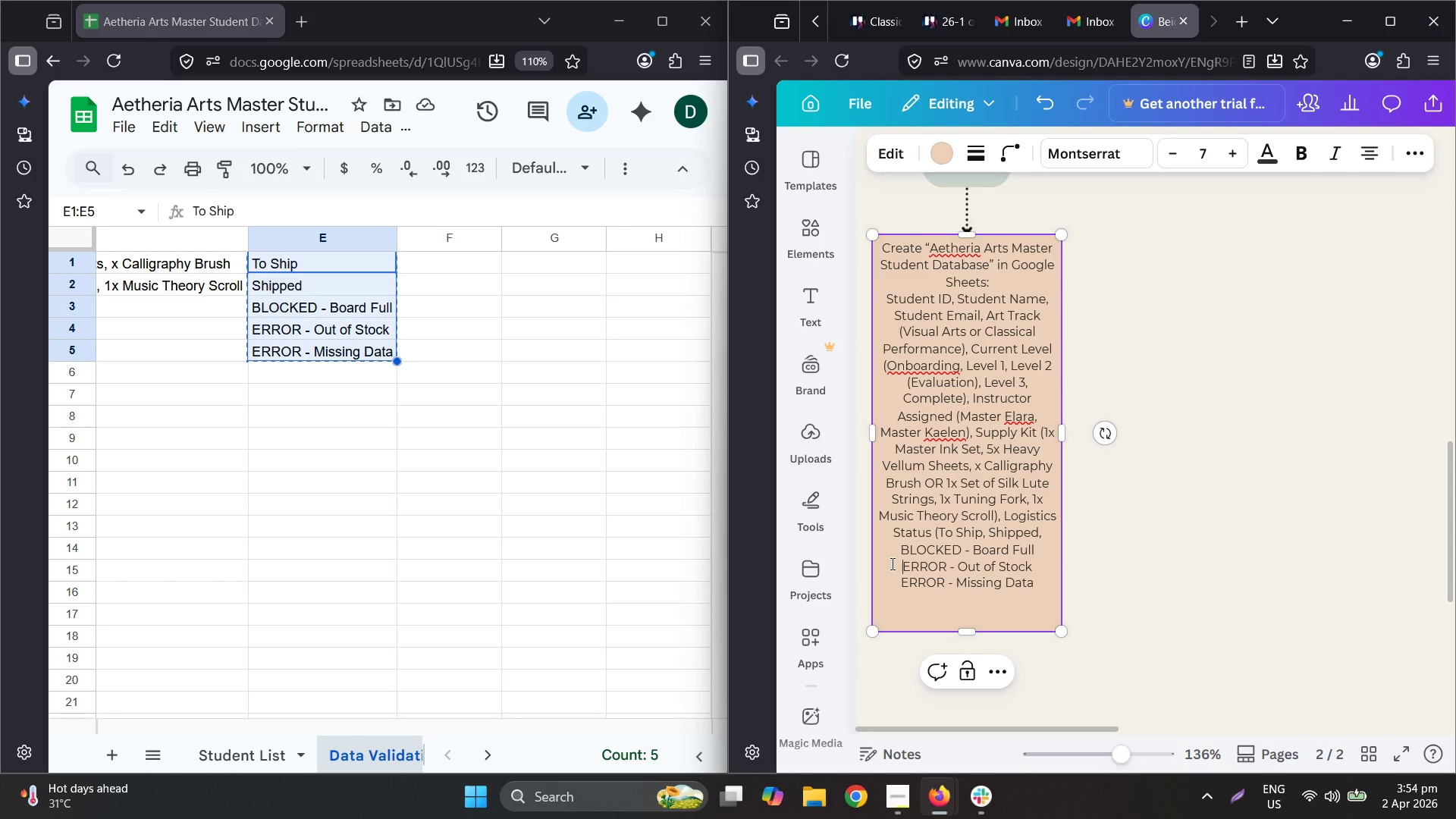 
key(Backspace)
 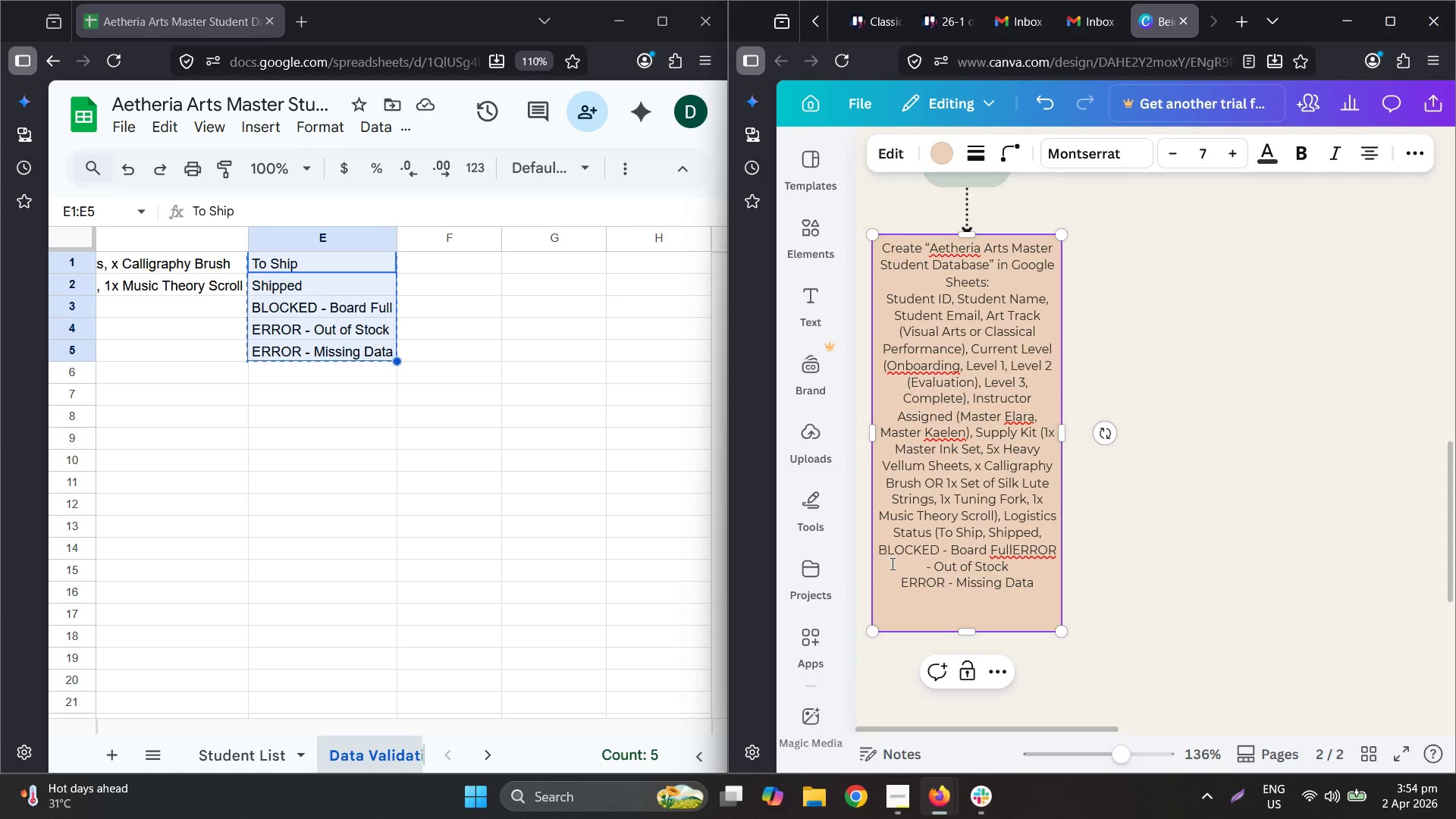 
key(Comma)
 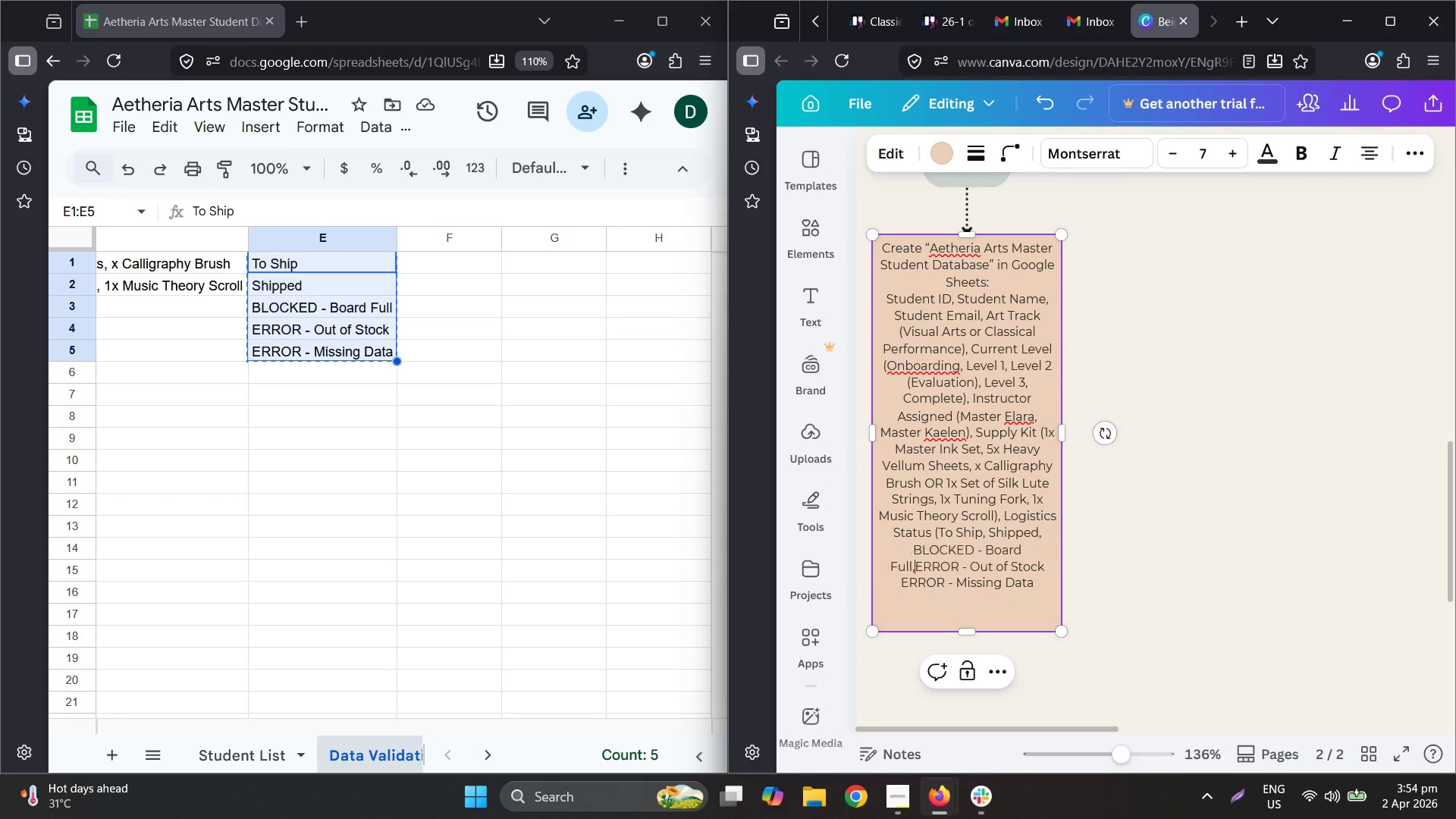 
key(Space)
 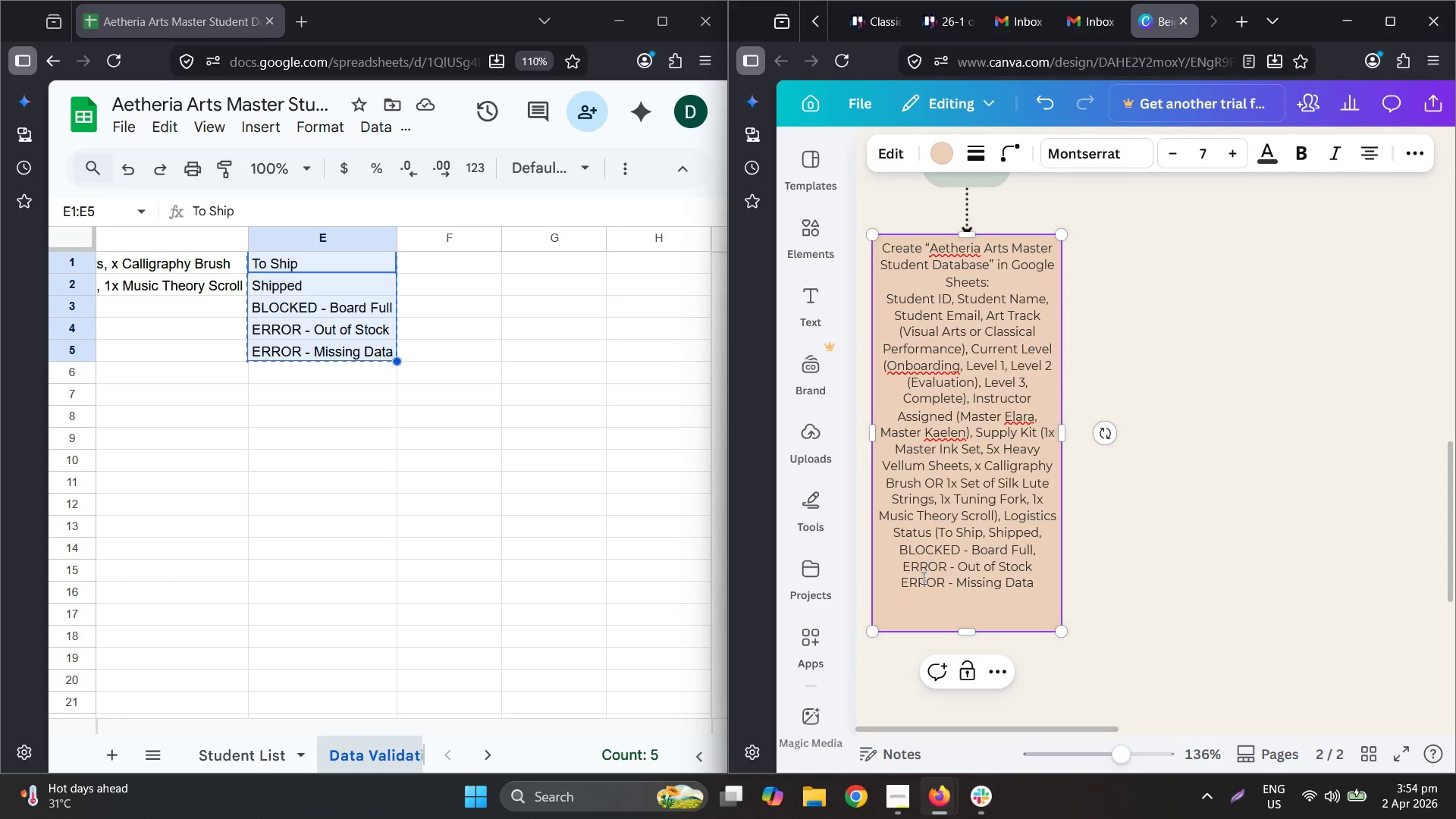 
key(Backspace)
 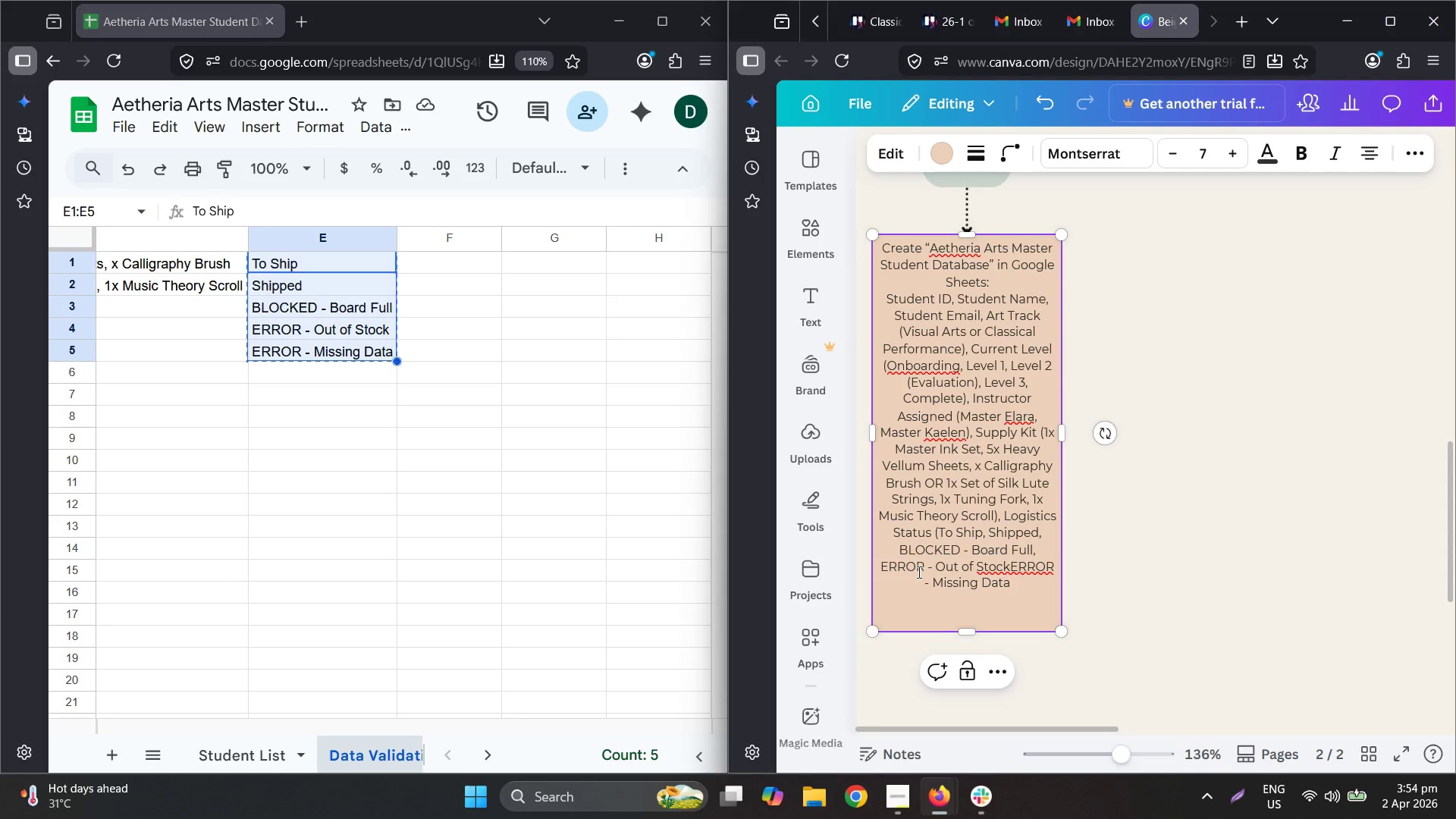 
key(Comma)
 